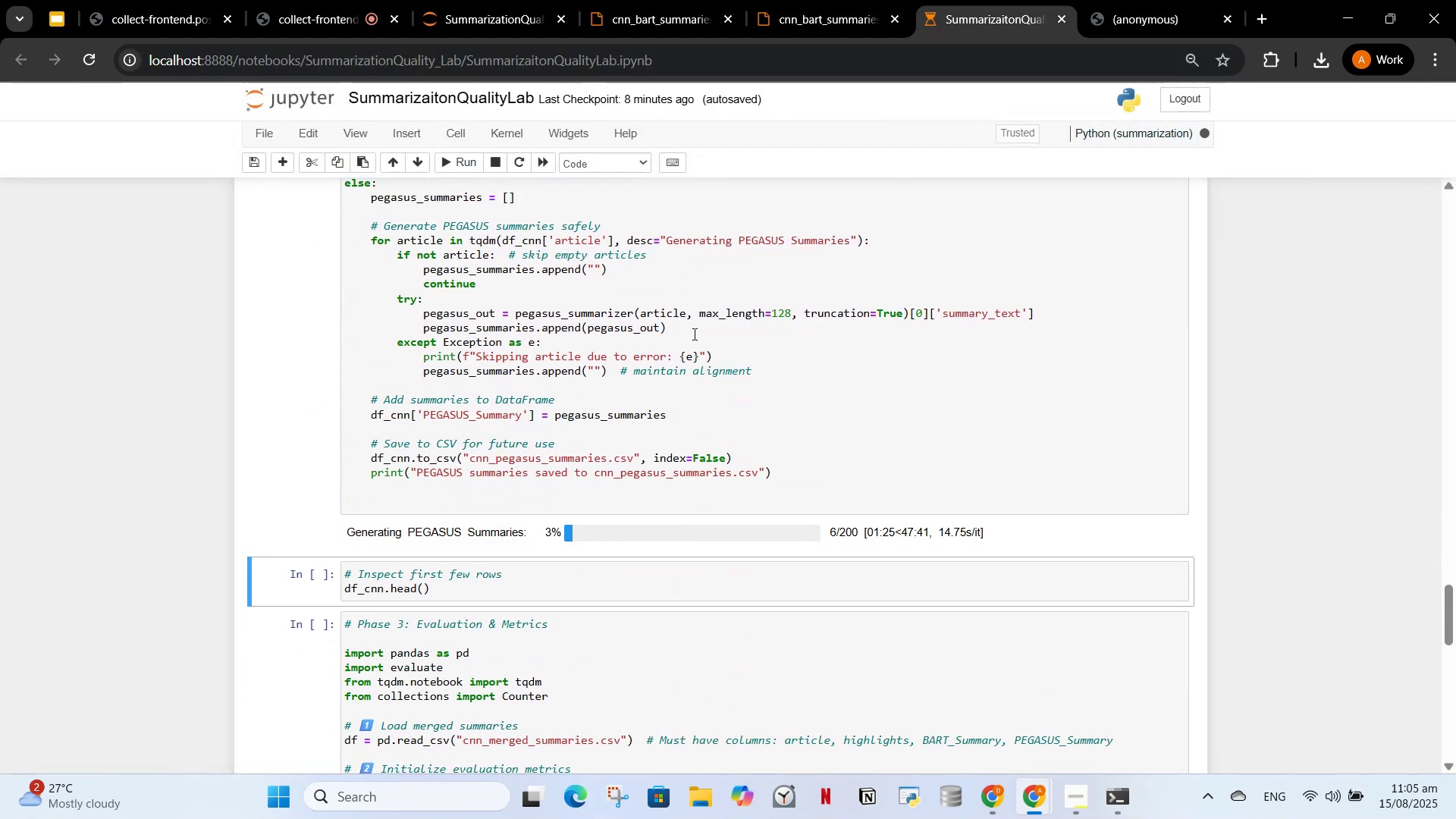 
left_click([693, 337])
 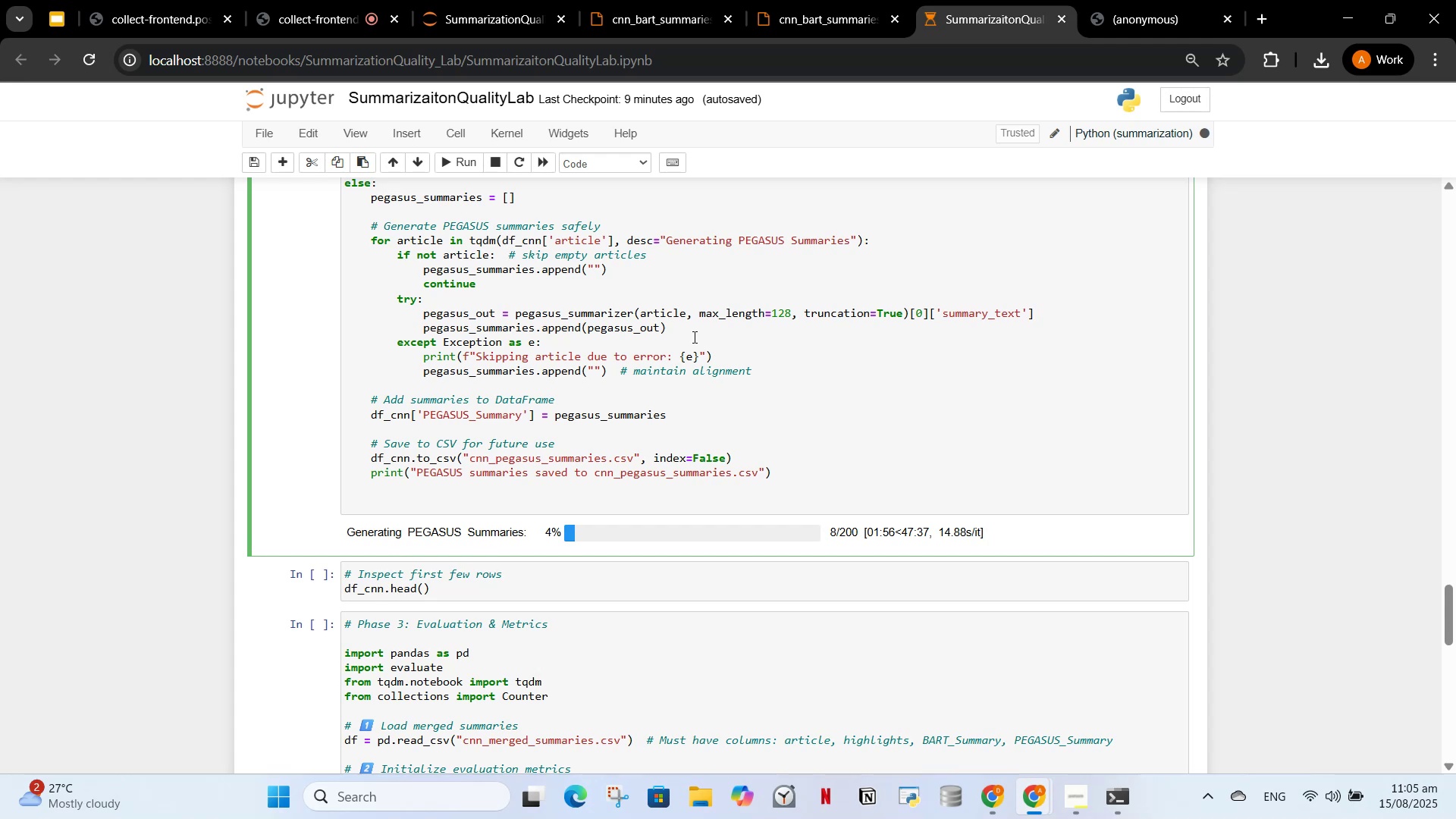 
wait(28.05)
 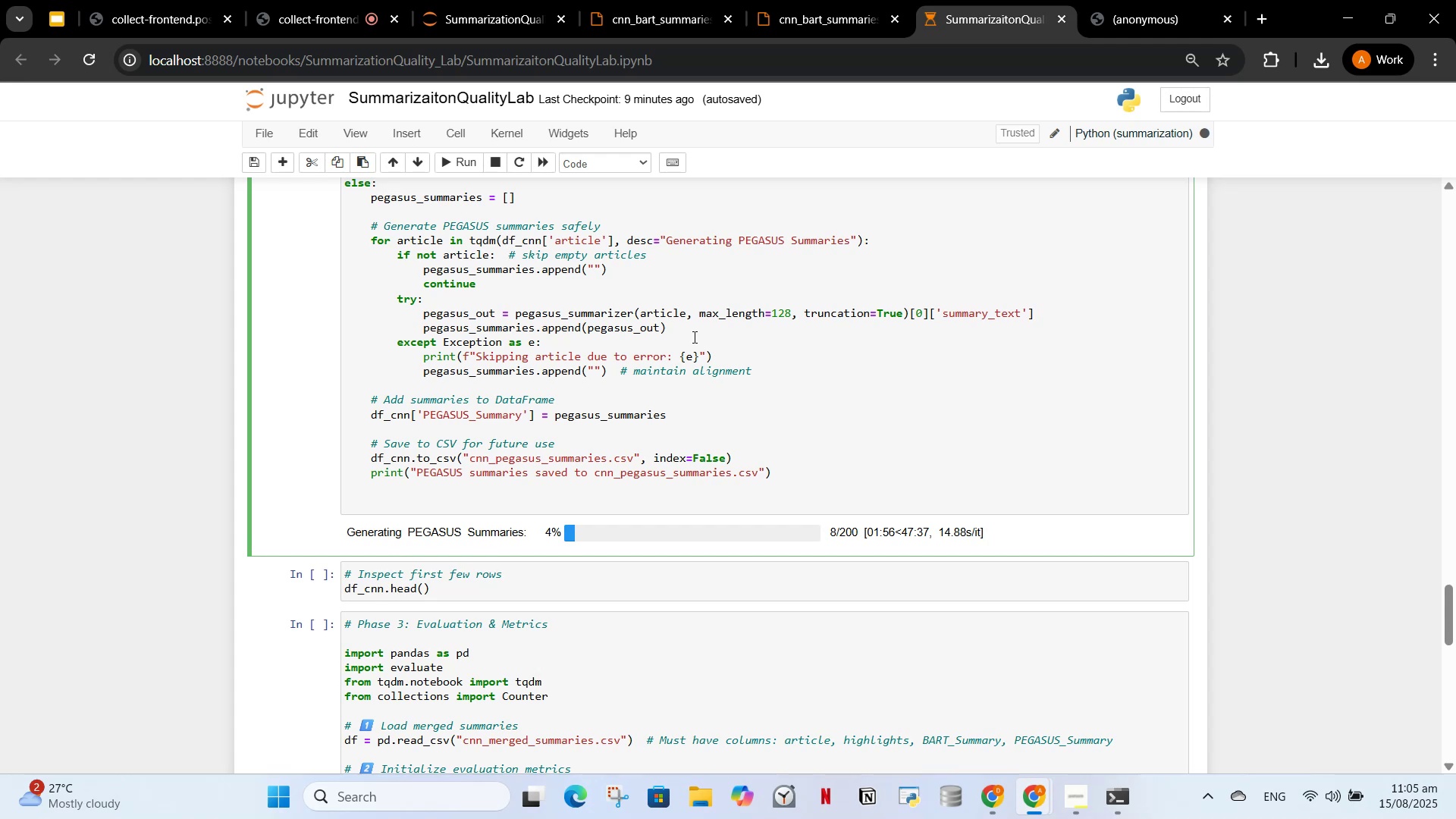 
scroll: coordinate [688, 542], scroll_direction: down, amount: 4.0
 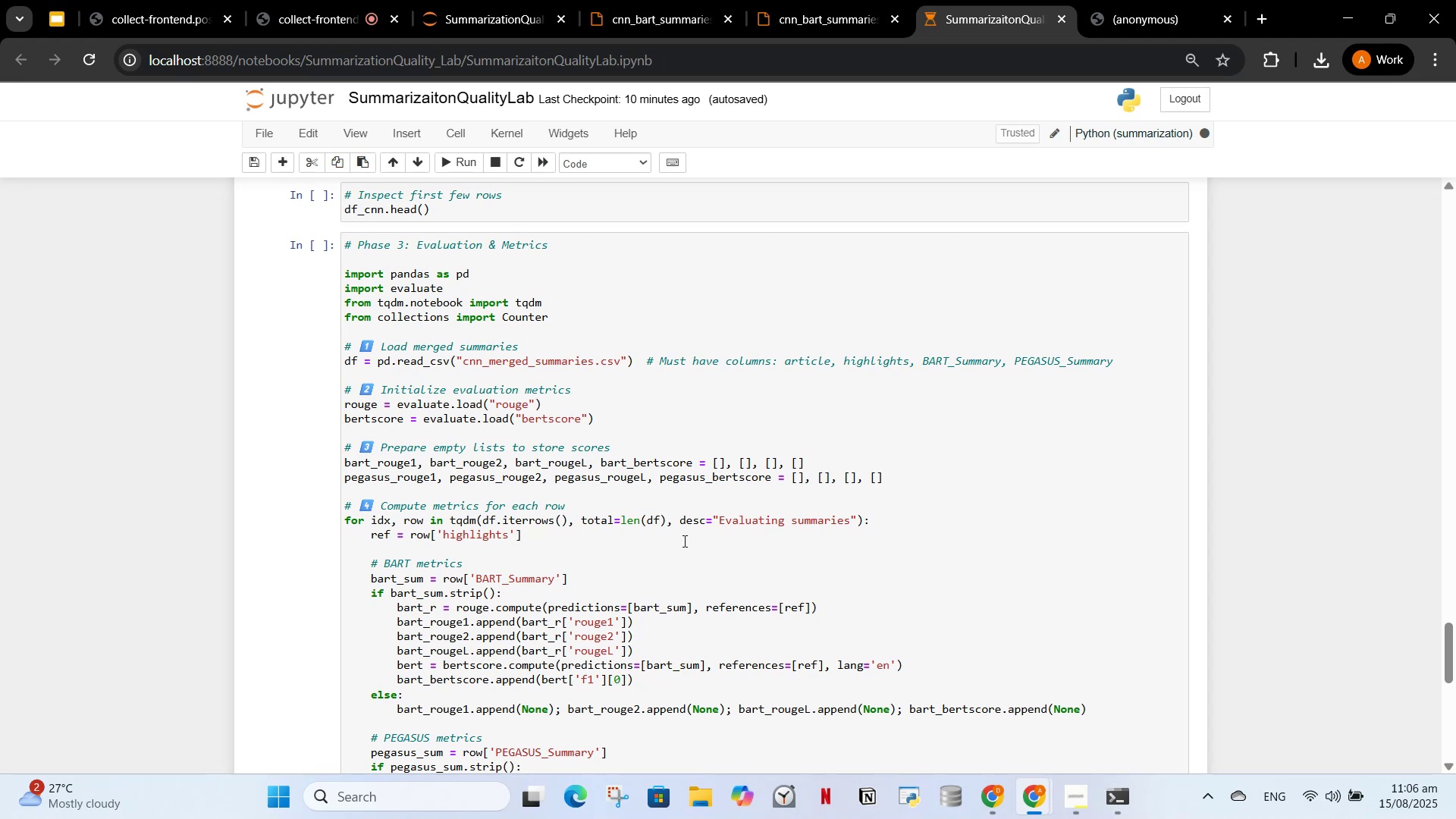 
wait(68.14)
 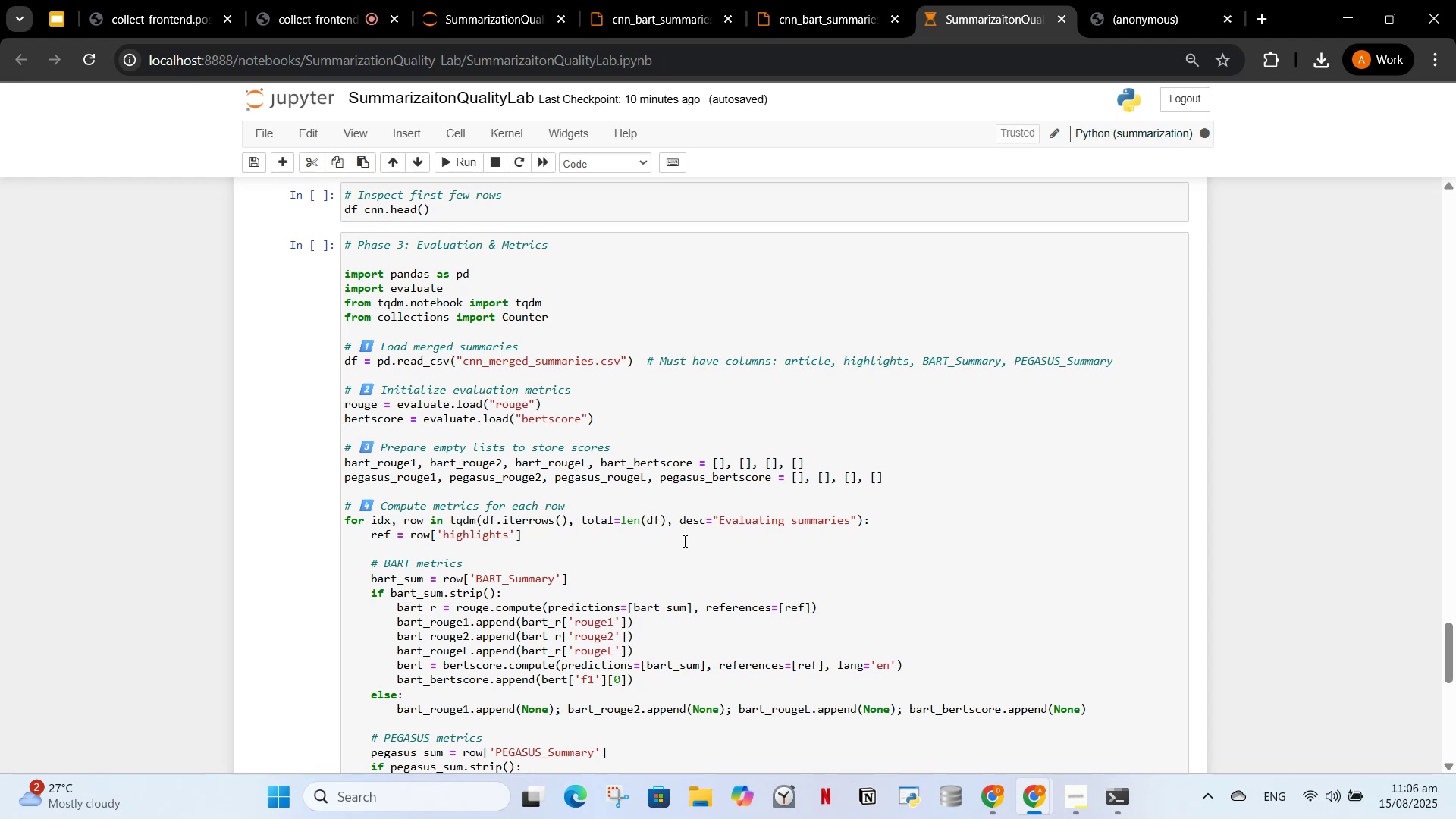 
left_click([981, 816])
 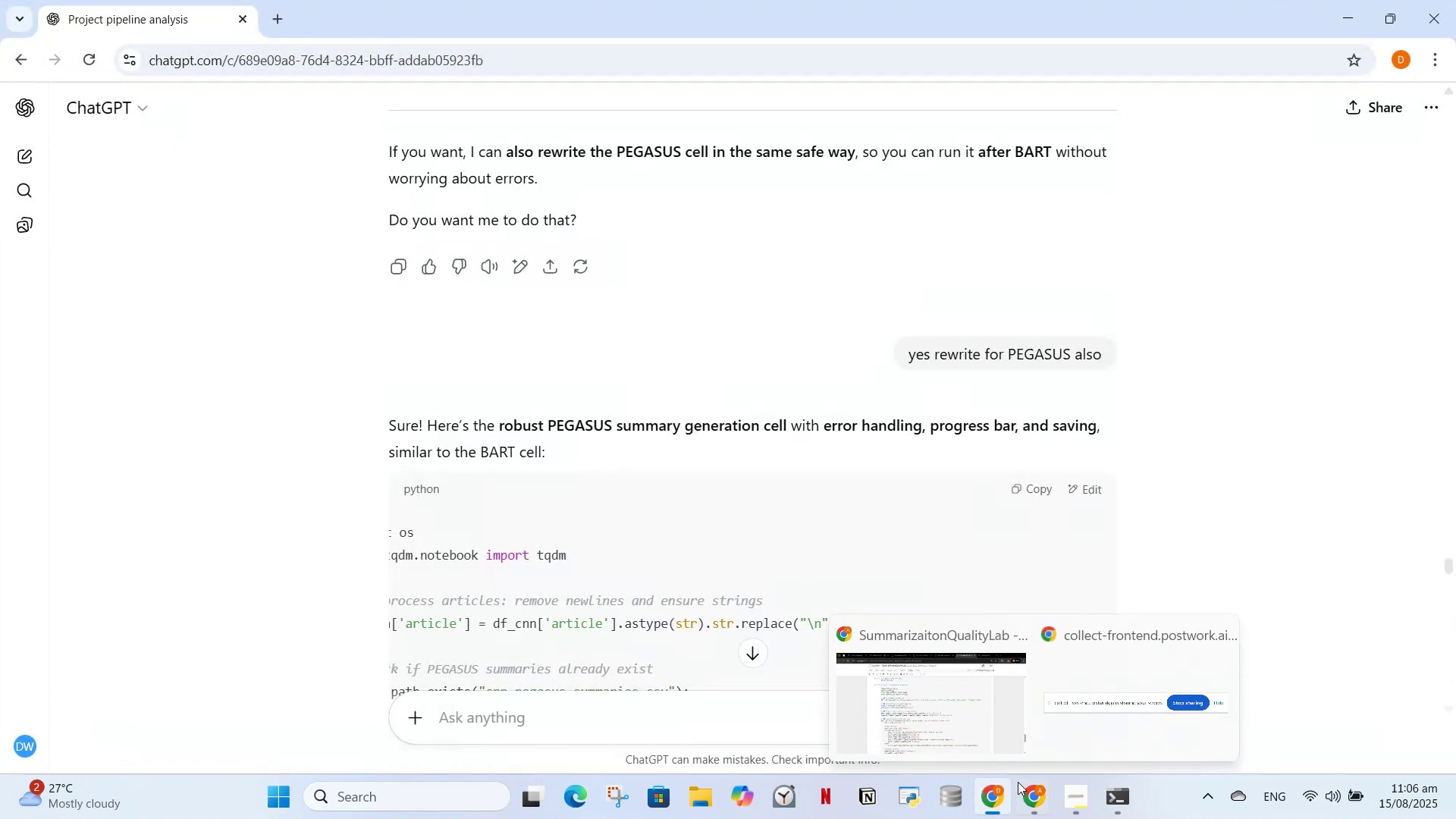 
left_click([1077, 805])
 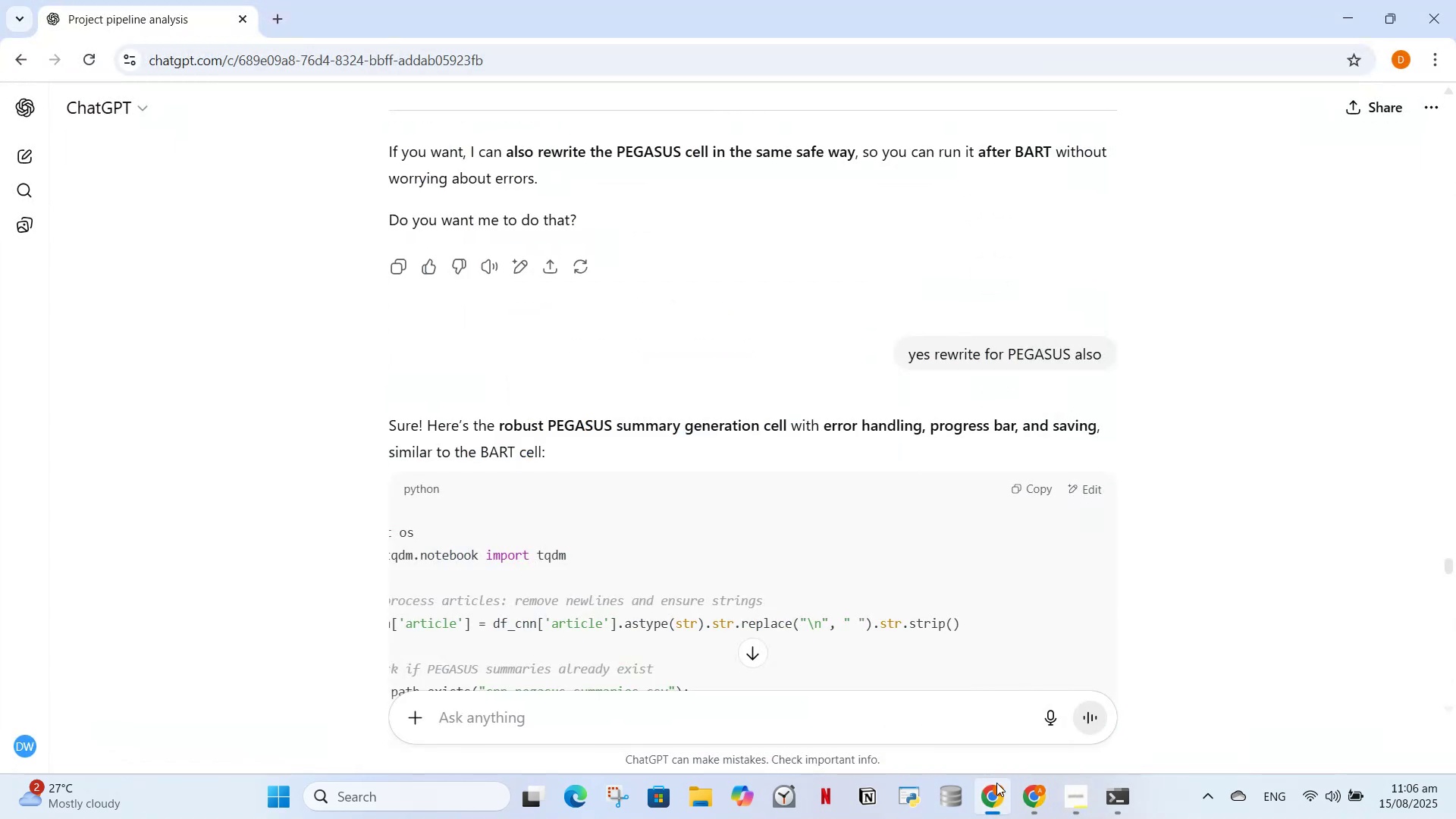 
left_click([1035, 794])
 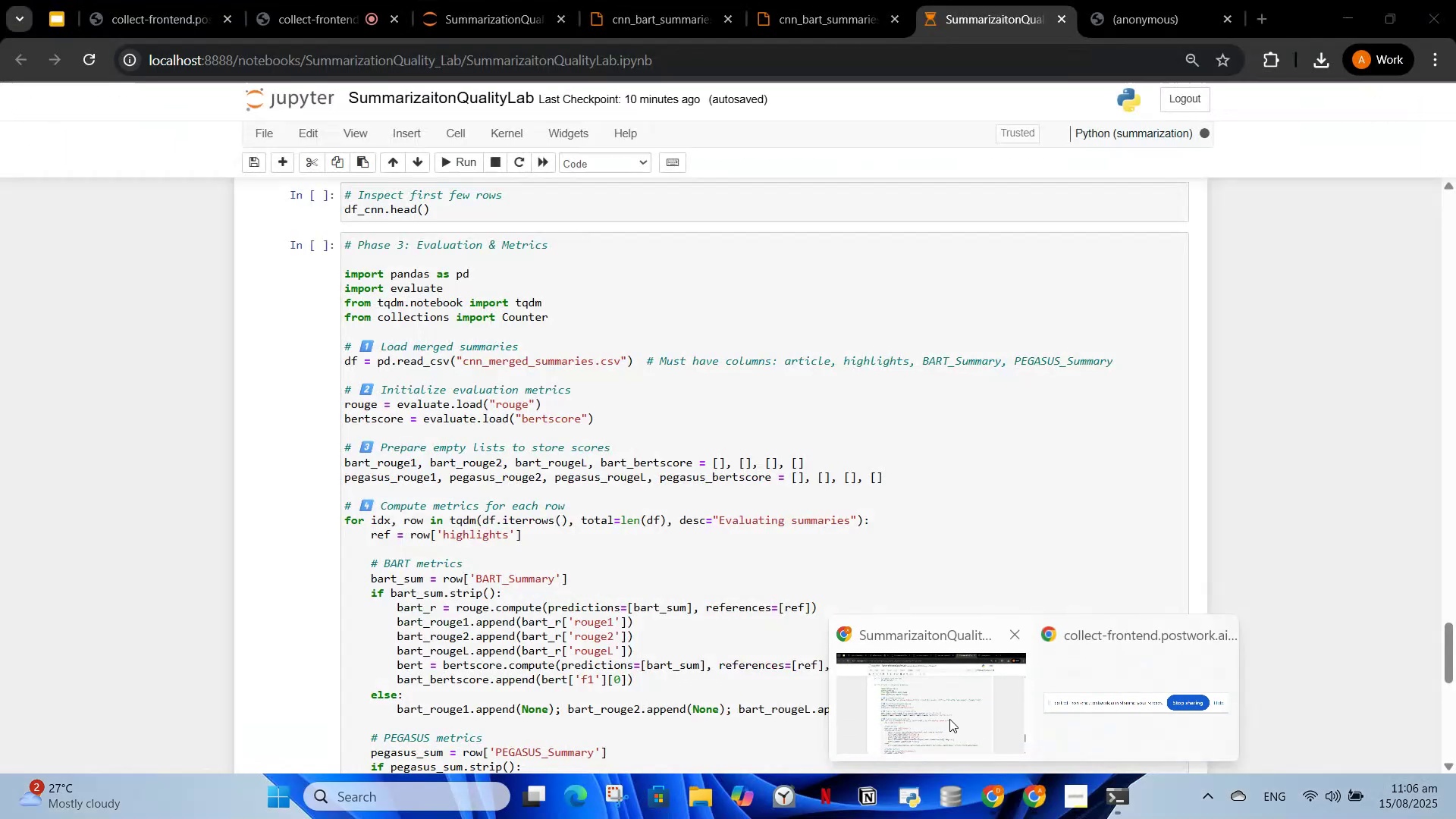 
left_click([949, 719])
 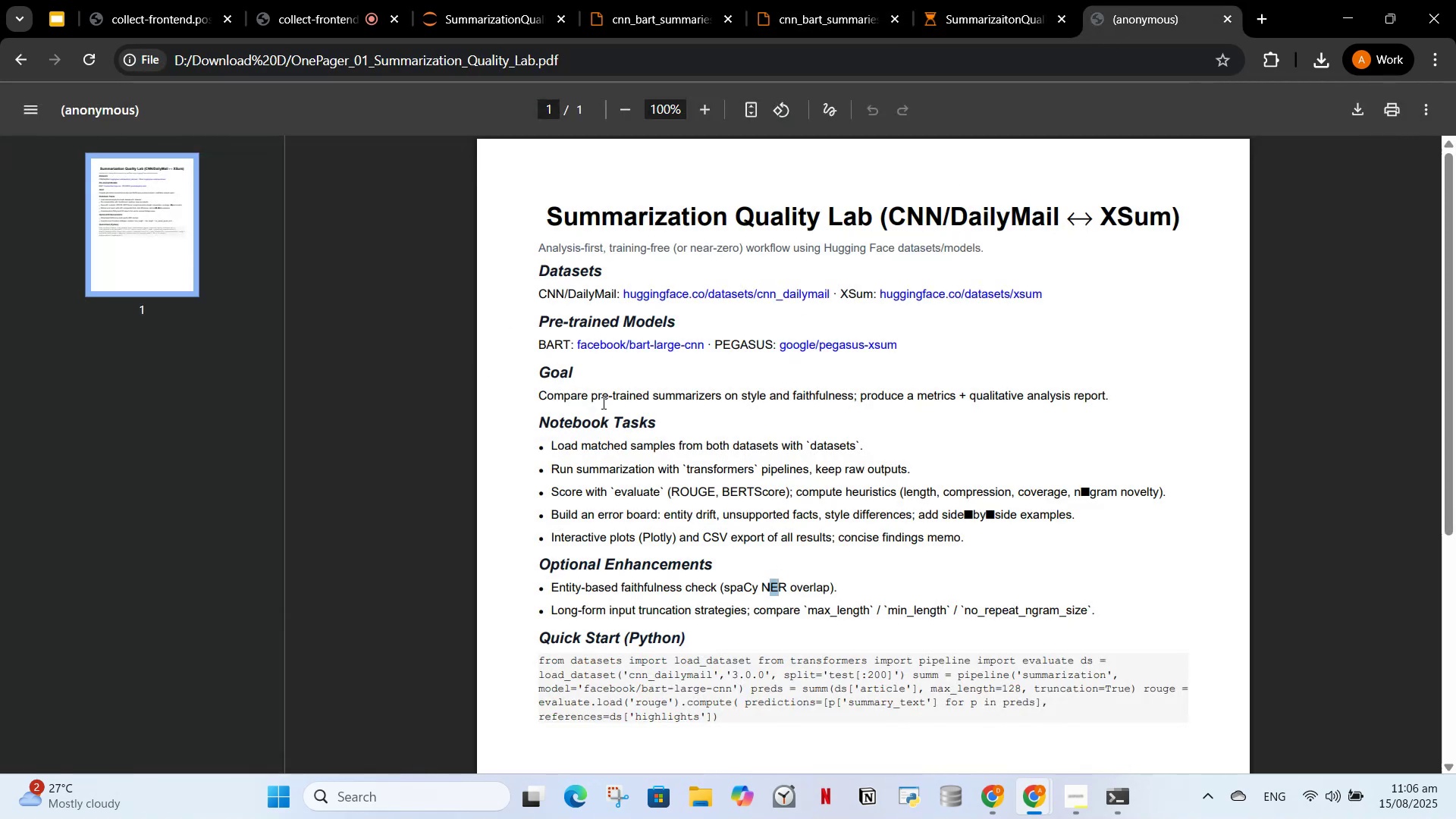 
wait(12.21)
 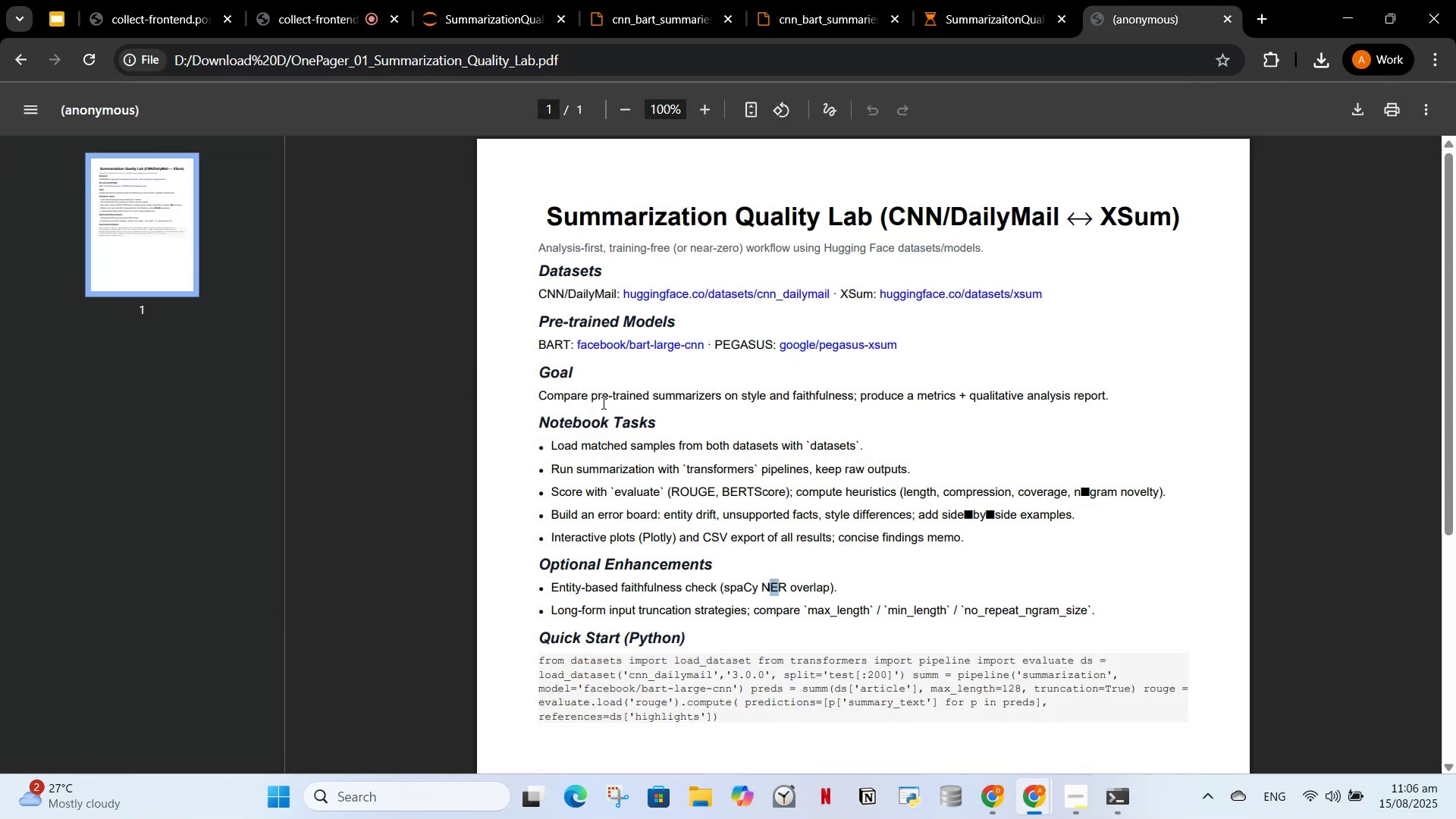 
left_click_drag(start_coordinate=[532, 210], to_coordinate=[929, 383])
 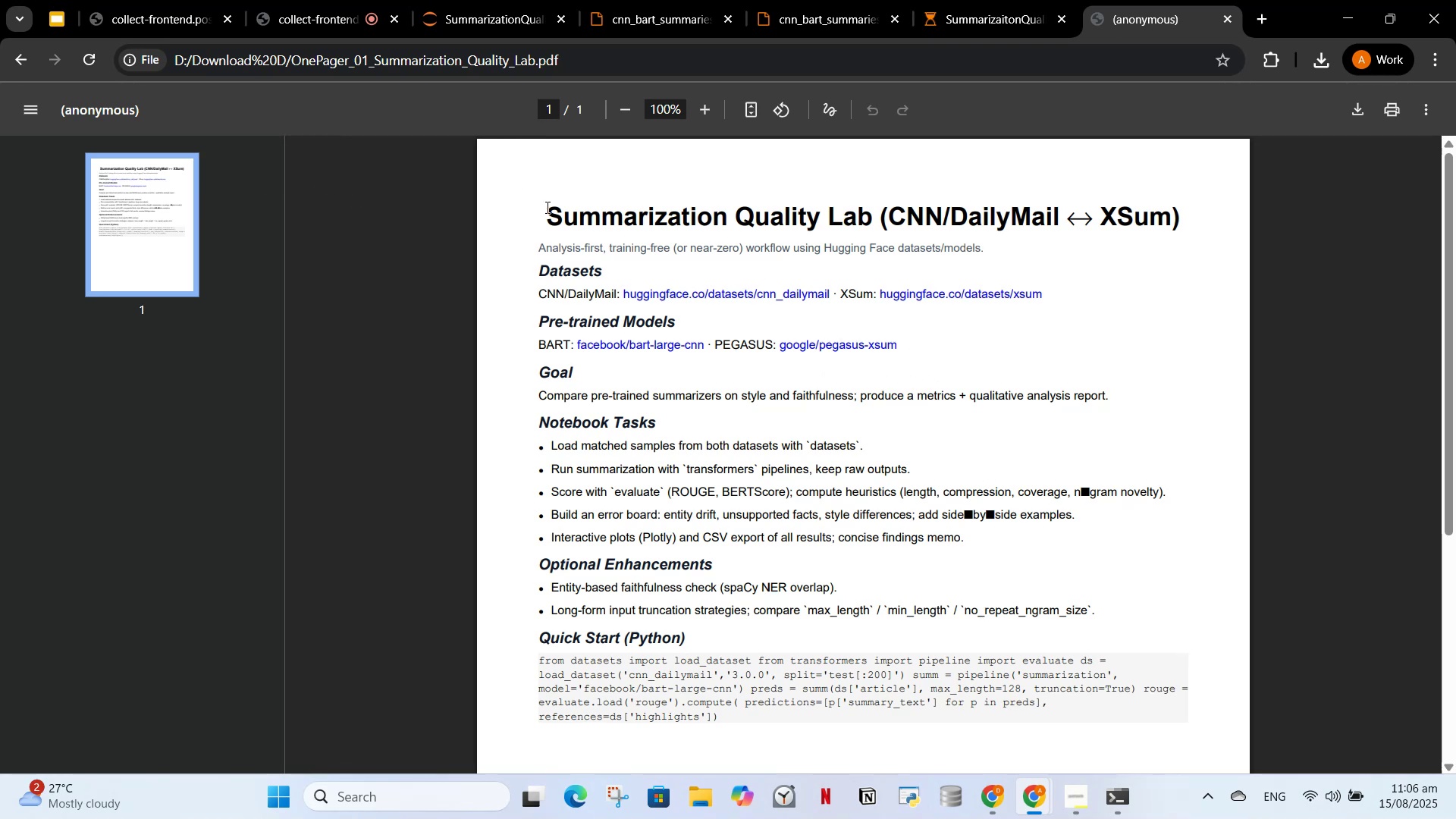 
left_click_drag(start_coordinate=[548, 213], to_coordinate=[714, 743])
 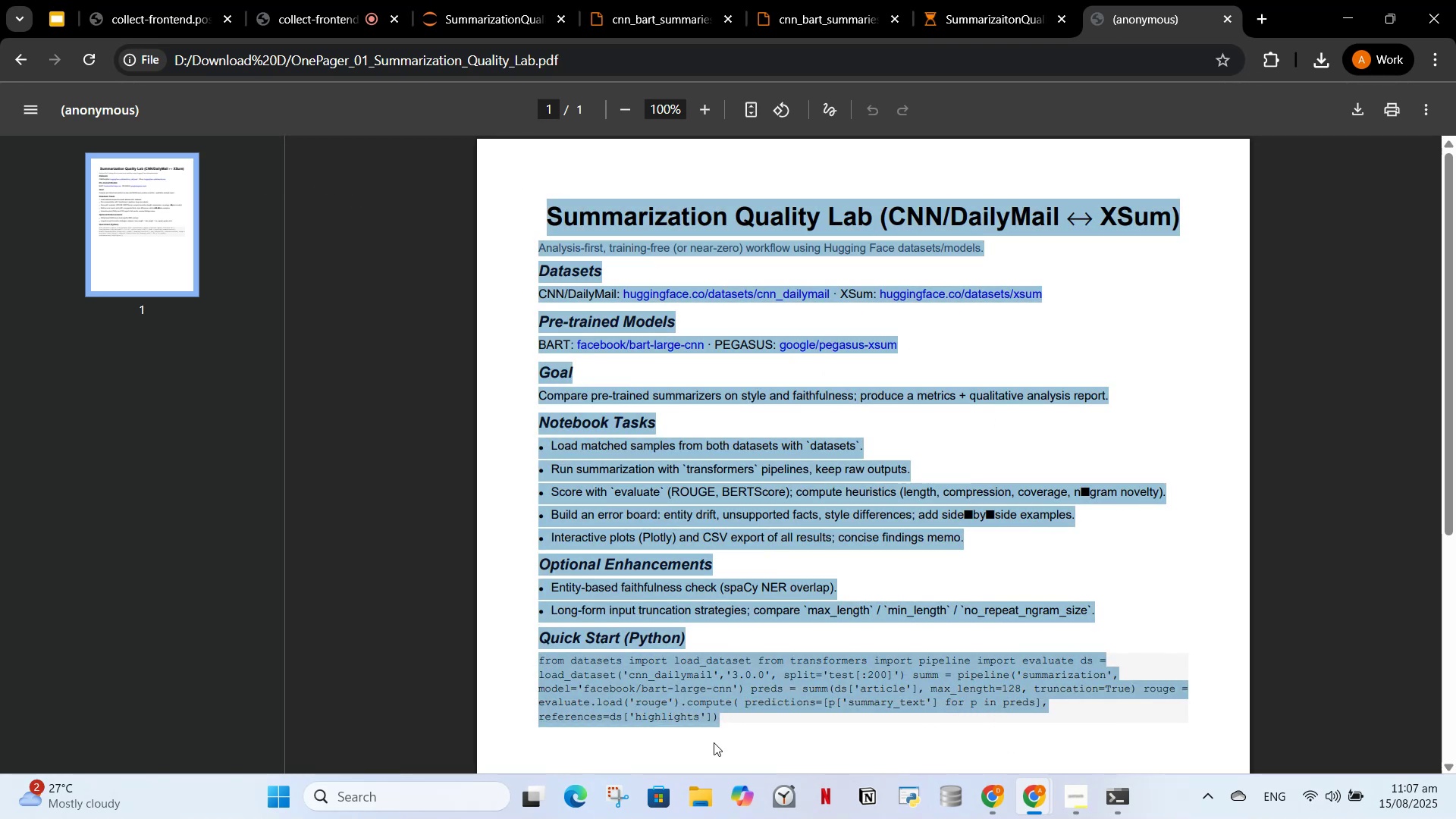 
key(Control+C)
 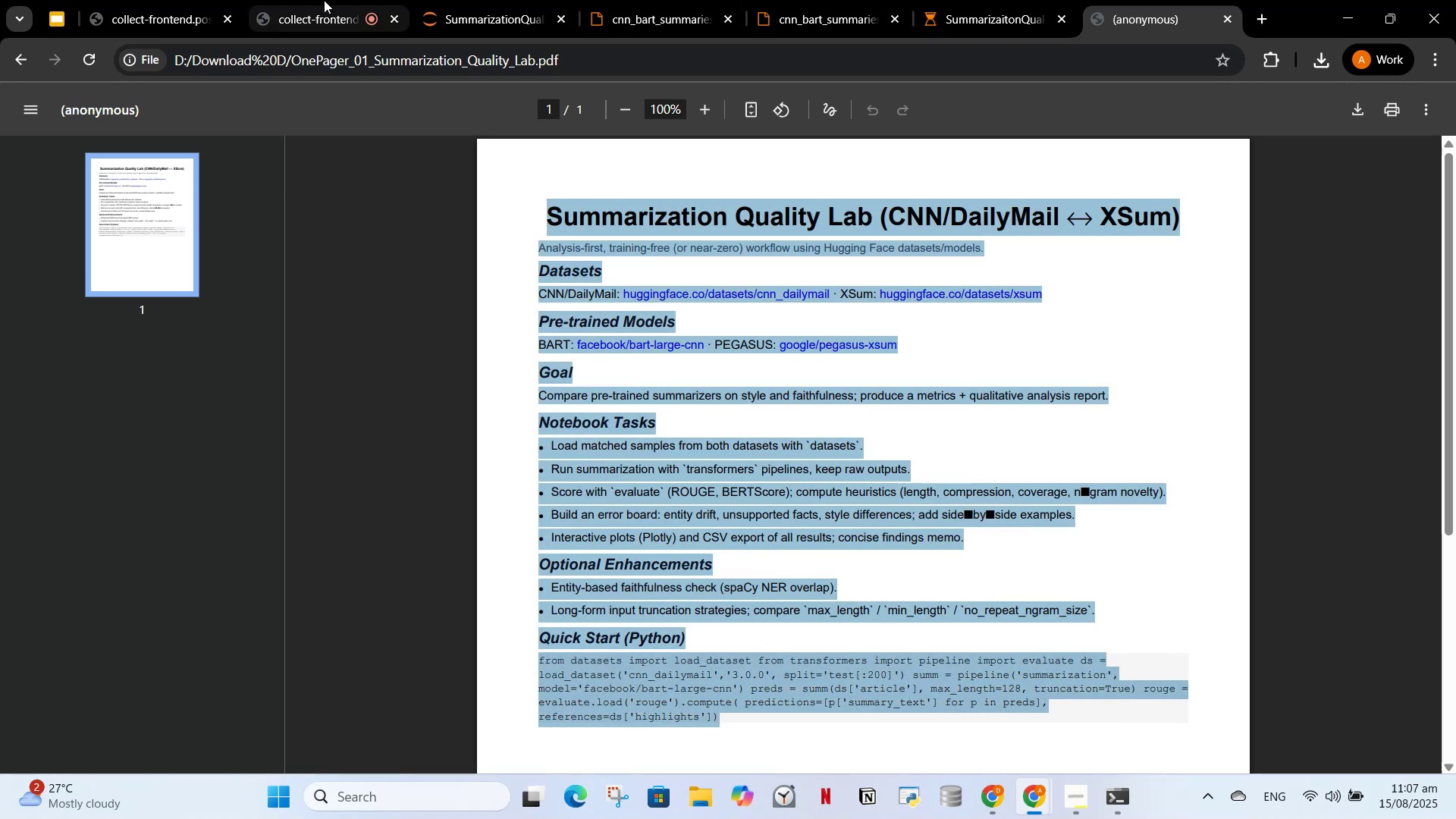 
left_click([343, 3])
 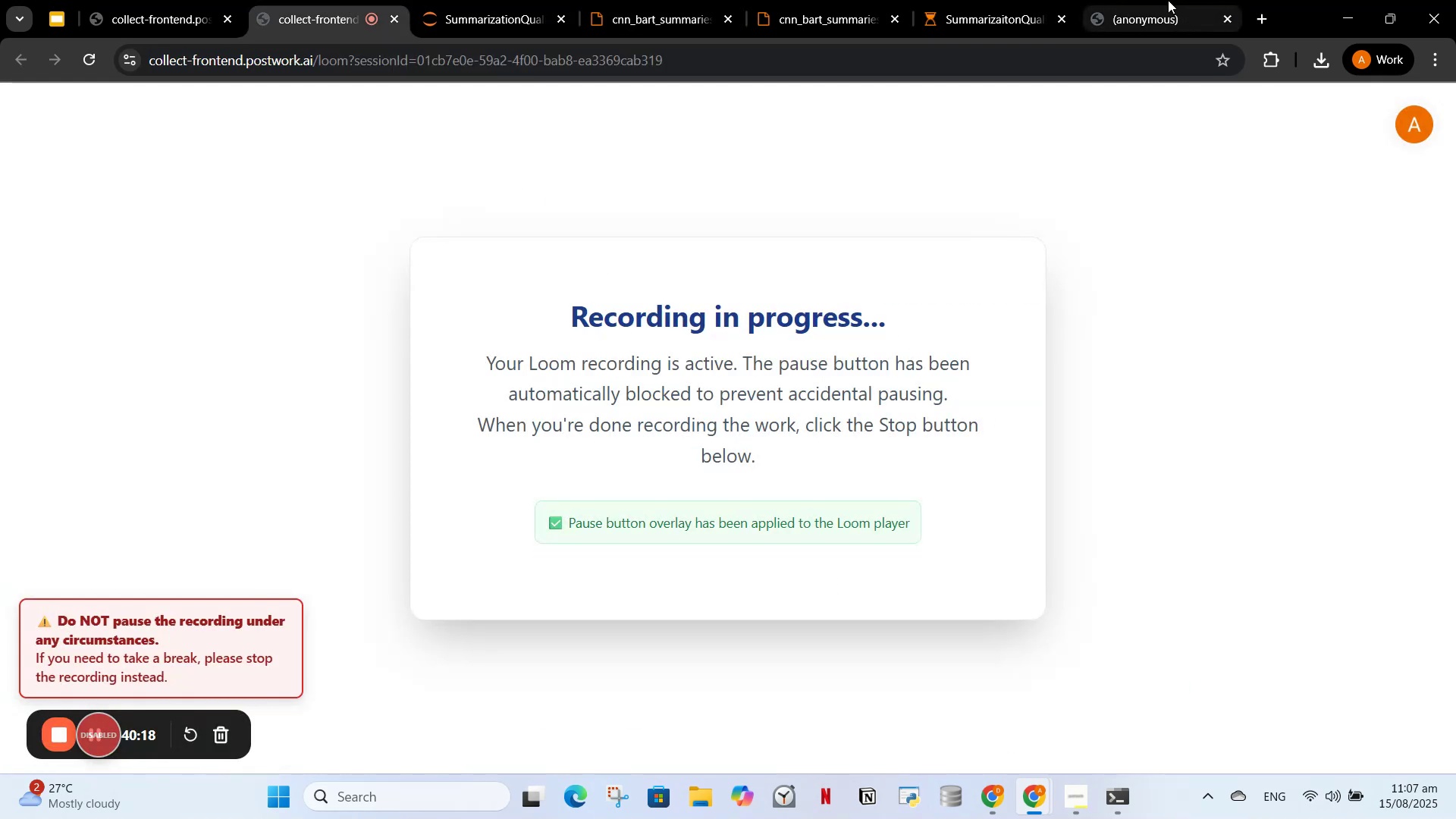 
left_click([1159, 1])
 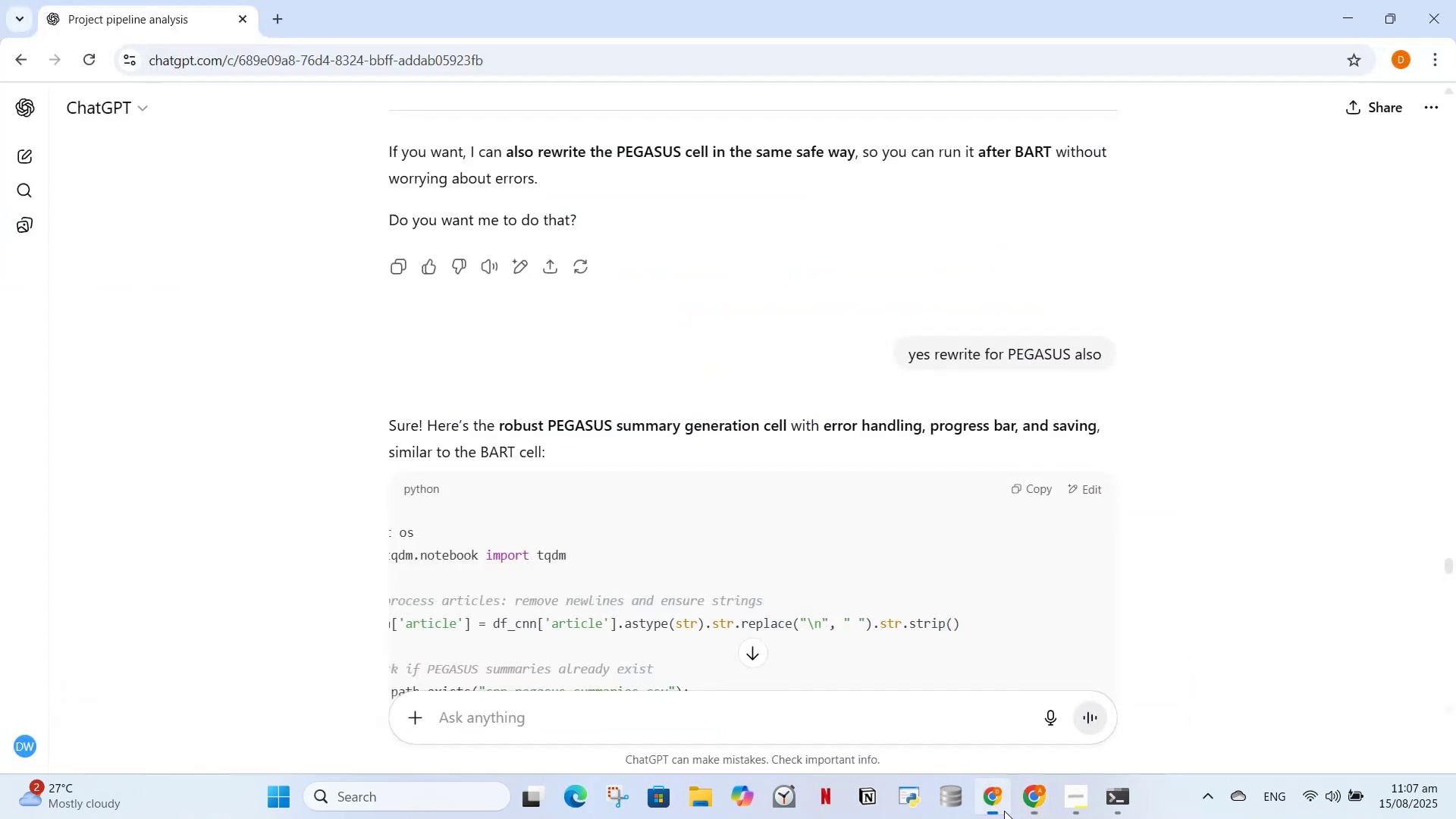 
left_click([742, 703])
 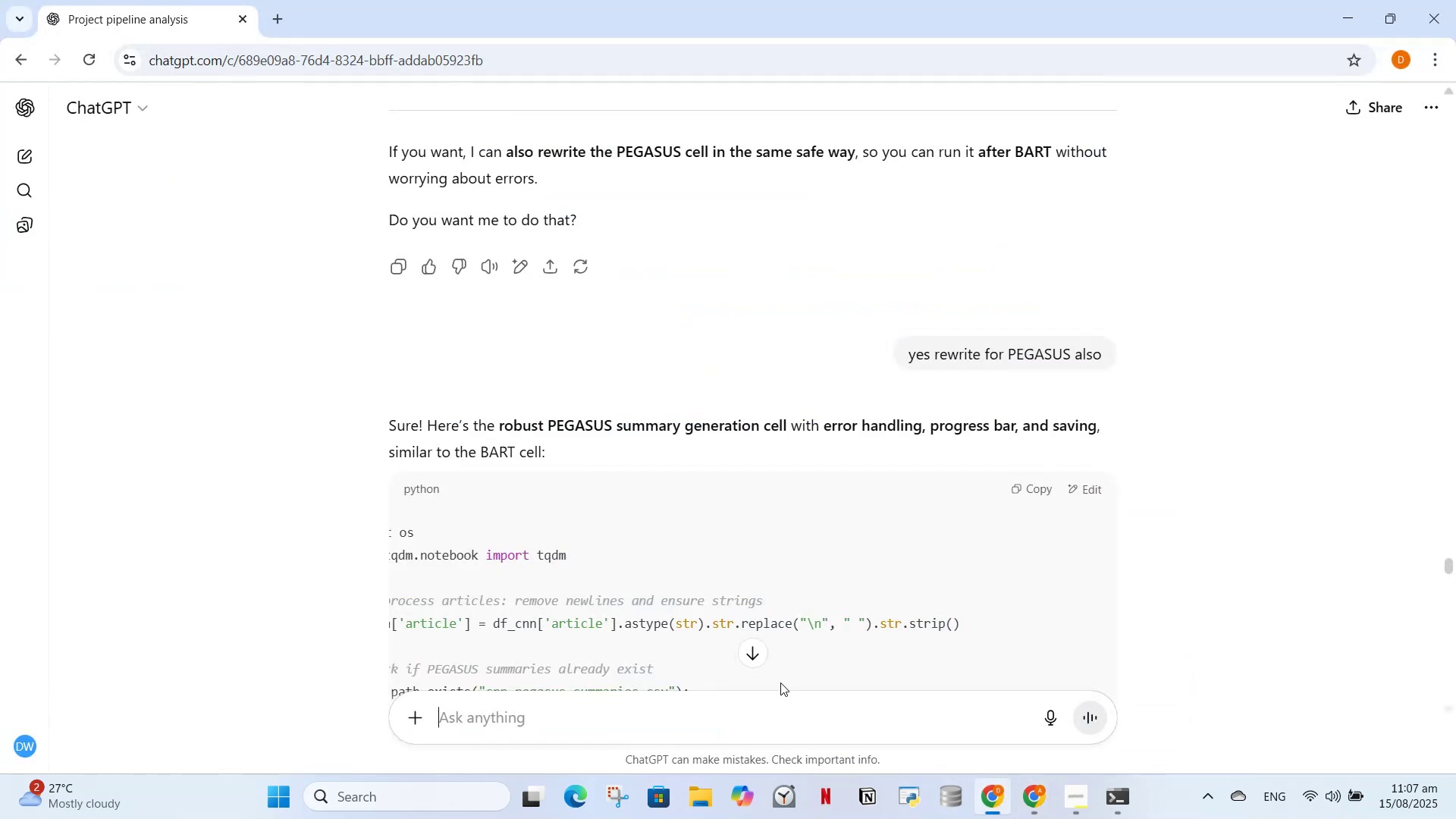 
key(Control+V)
 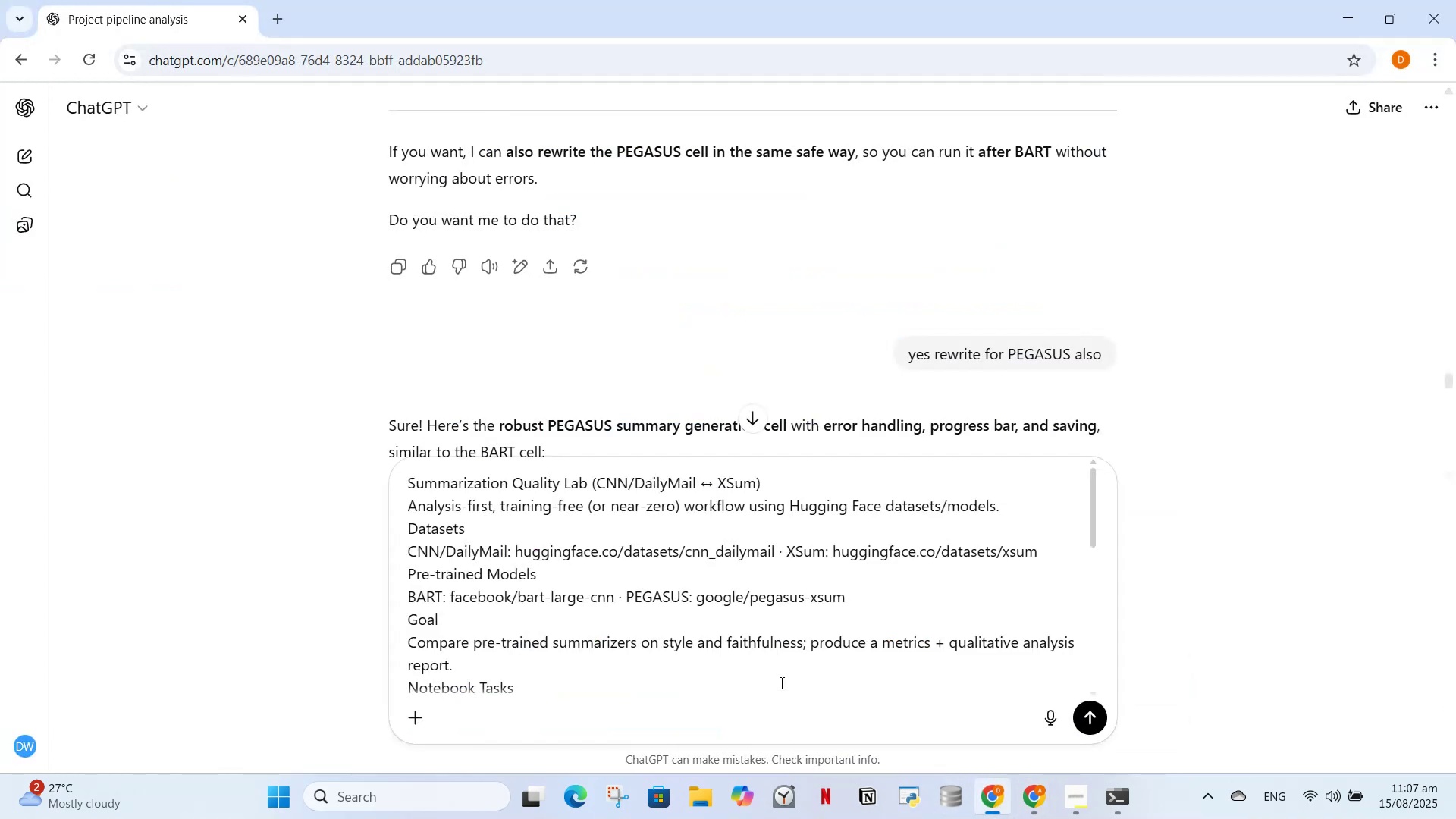 
type( for the safe sde i am again giving t)
key(Backspace)
type(yoy)
key(Backspace)
type(u the pdf data now I thing tell me do we have to generate cnn data summaries using bart n)
key(Backspace)
type(and x sum data summaries from pegauss )
key(Backspace)
key(Backspace)
key(Backspace)
key(Backspace)
type(sus f)
key(Backspace)
type(of )
key(Backspace)
key(Backspace)
type(r the approach we are following now)
 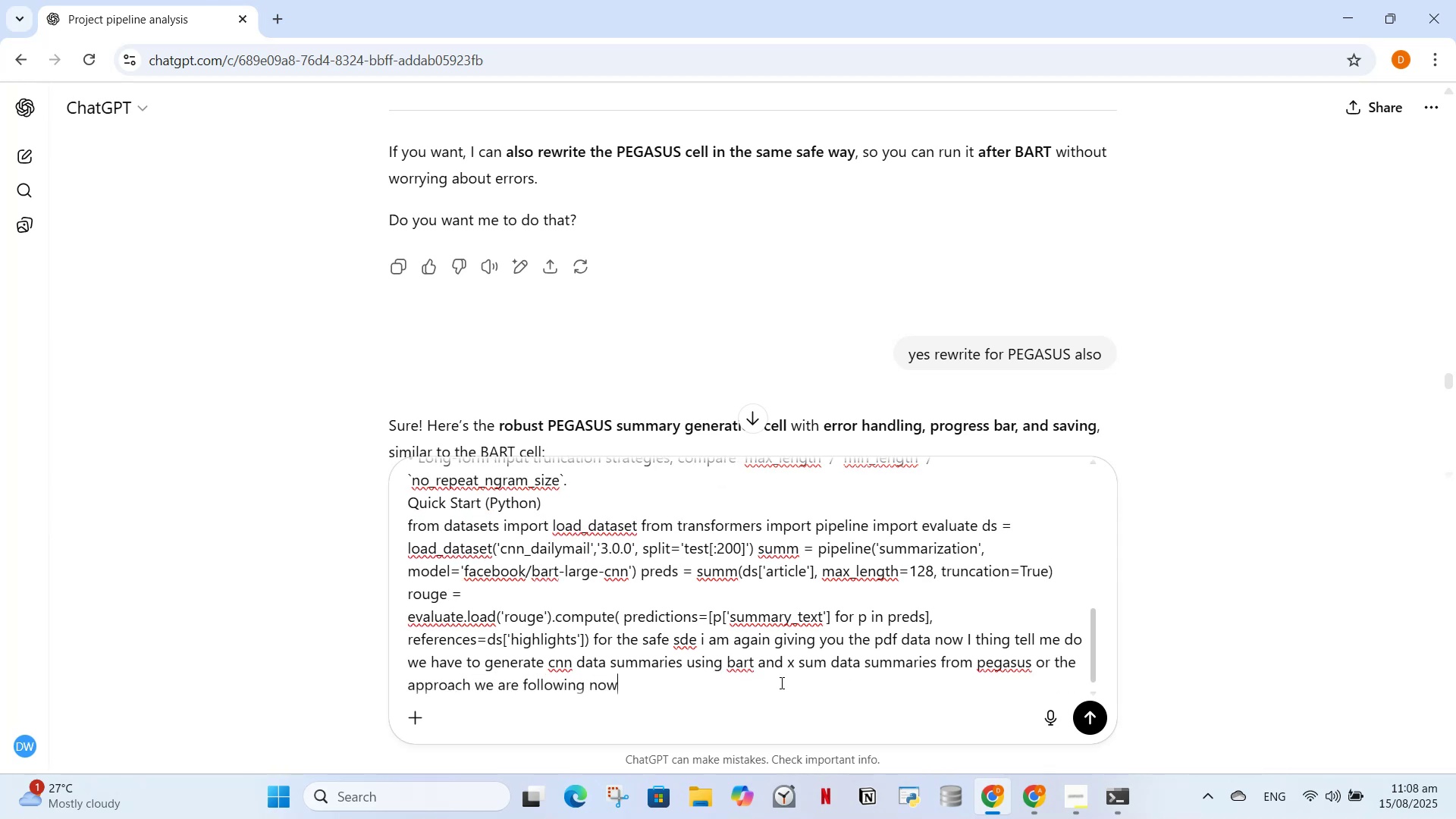 
key(Enter)
 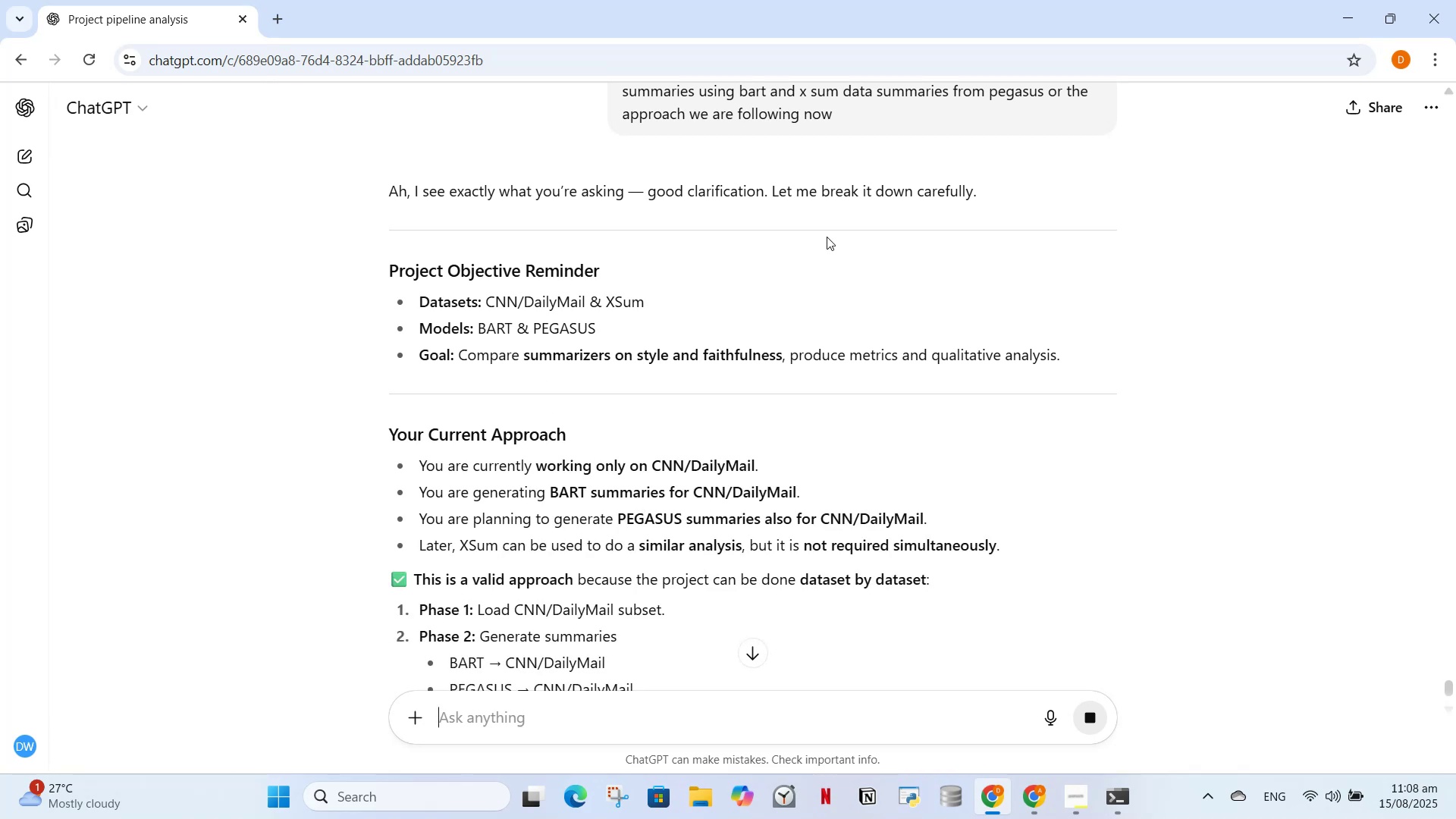 
wait(7.78)
 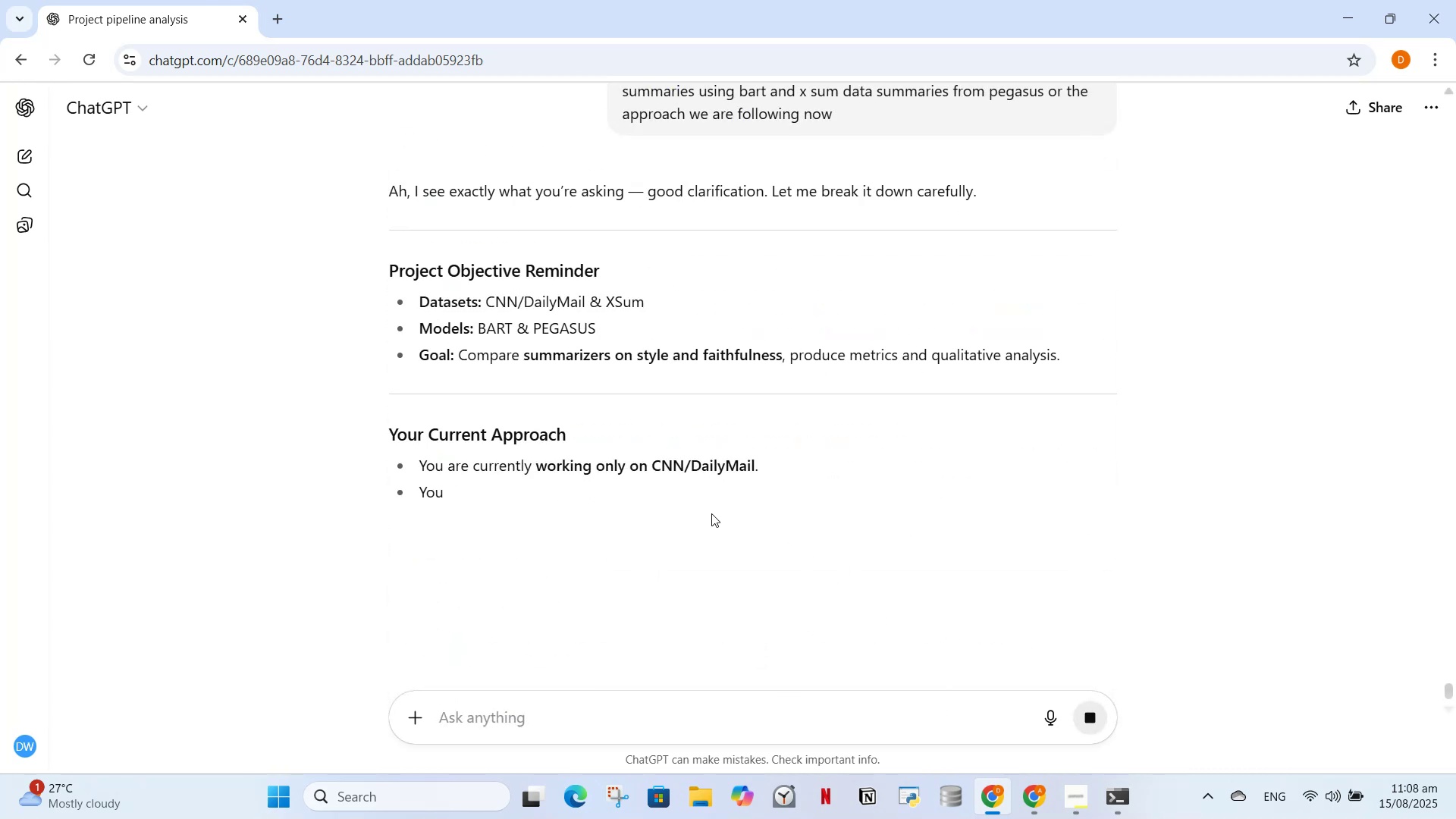 
scroll: coordinate [588, 613], scroll_direction: down, amount: 4.0
 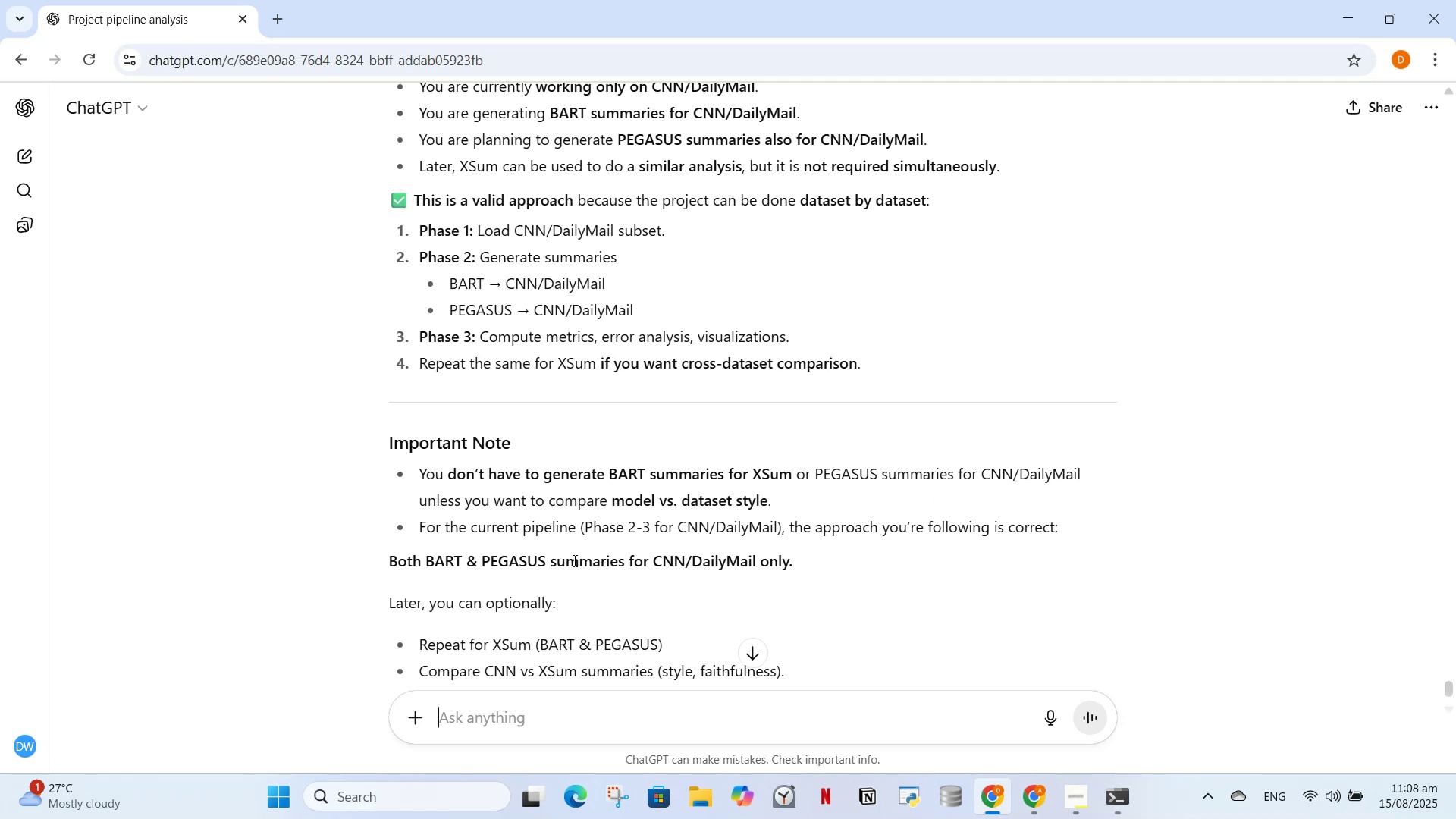 
wait(15.78)
 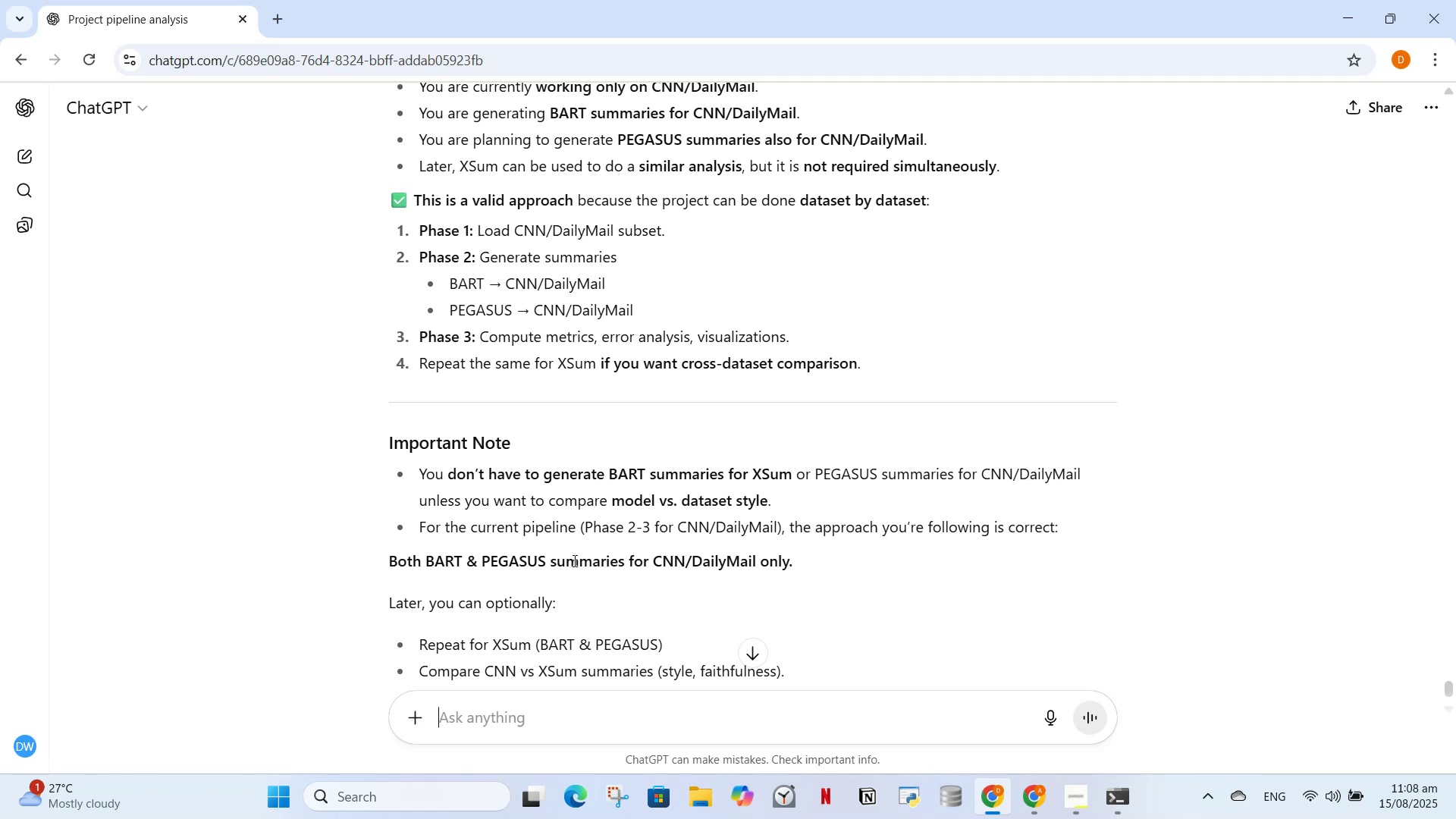 
scroll: coordinate [726, 595], scroll_direction: down, amount: 4.0
 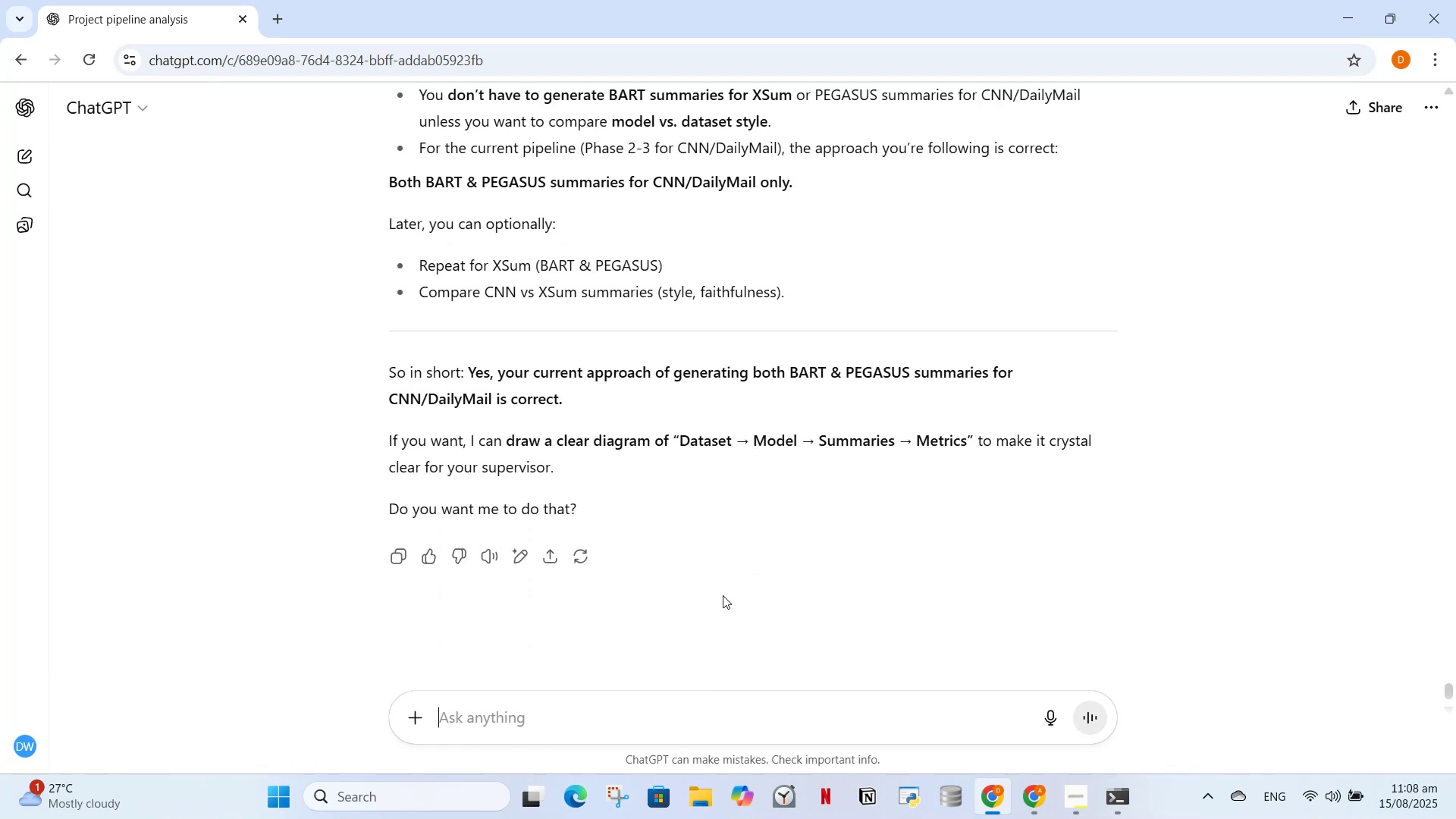 
wait(5.95)
 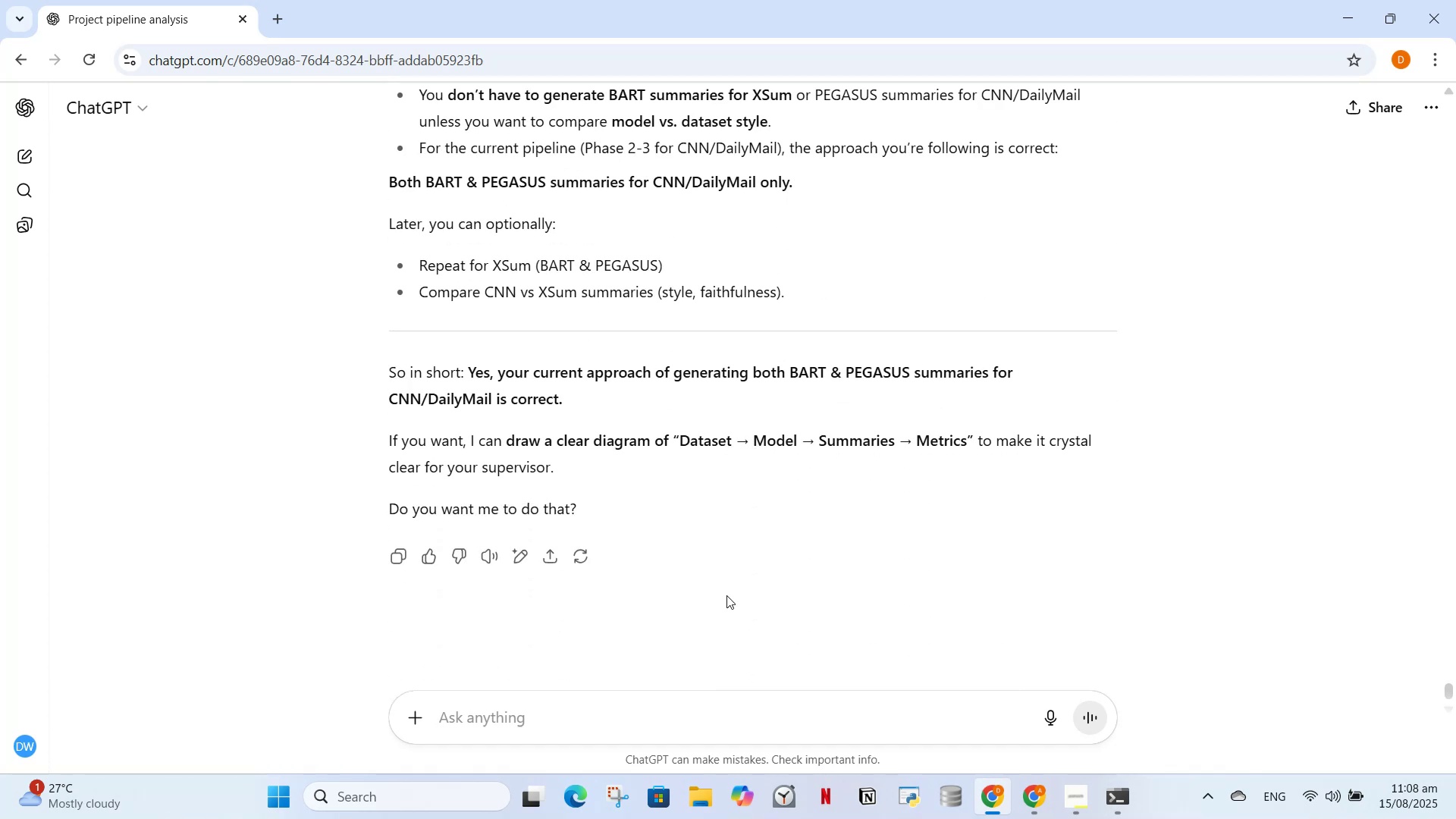 
left_click([681, 726])
 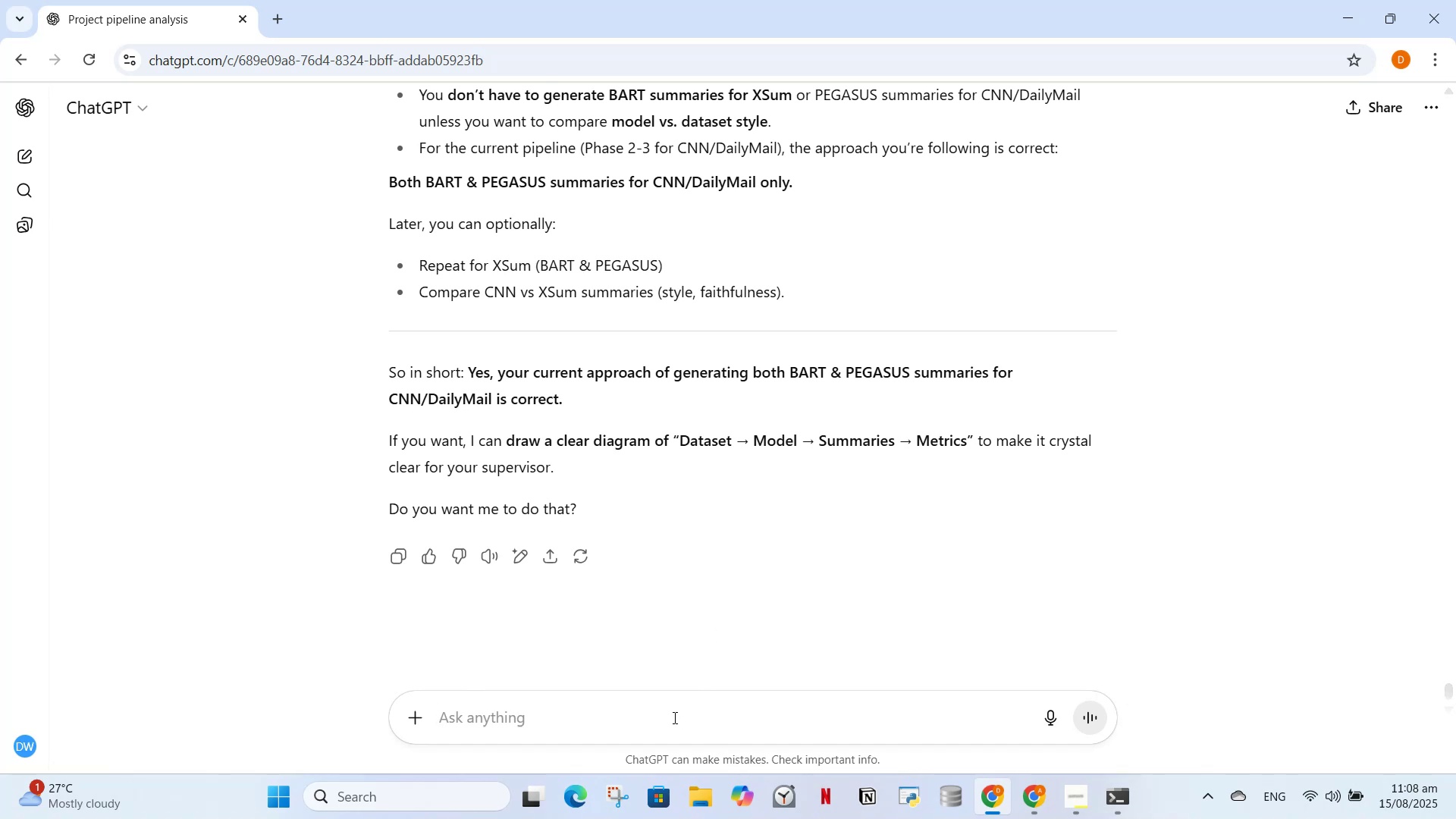 
type(then why 2 datasets and 2 model , i am confused dont knwo the reaosn)
 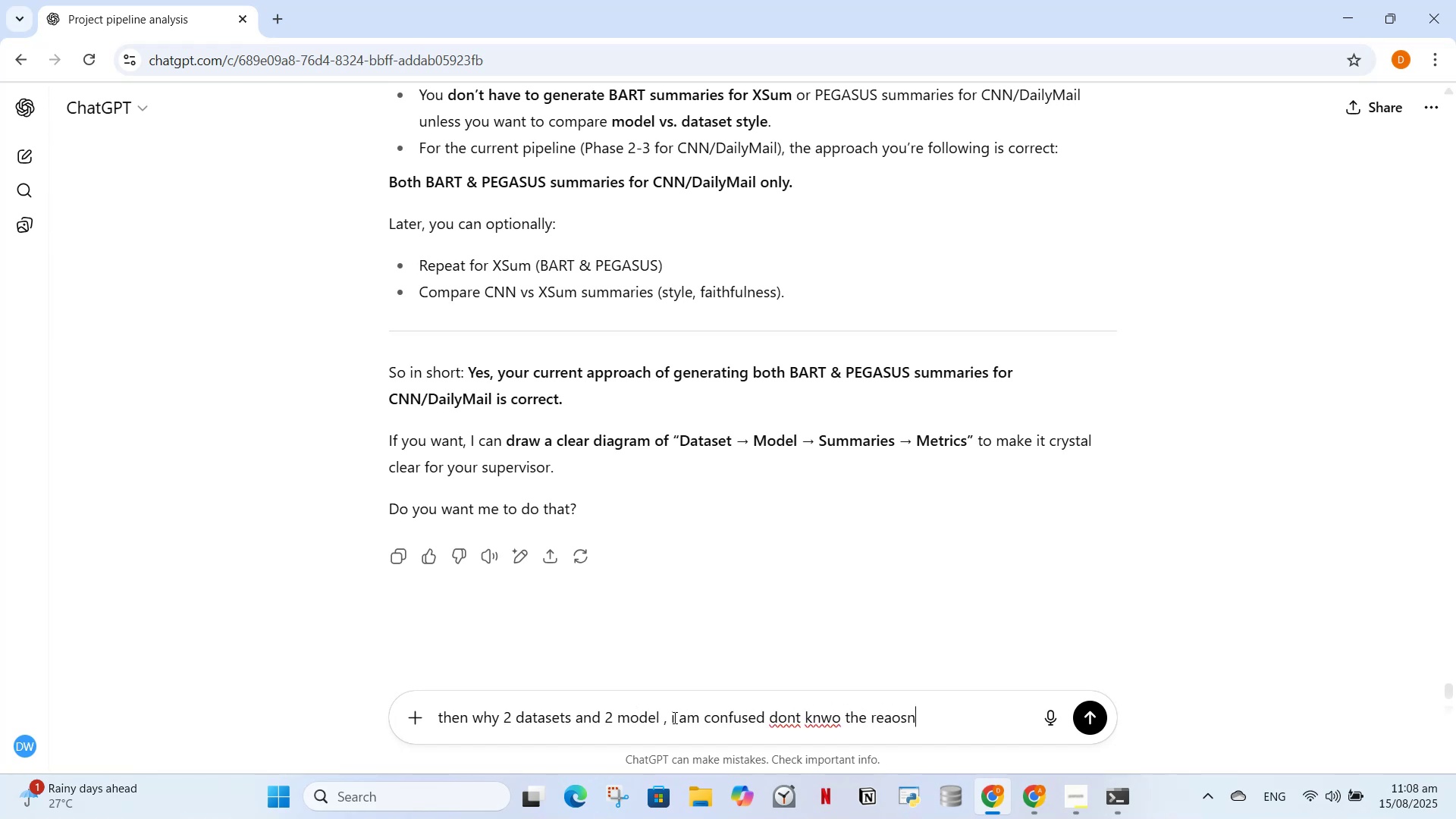 
key(Enter)
 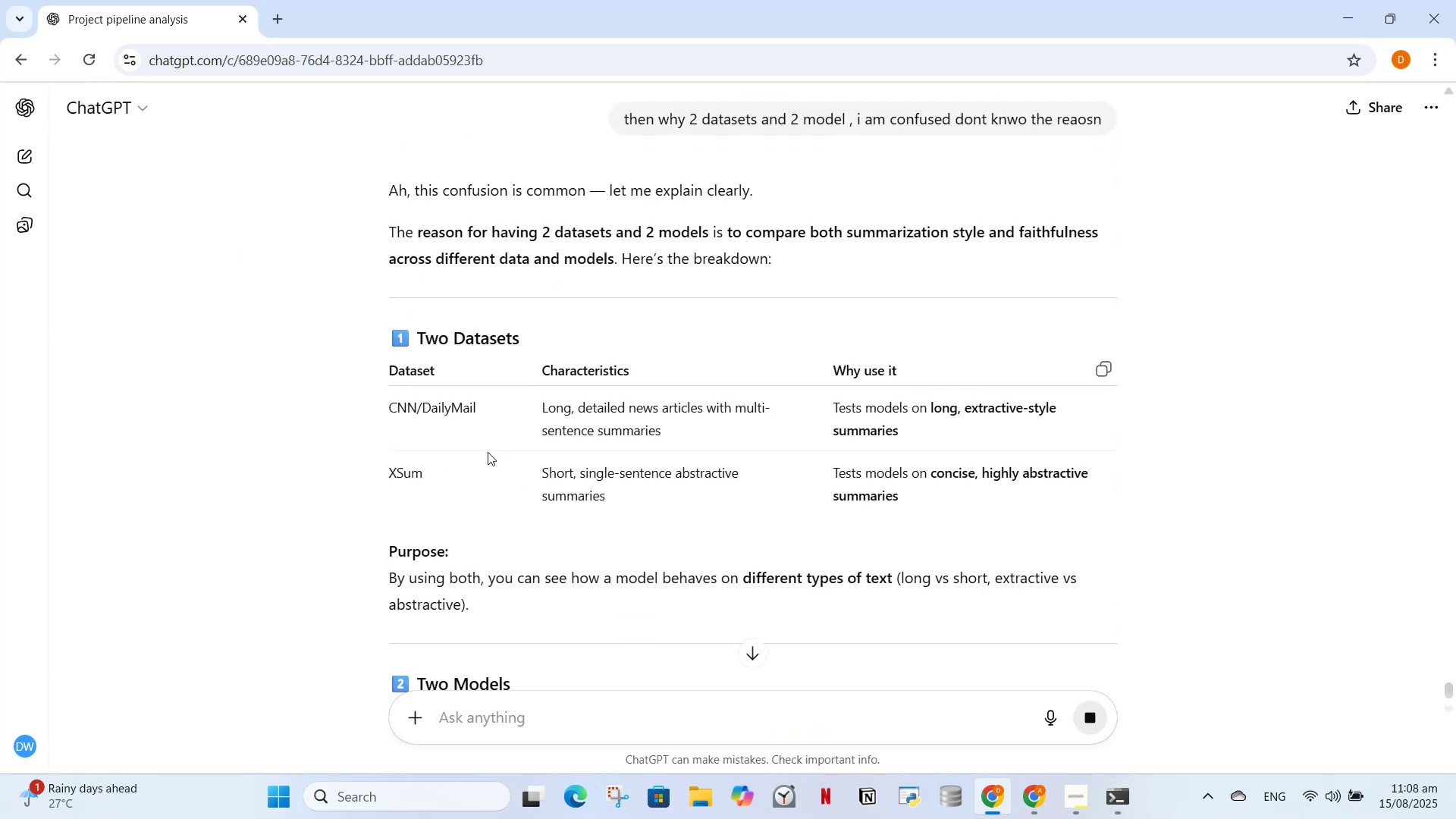 
wait(8.75)
 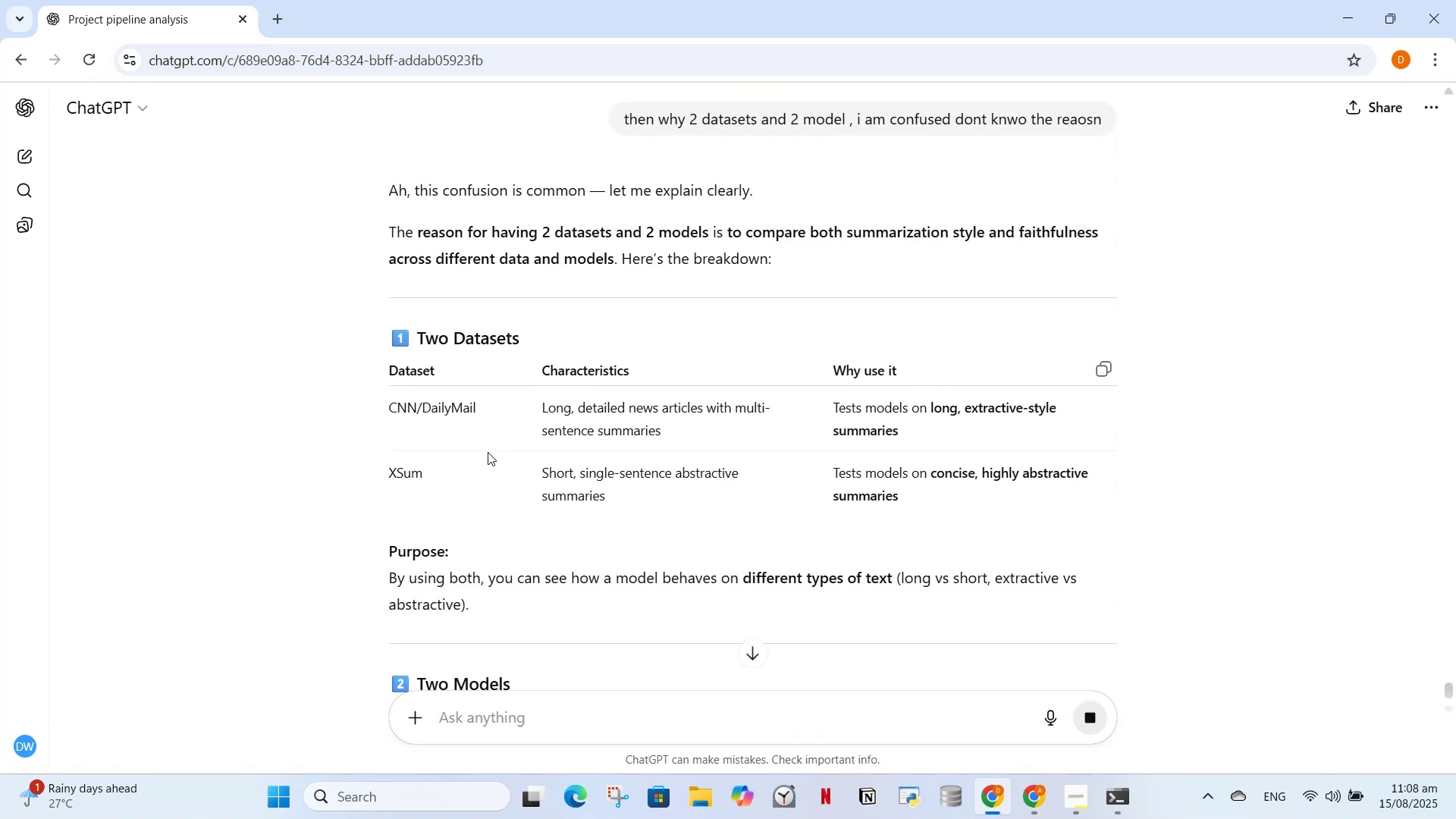 
scroll: coordinate [542, 441], scroll_direction: down, amount: 2.0
 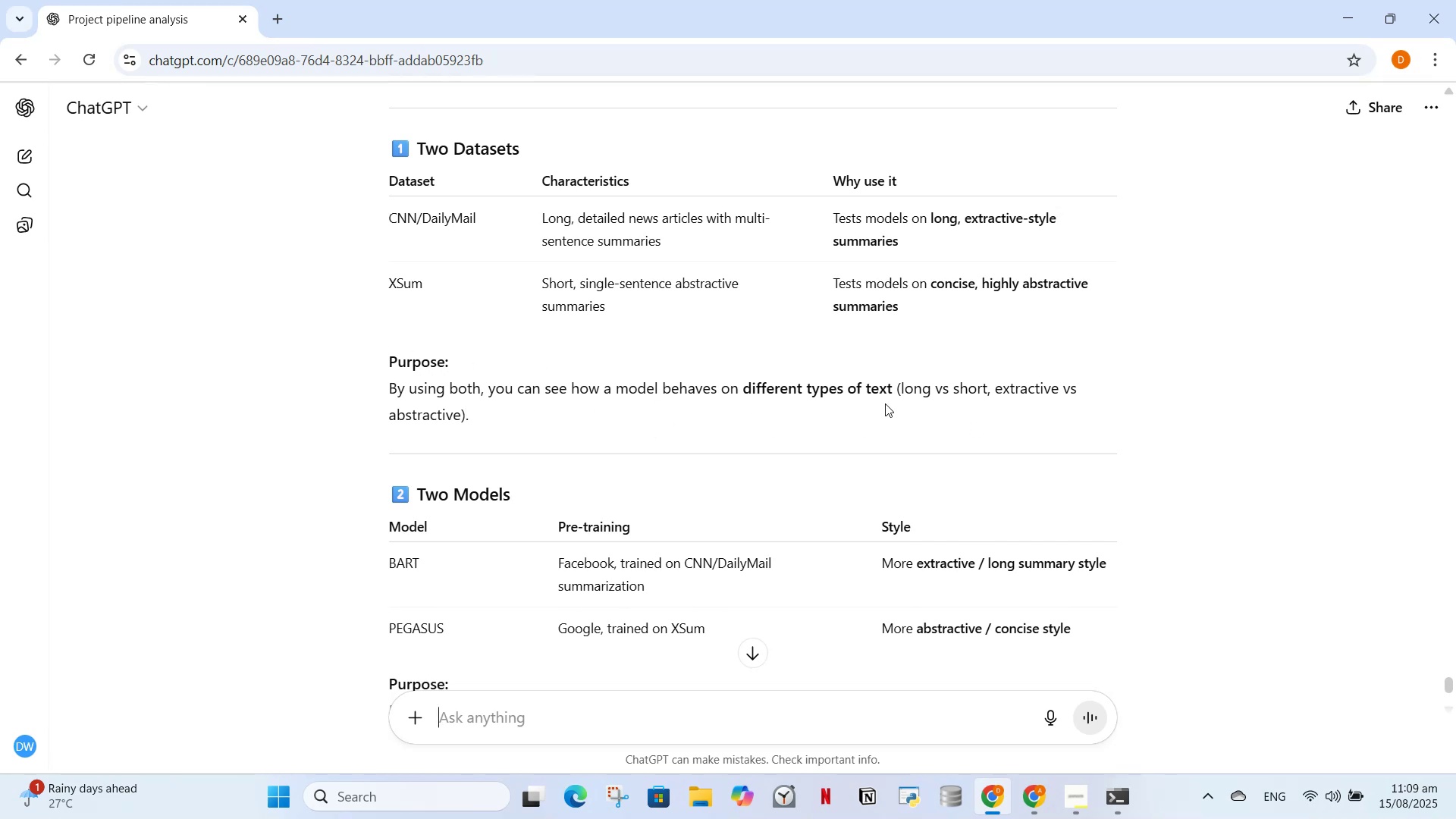 
wait(14.12)
 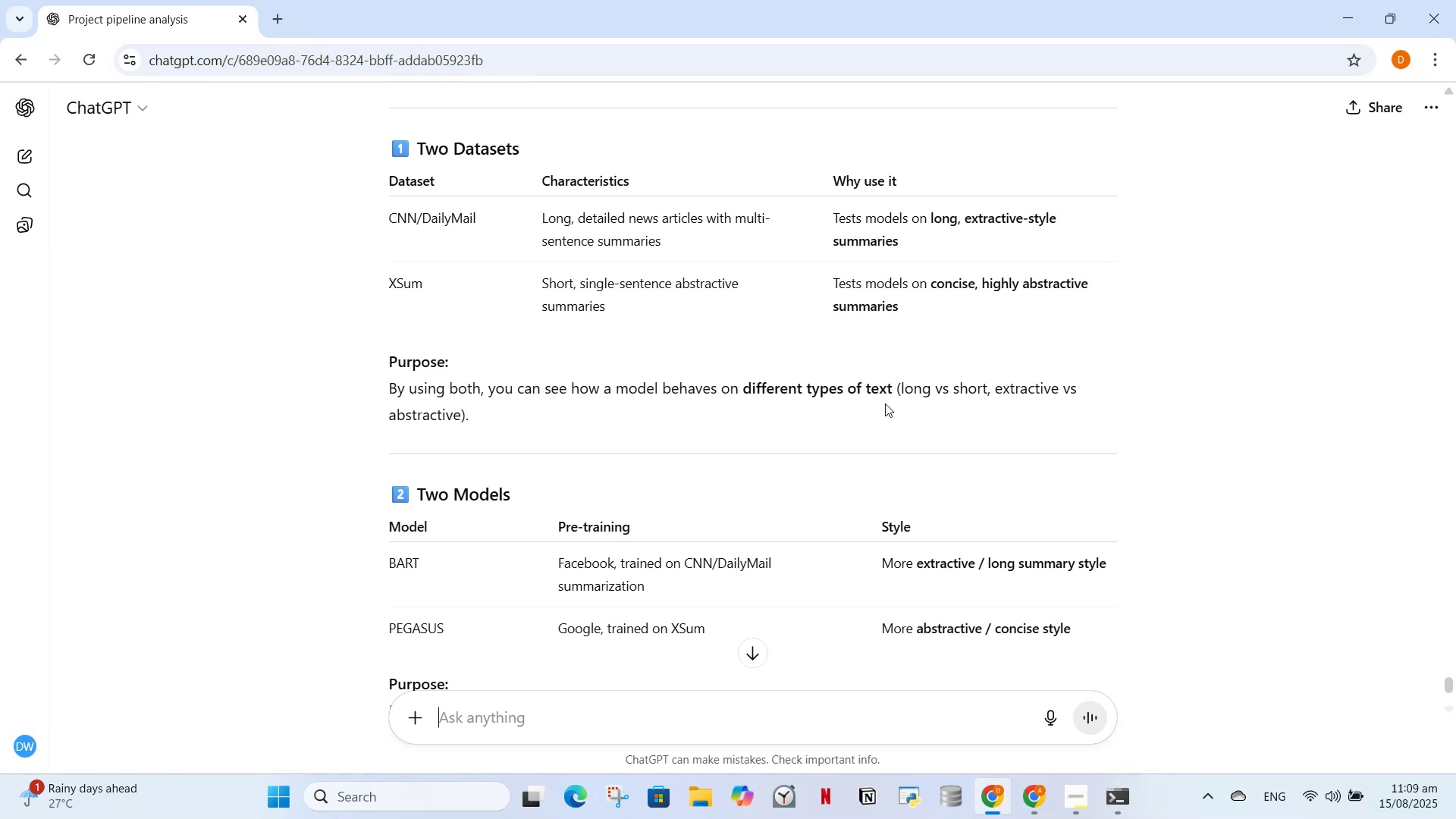 
scroll: coordinate [576, 481], scroll_direction: down, amount: 3.0
 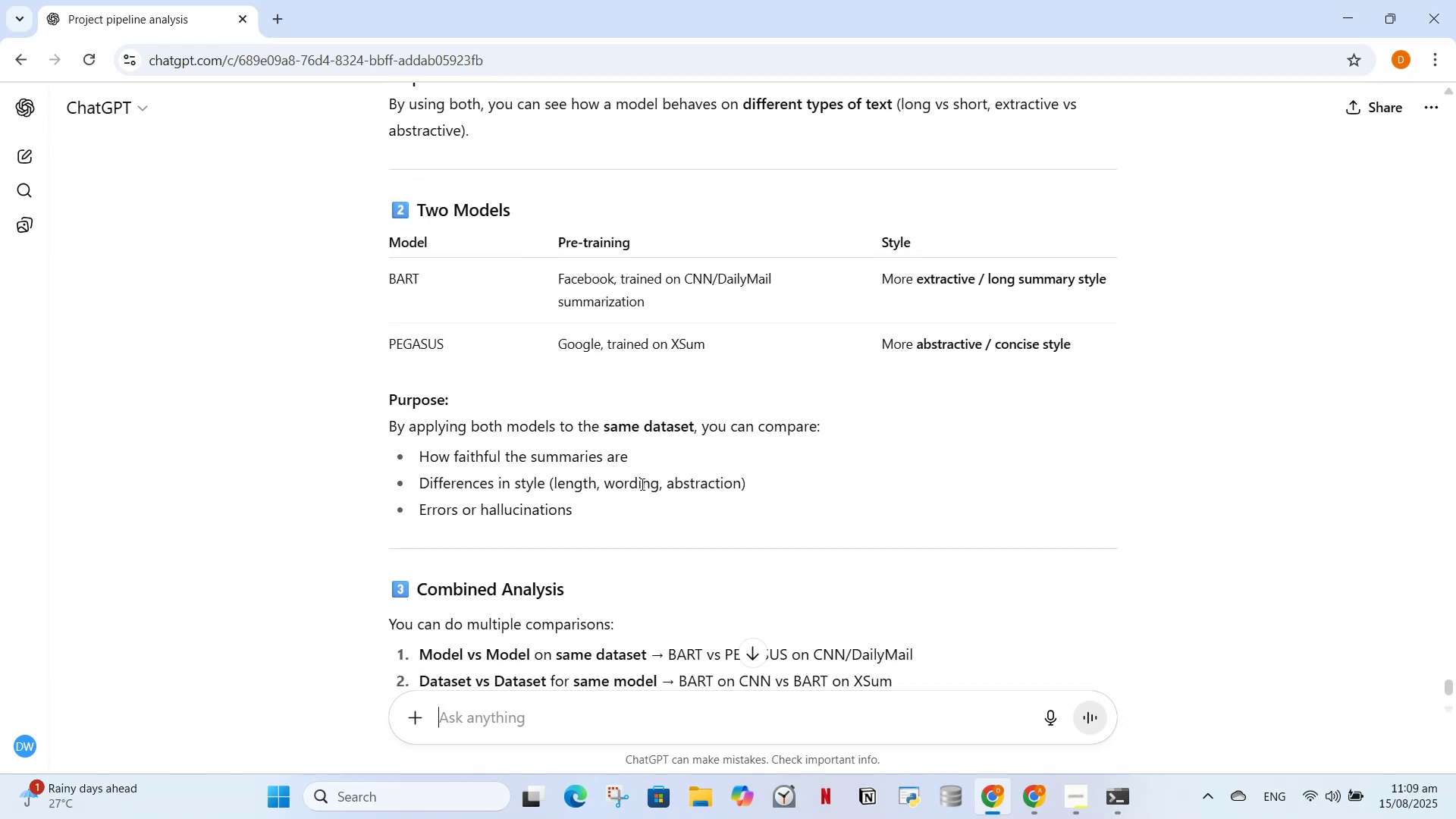 
wait(6.92)
 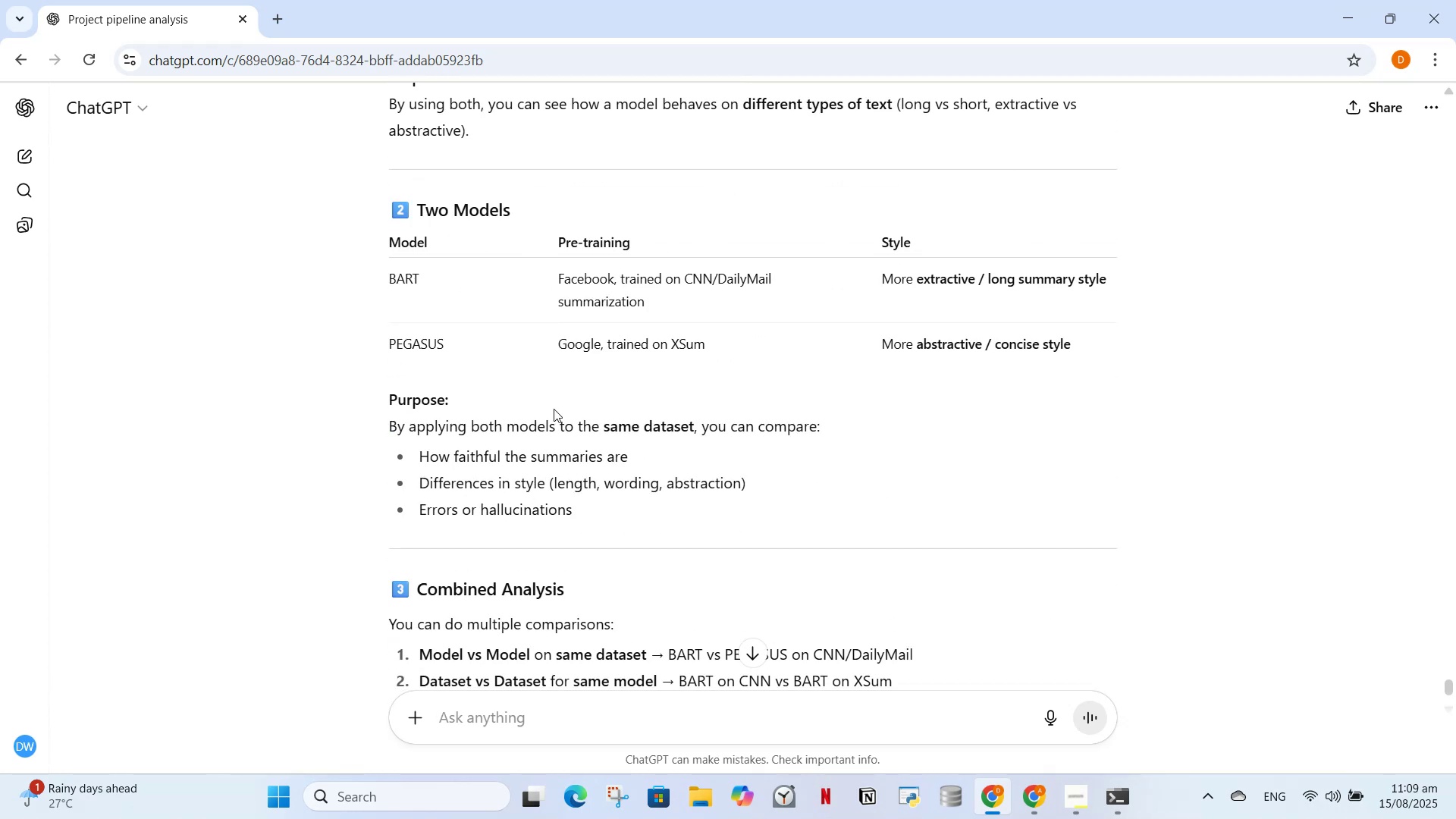 
scroll: coordinate [517, 557], scroll_direction: down, amount: 2.0
 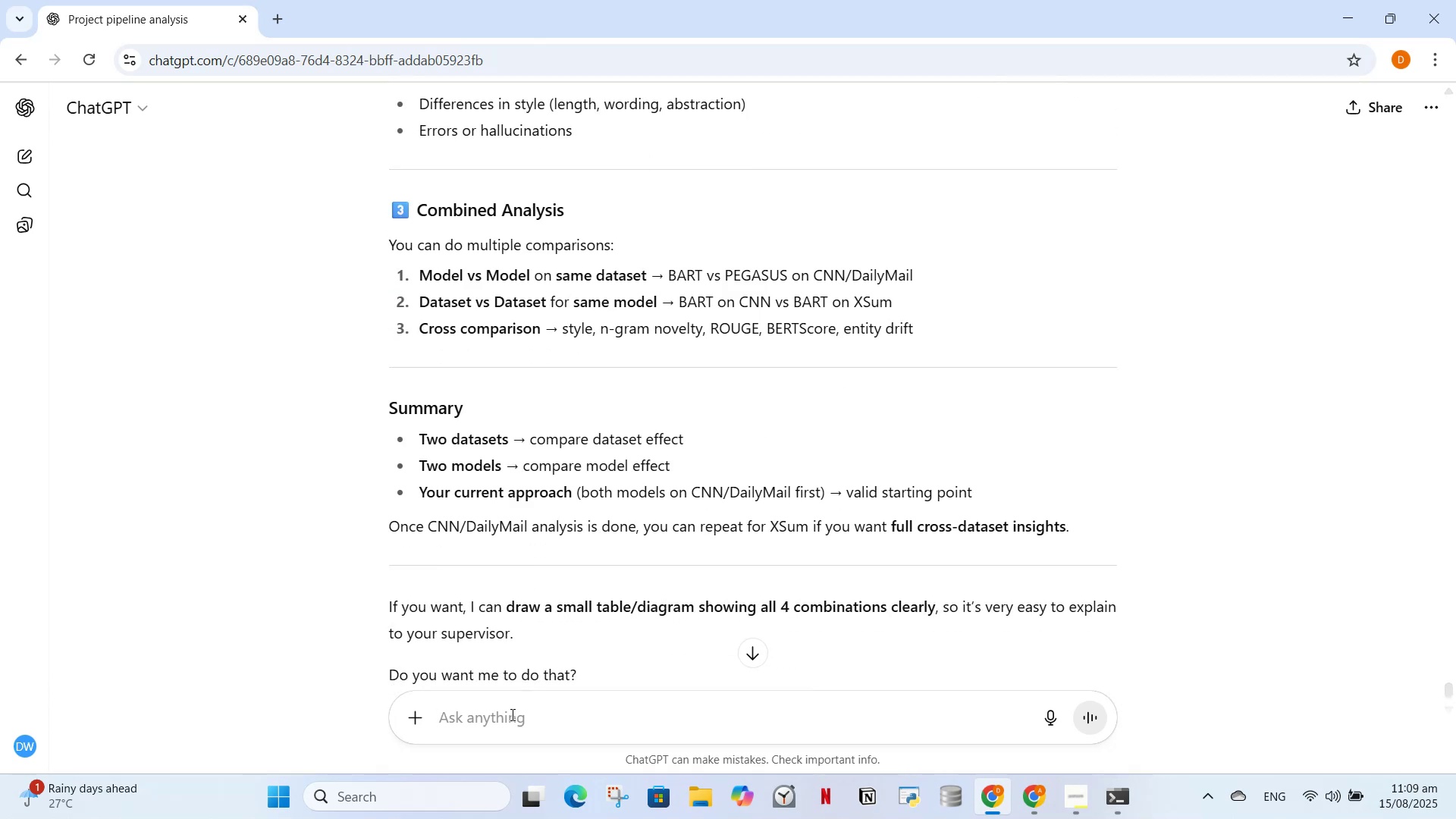 
type(then in general tell me t)
key(Backspace)
key(Backspace)
type(wha tthe project demands)
 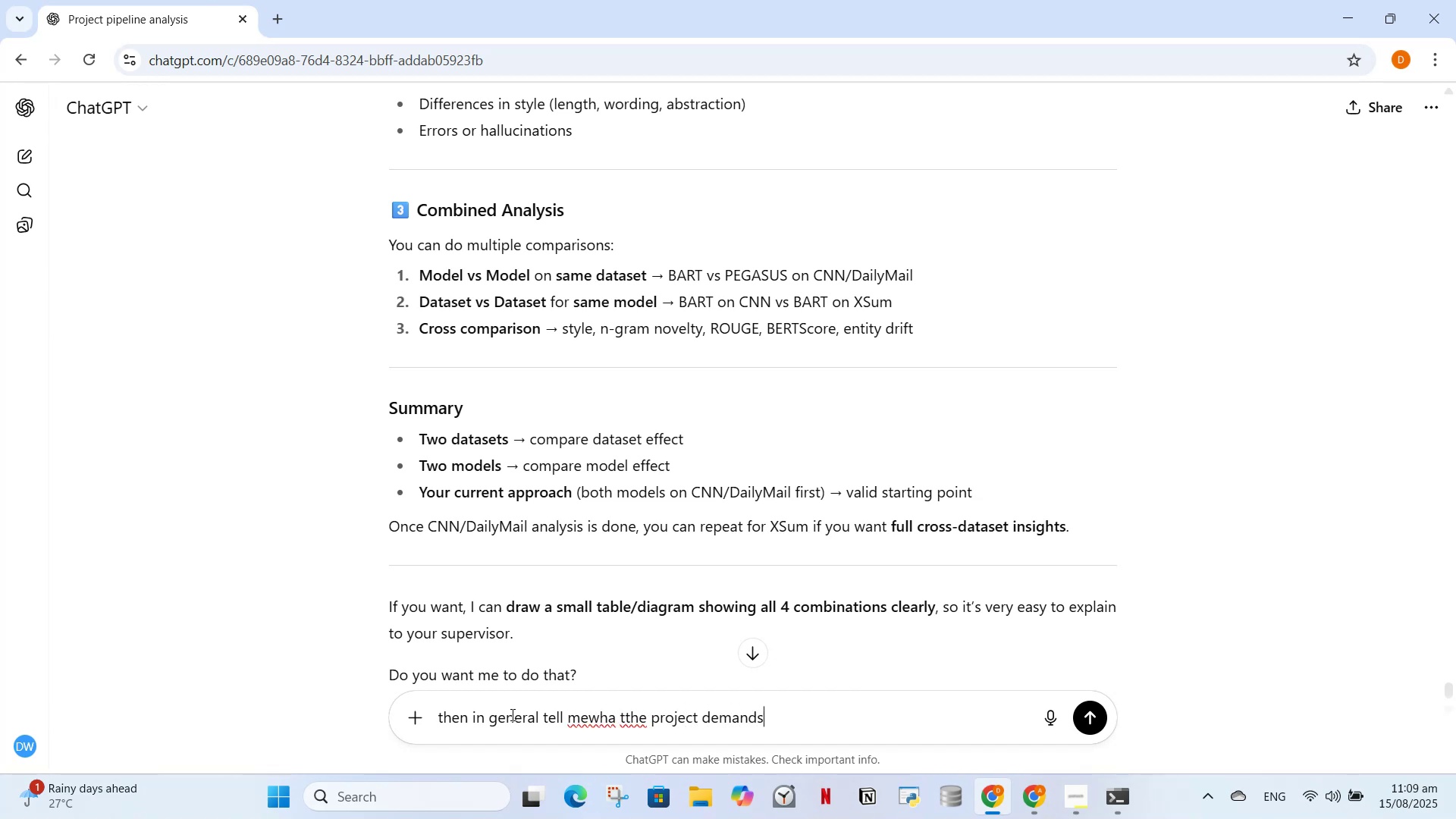 
key(Enter)
 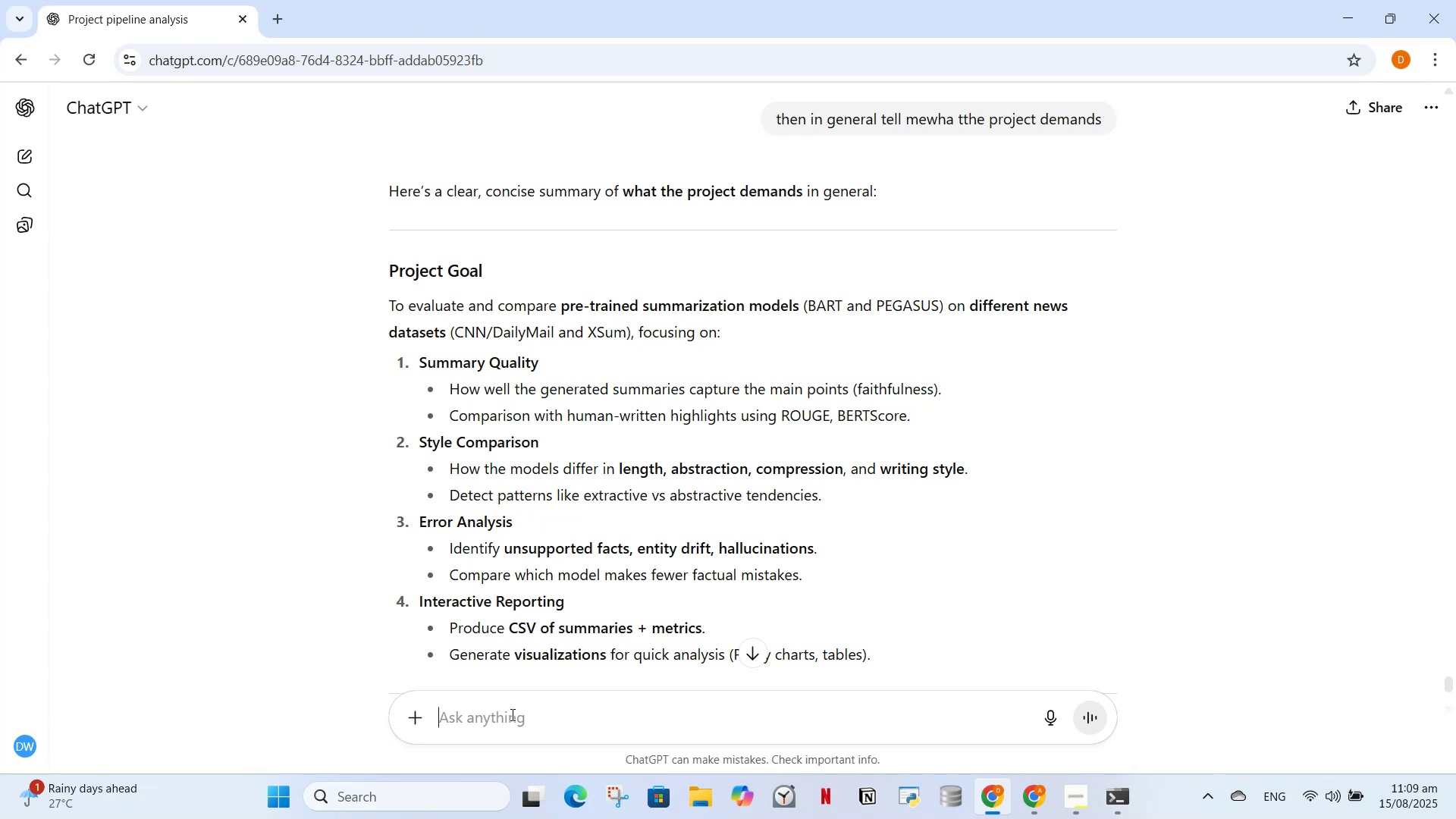 
wait(20.64)
 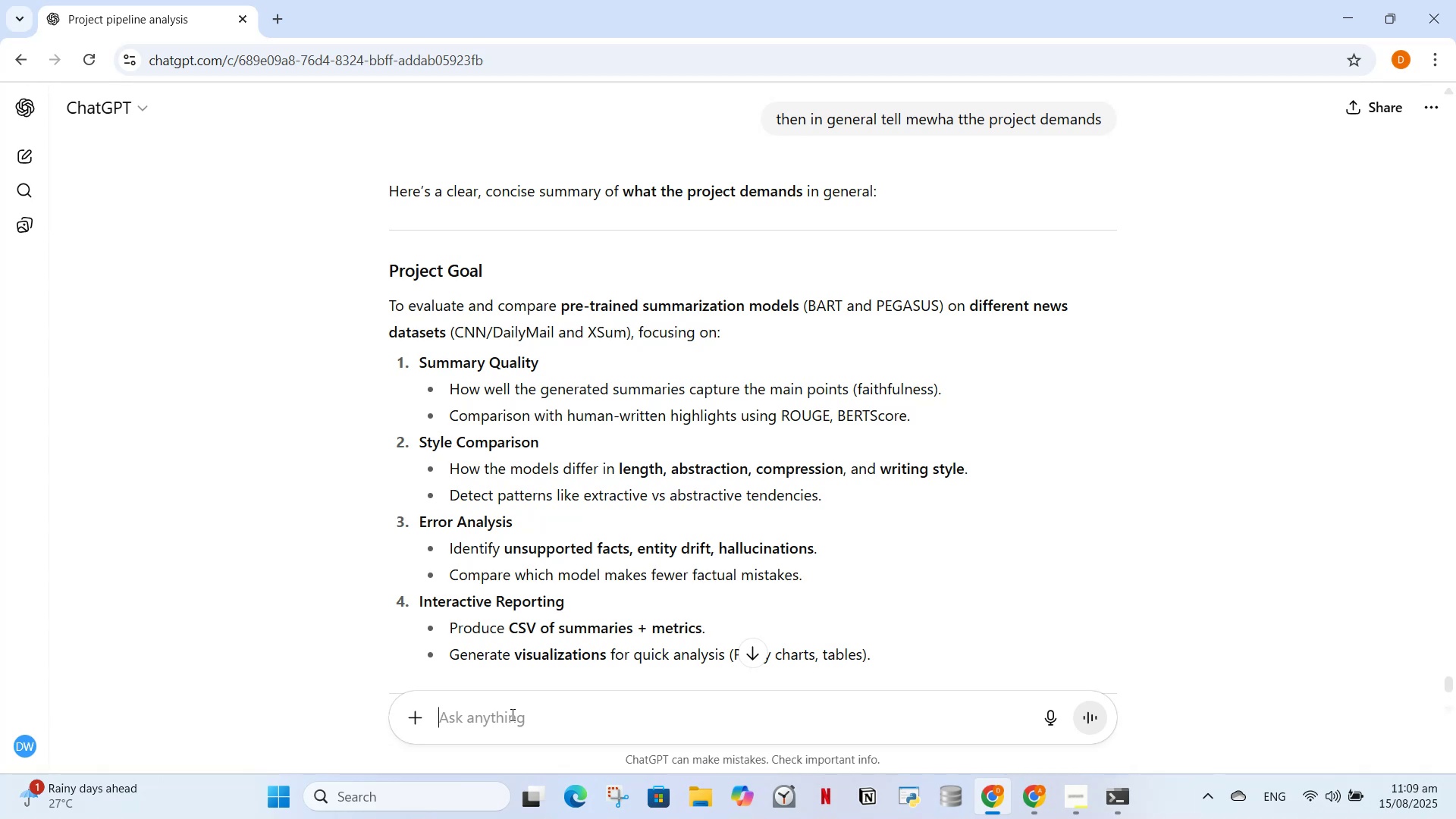 
scroll: coordinate [550, 406], scroll_direction: down, amount: 3.0
 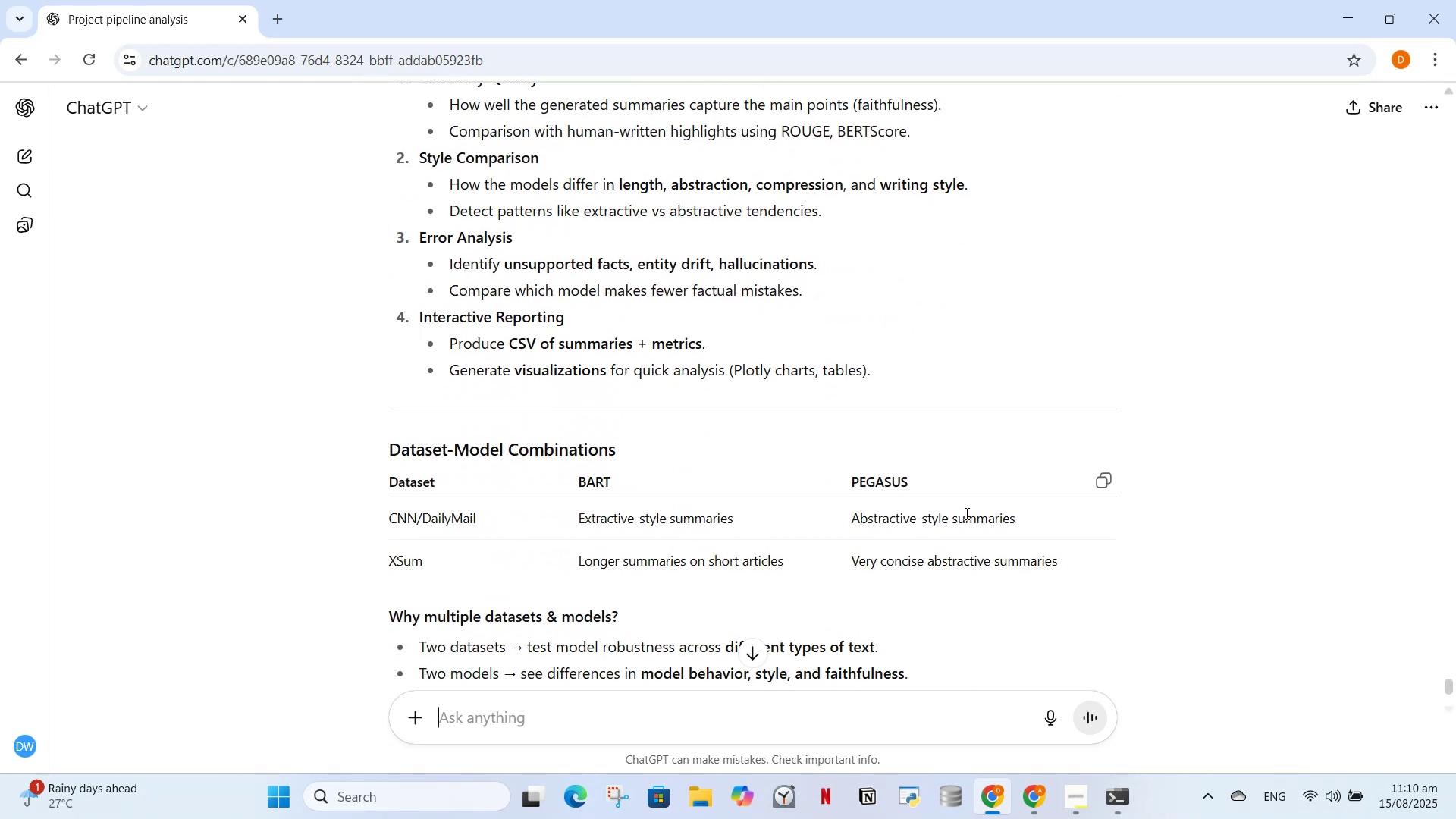 
wait(5.85)
 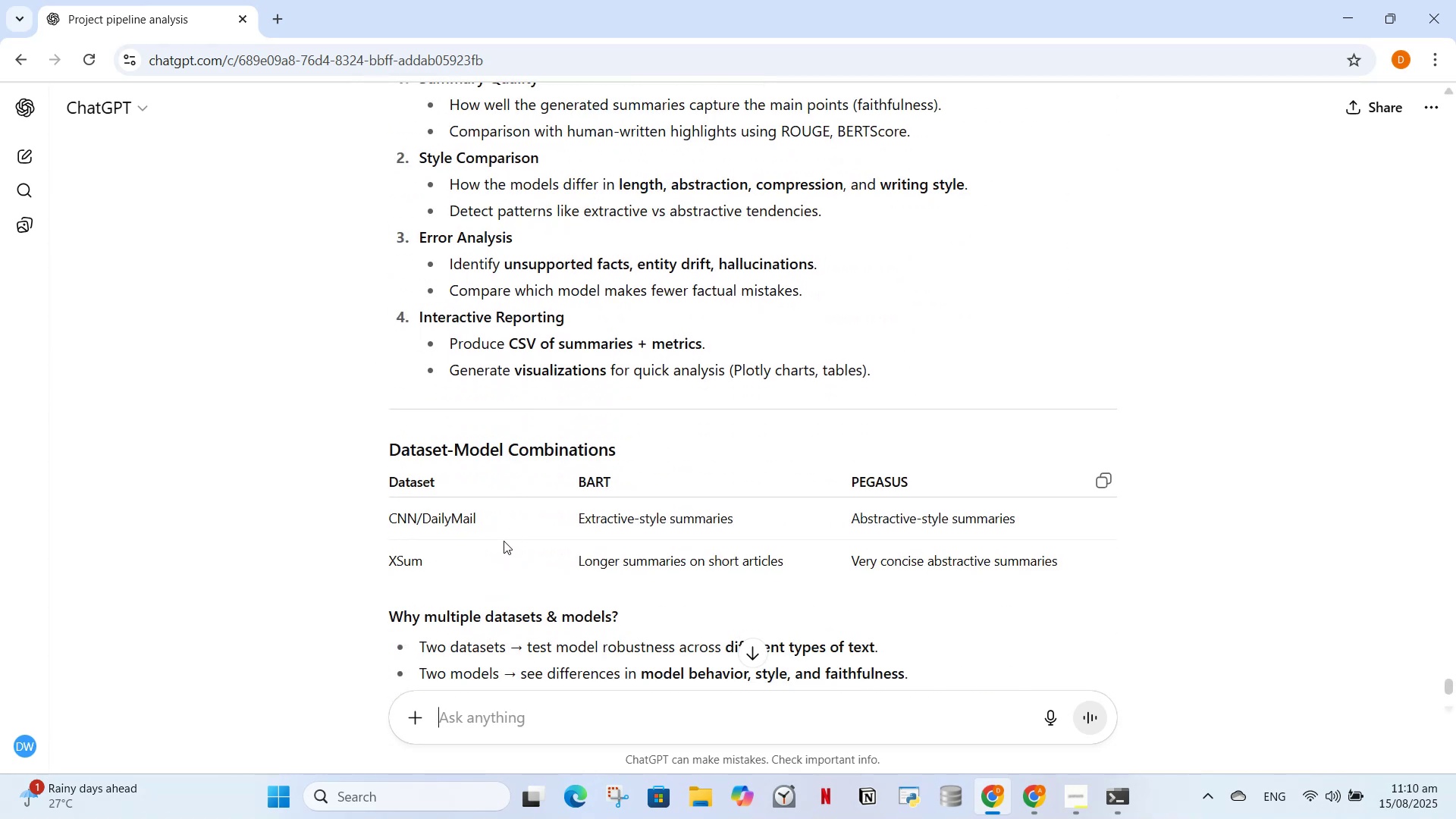 
scroll: coordinate [824, 438], scroll_direction: down, amount: 4.0
 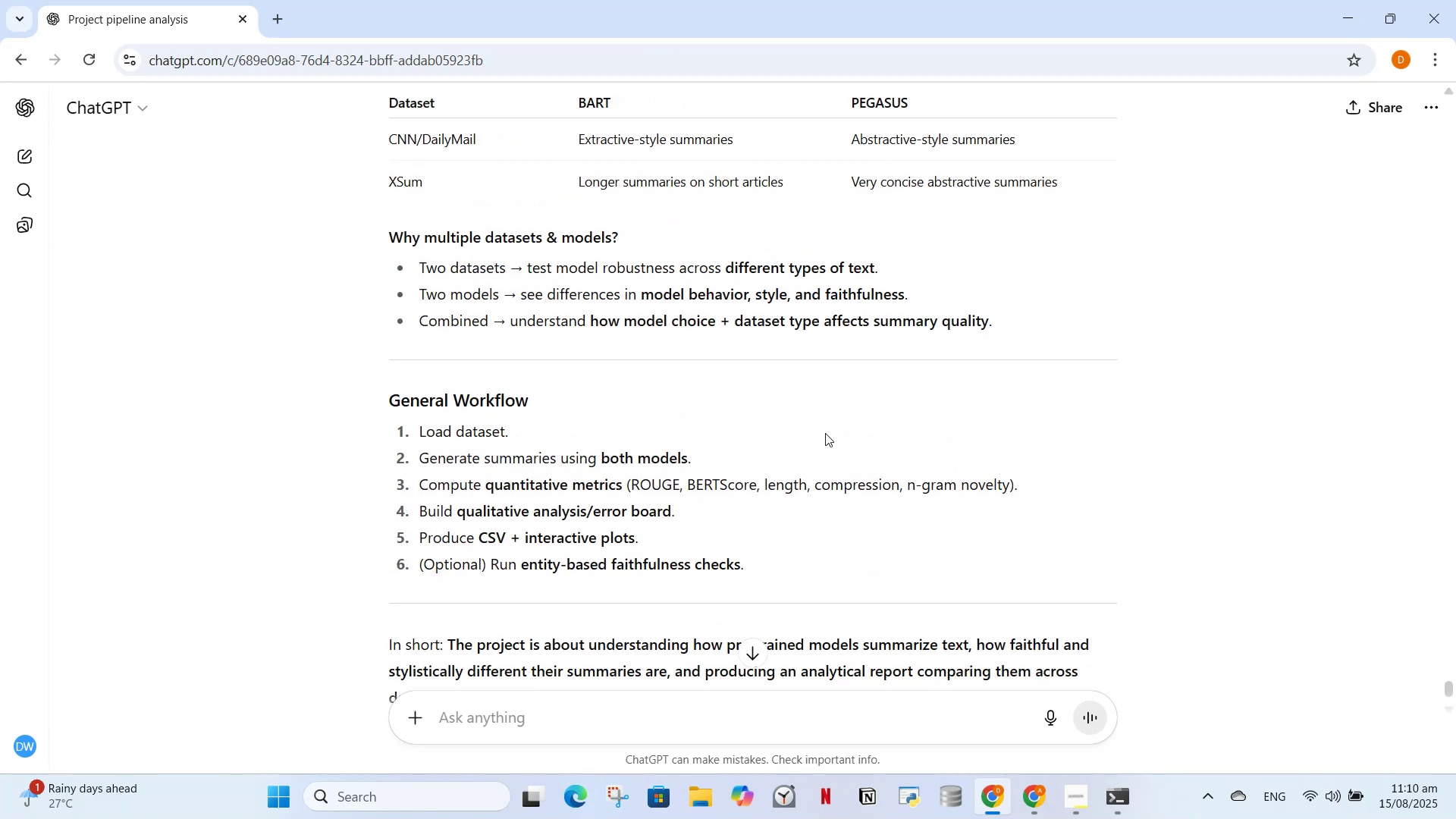 
wait(11.6)
 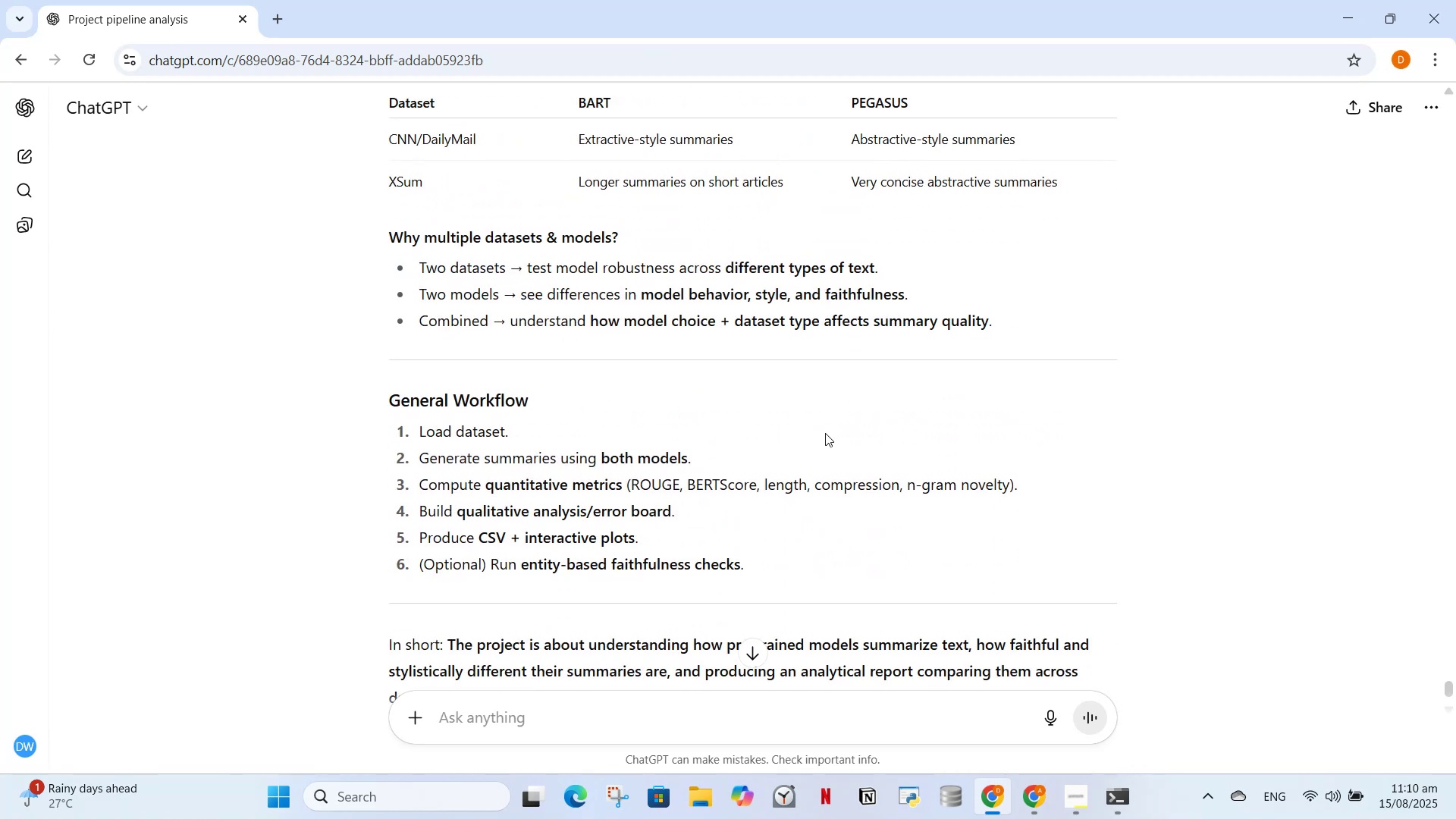 
scroll: coordinate [746, 441], scroll_direction: down, amount: 2.0
 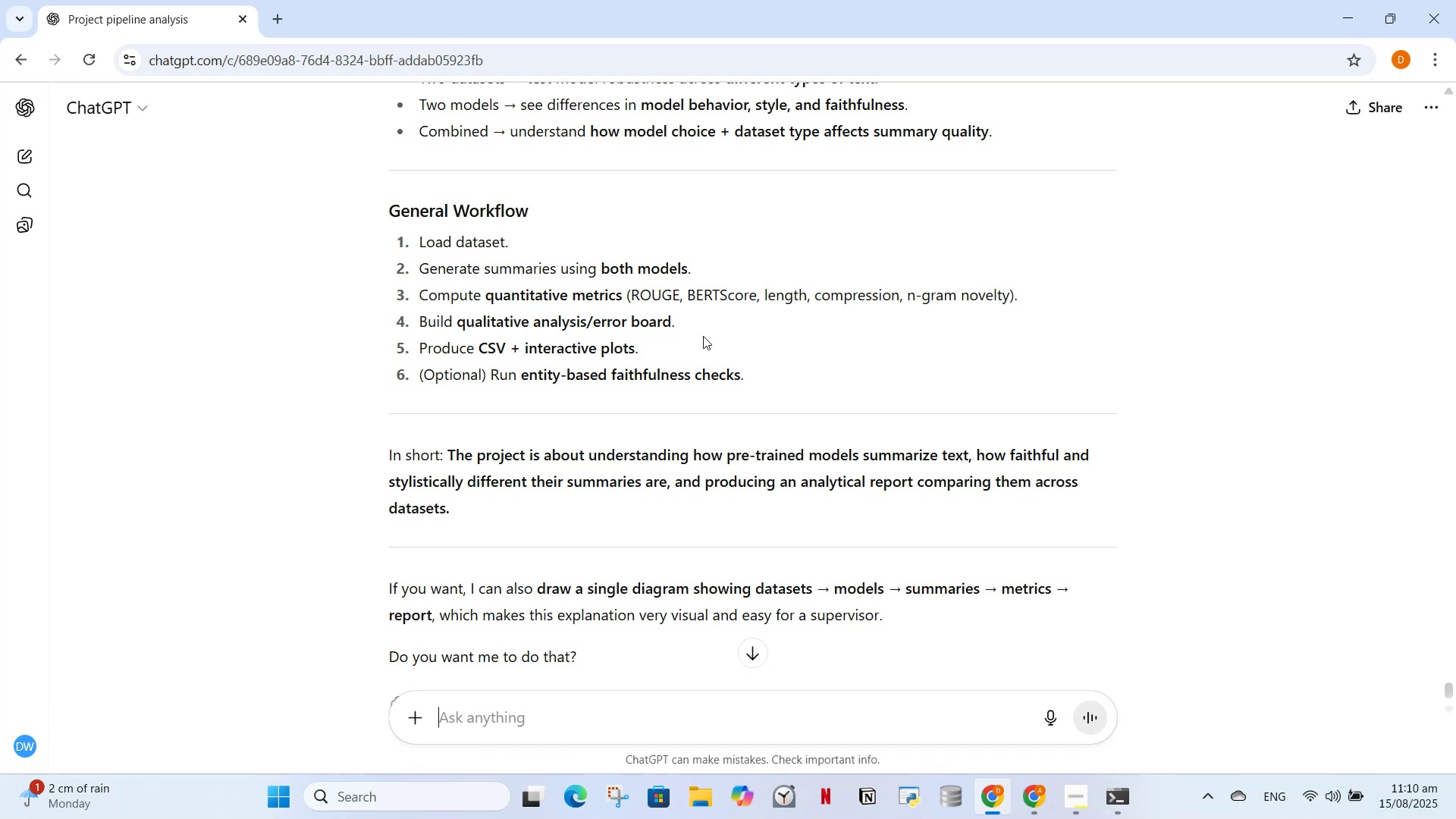 
wait(37.77)
 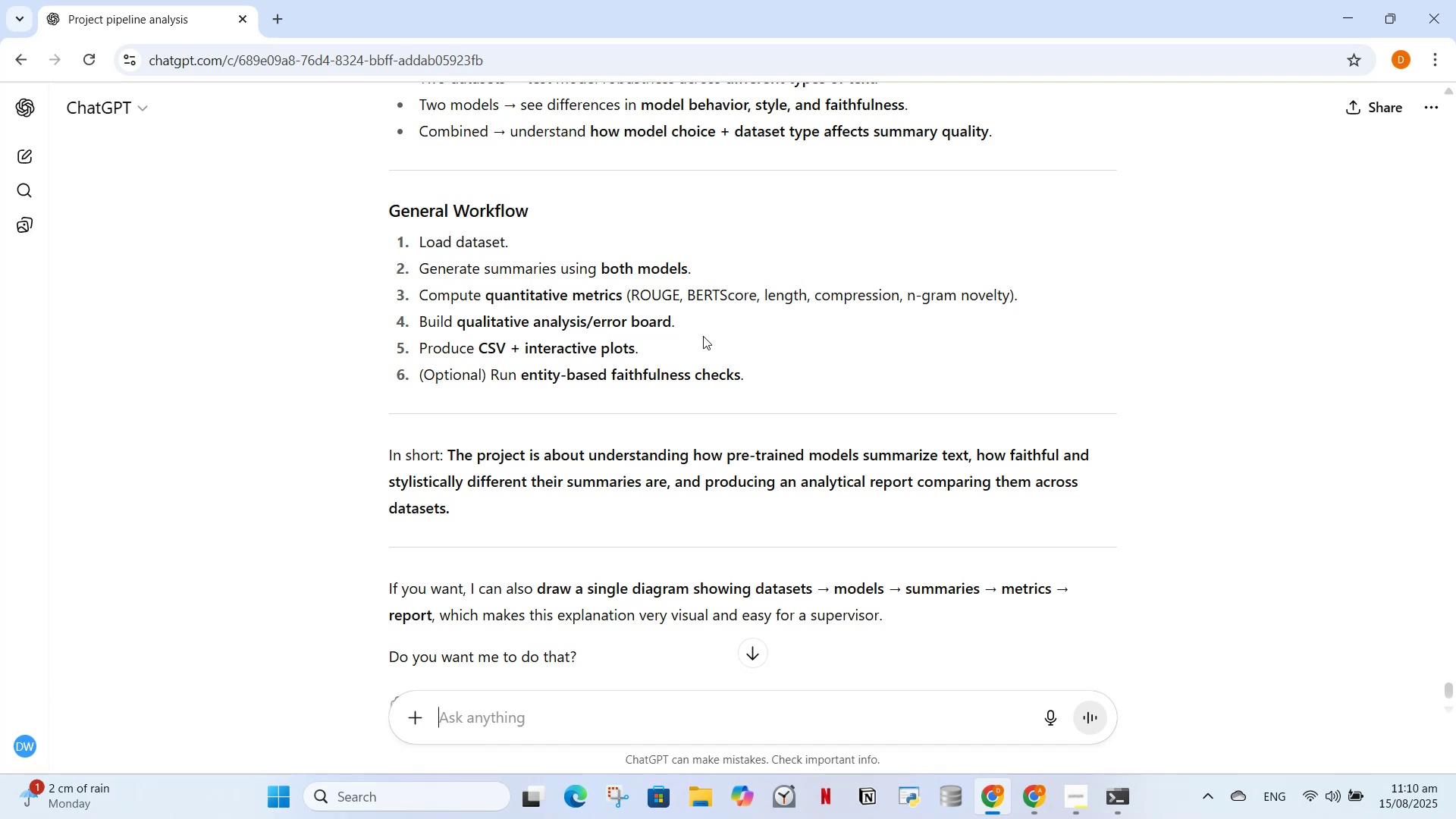 
left_click([937, 0])
 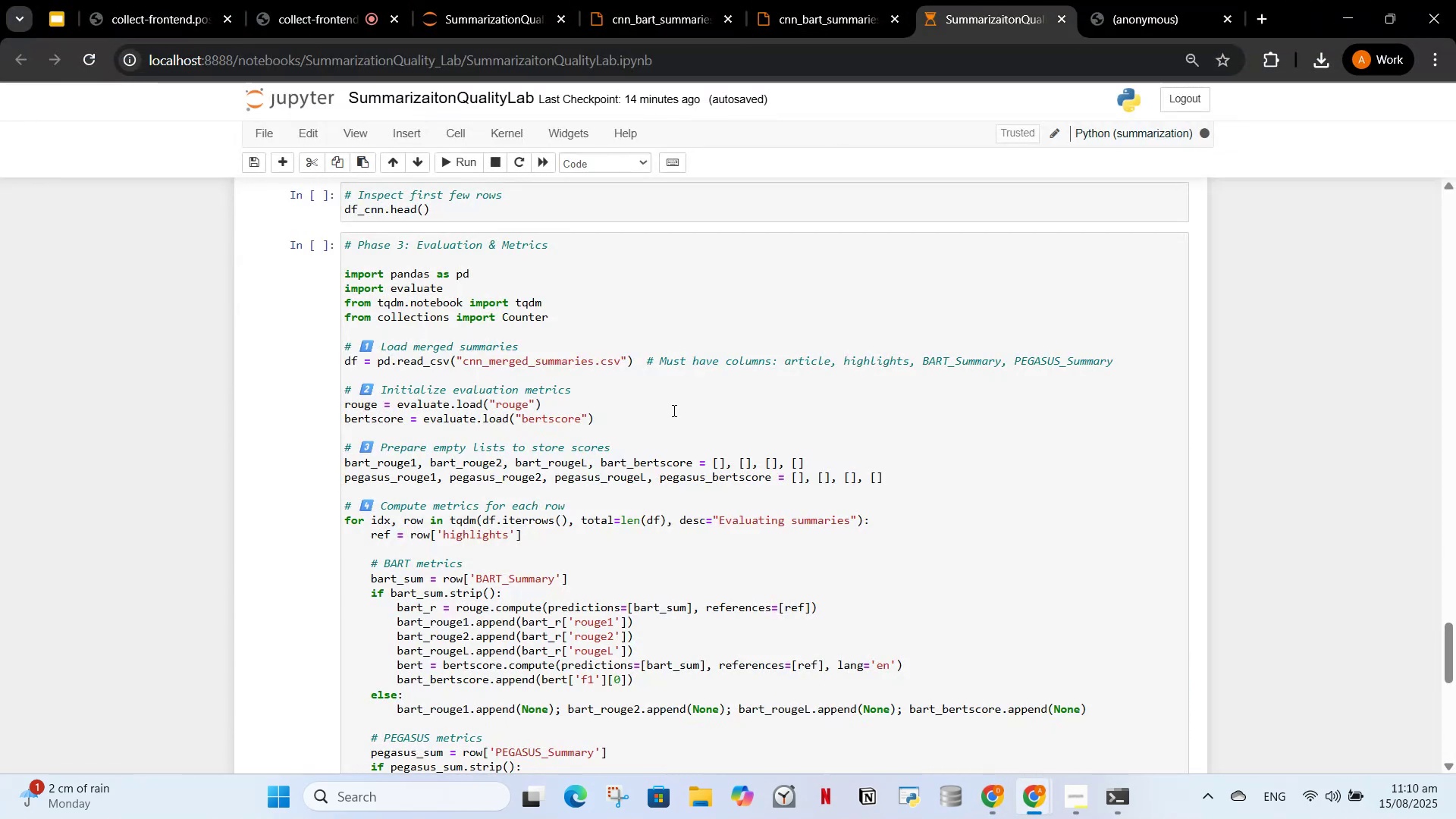 
scroll: coordinate [504, 507], scroll_direction: up, amount: 11.0
 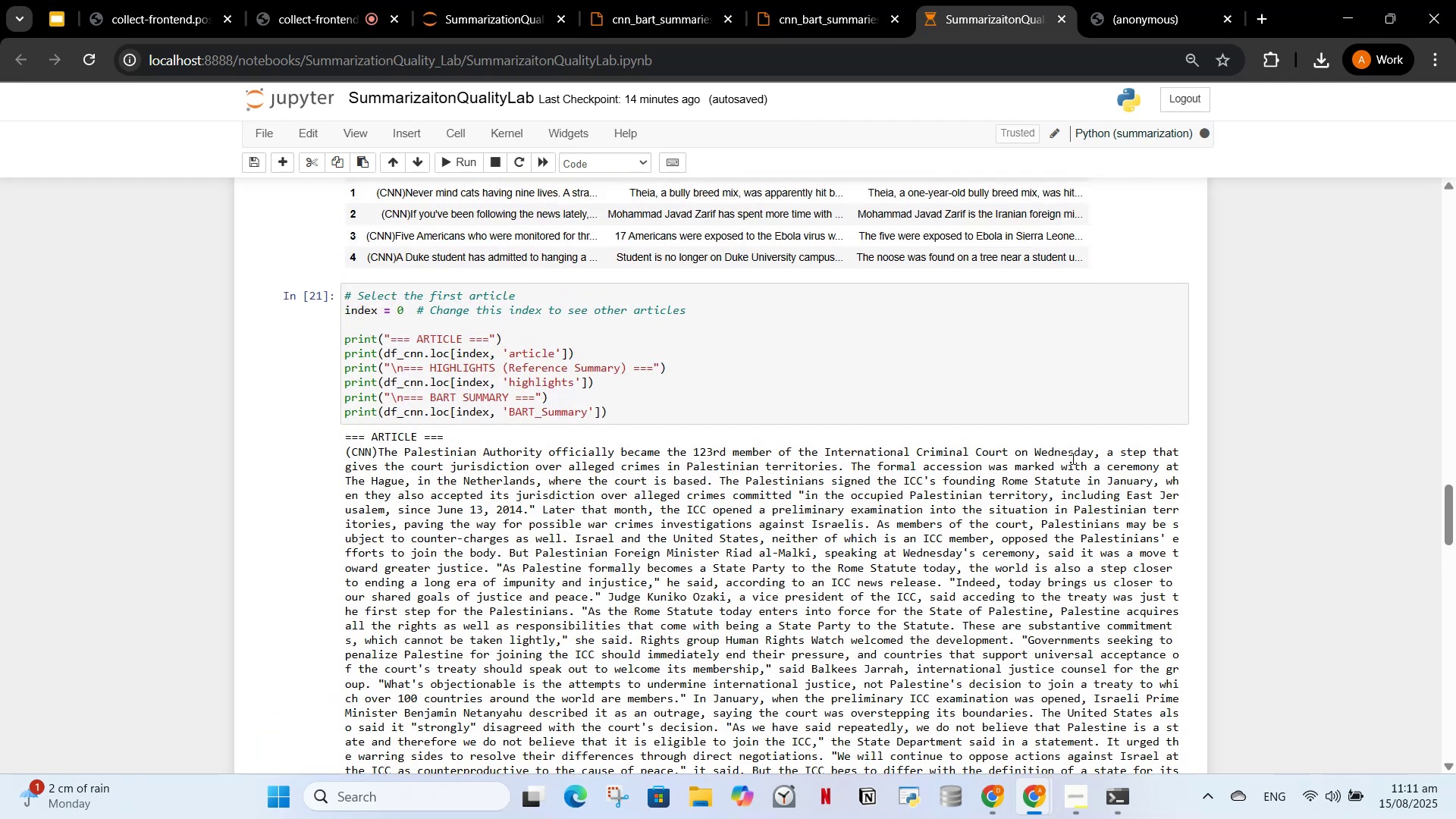 
wait(9.12)
 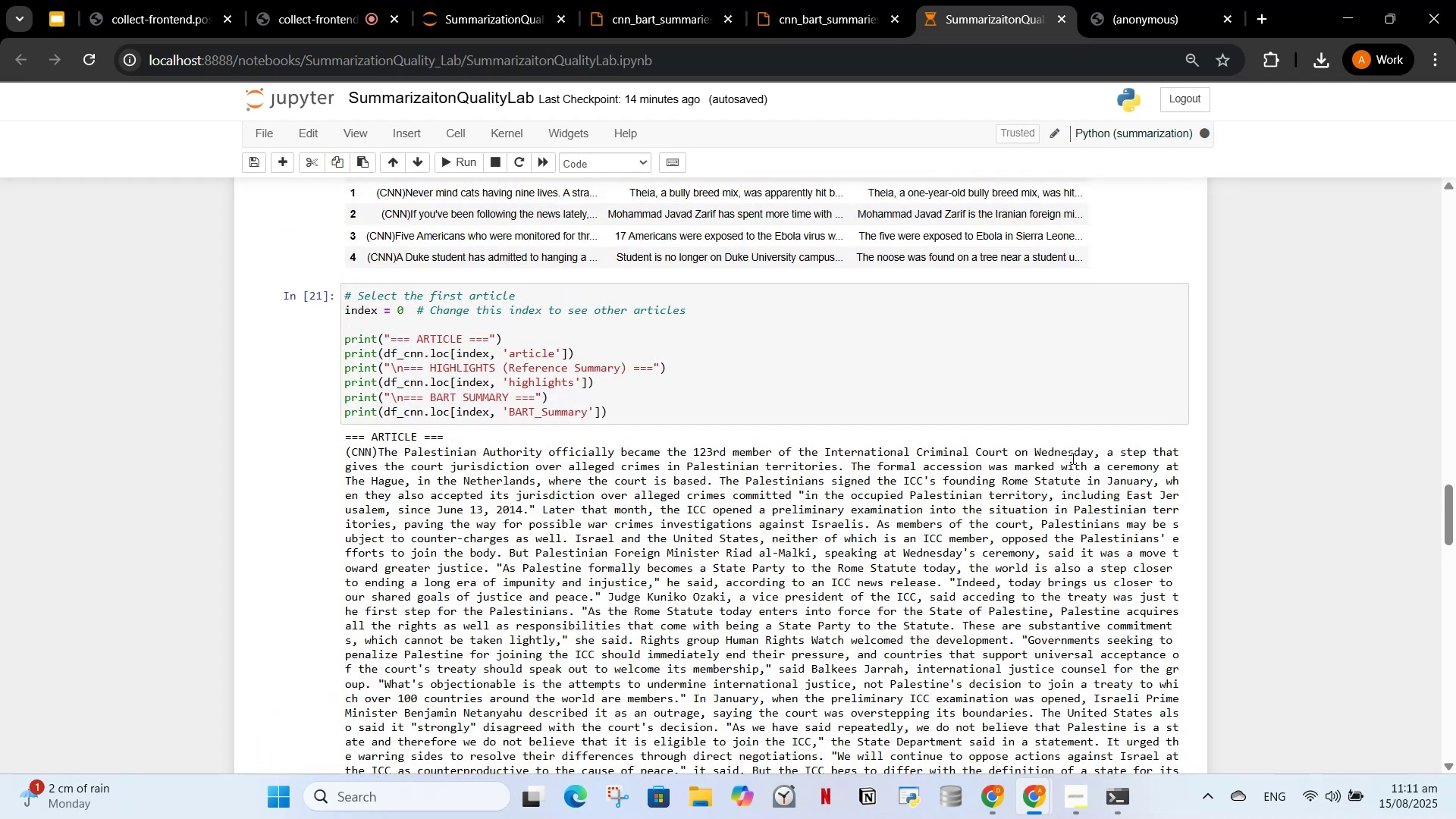 
left_click([973, 817])
 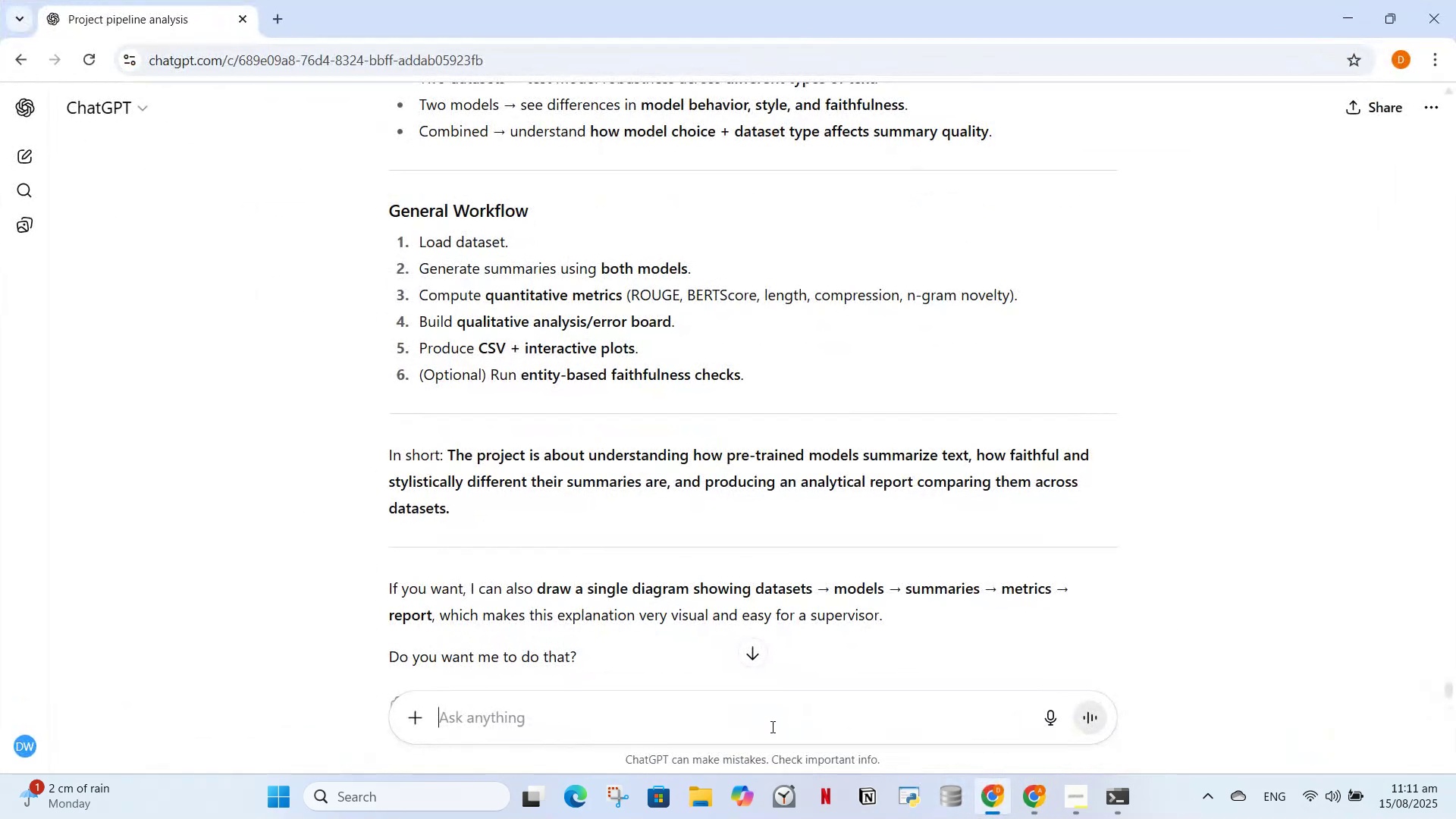 
left_click_drag(start_coordinate=[764, 734], to_coordinate=[761, 742])
 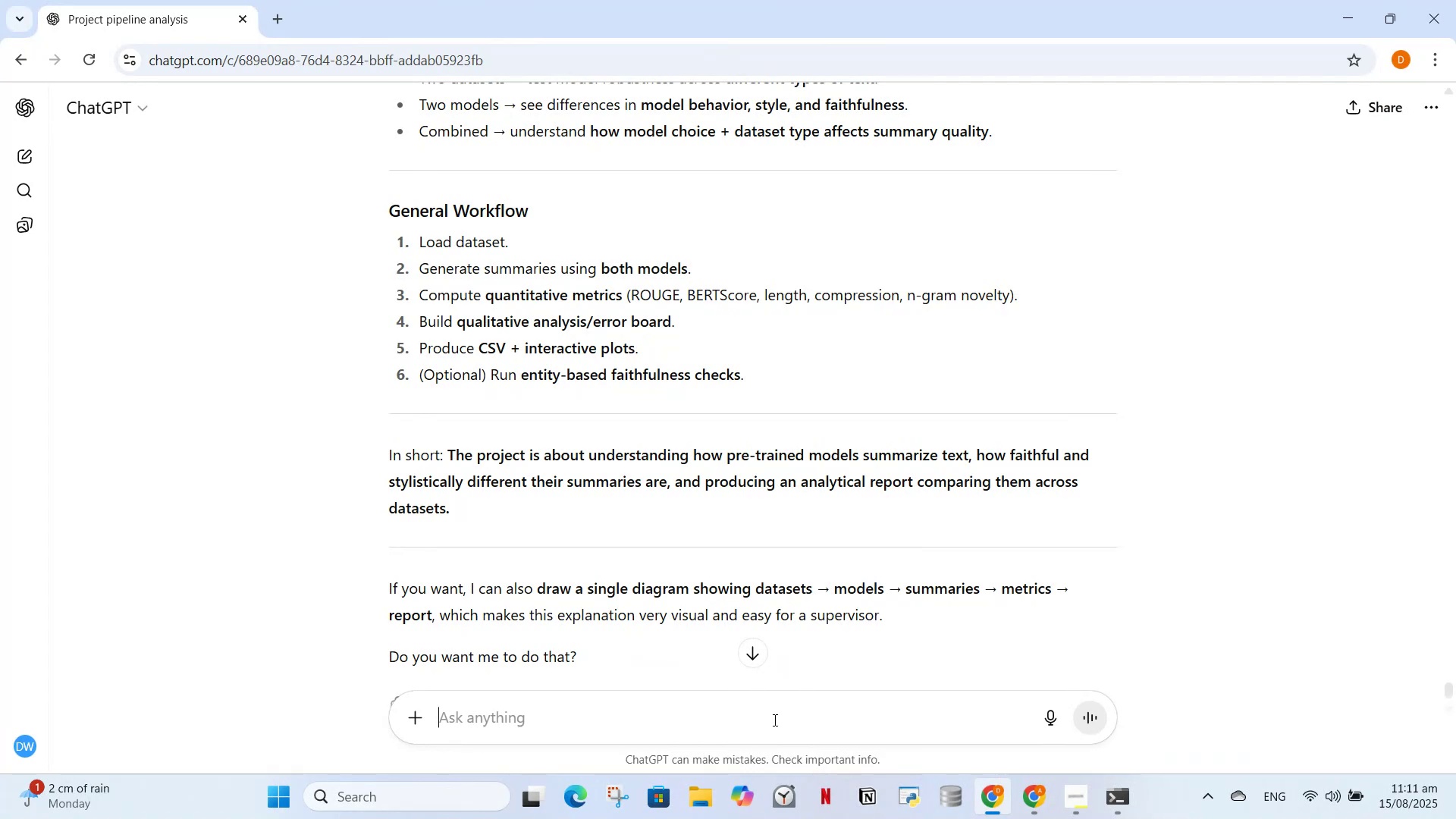 
type(once i will complete all the sp)
key(Backspace)
type(teps for cm)
key(Backspace)
type(nn_daily ma)
key(Backspace)
key(Backspace)
key(Backspace)
type(mails then will do for xsum ?)
 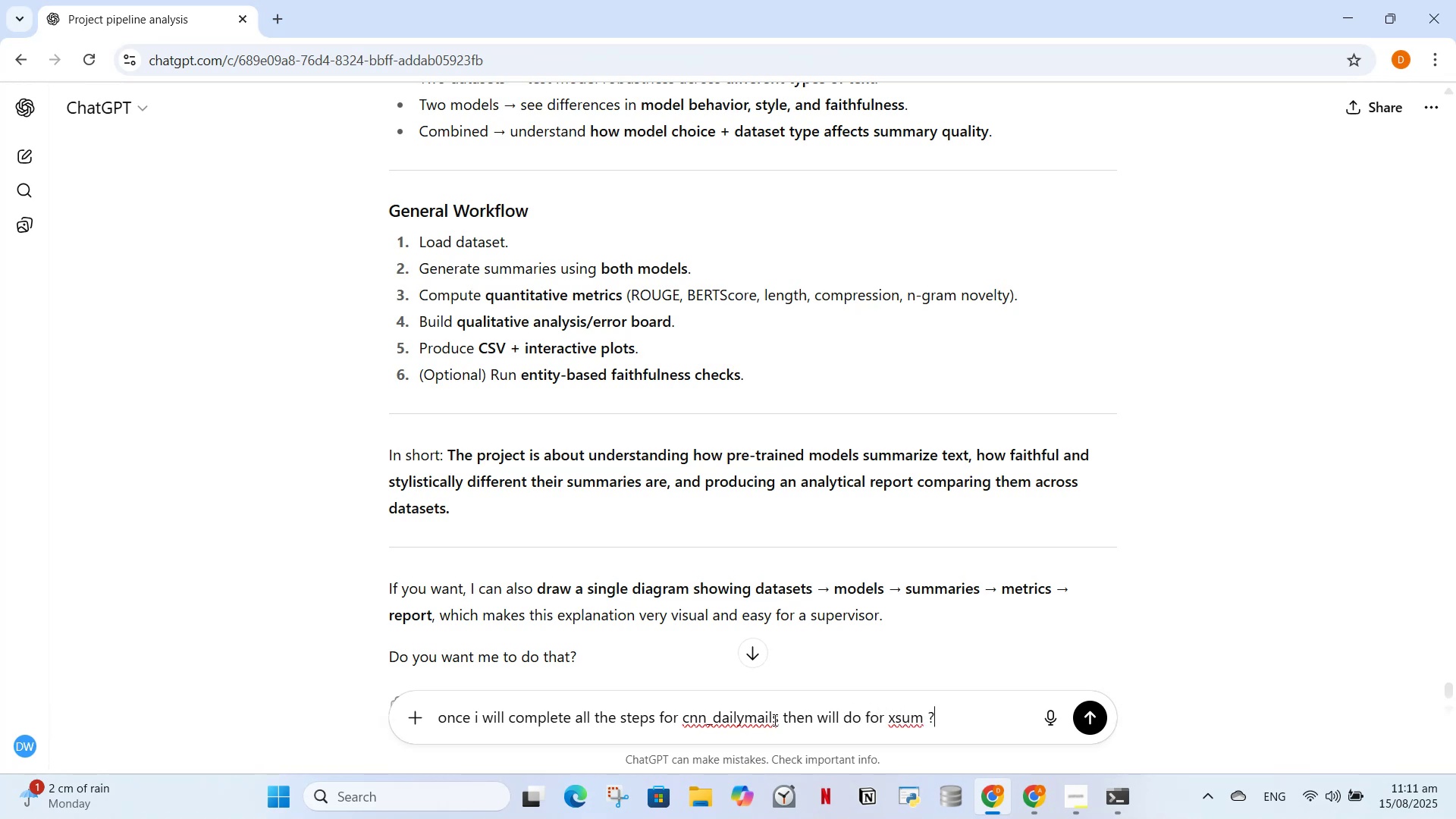 
 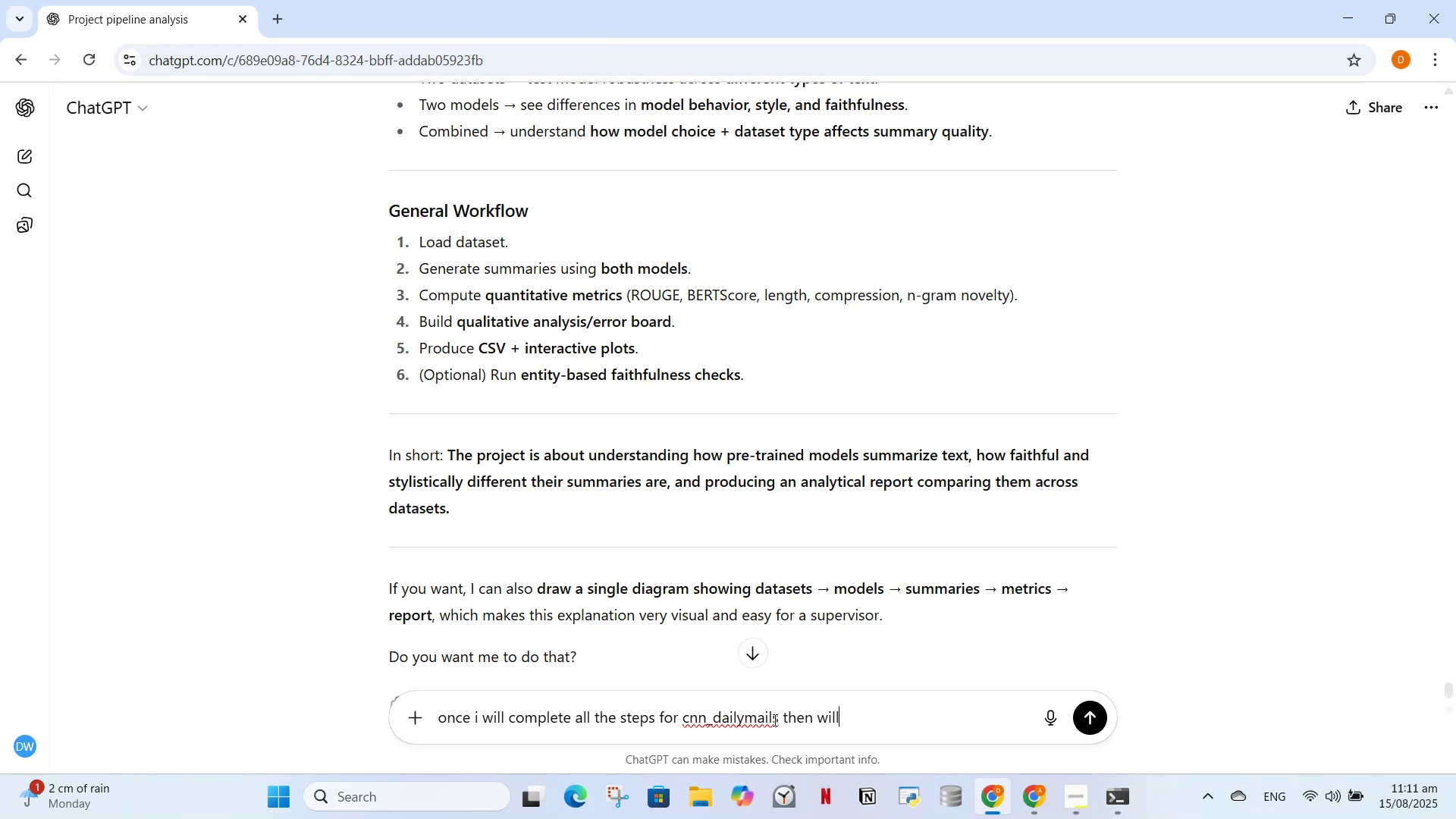 
key(Enter)
 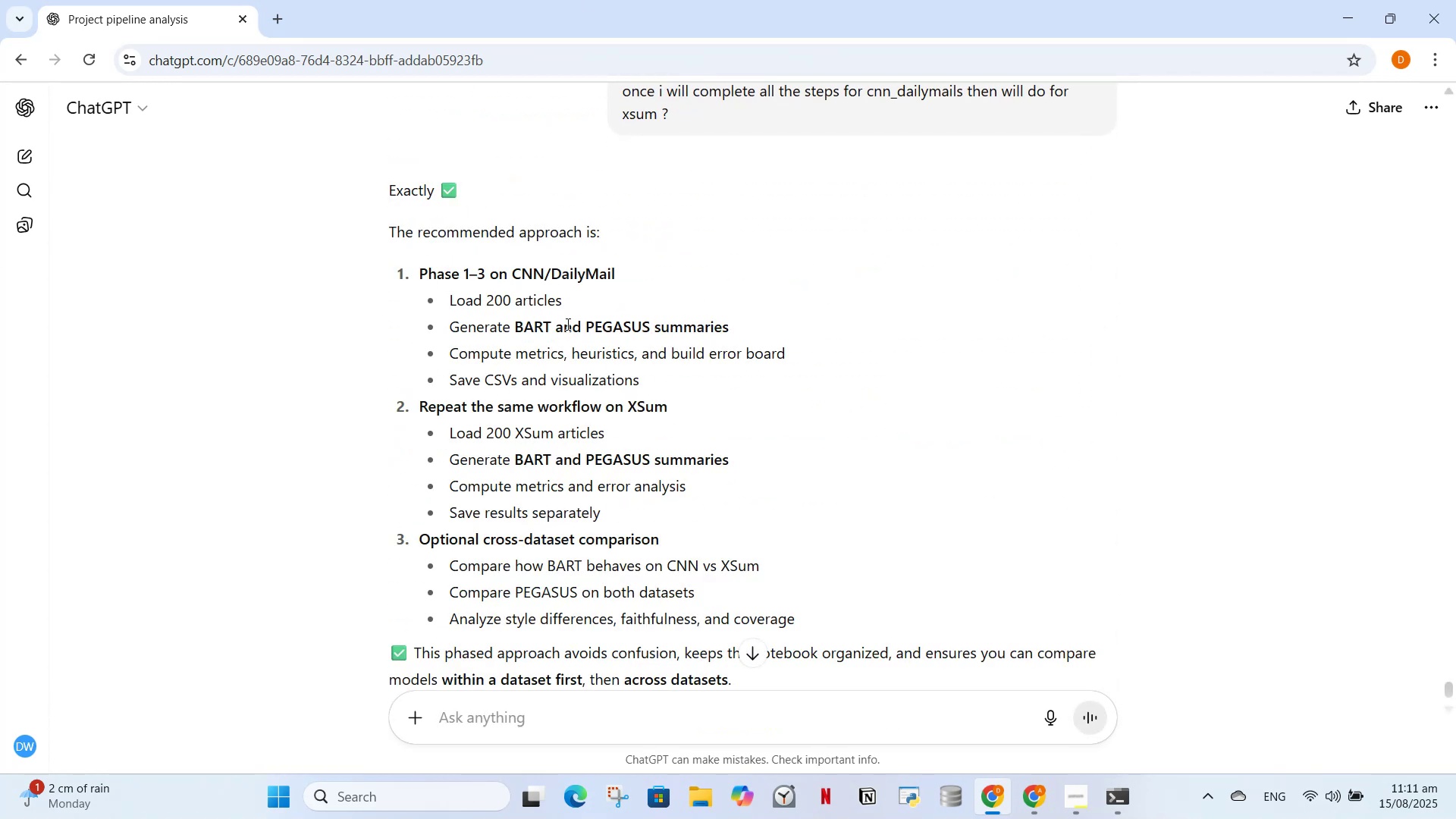 
wait(6.94)
 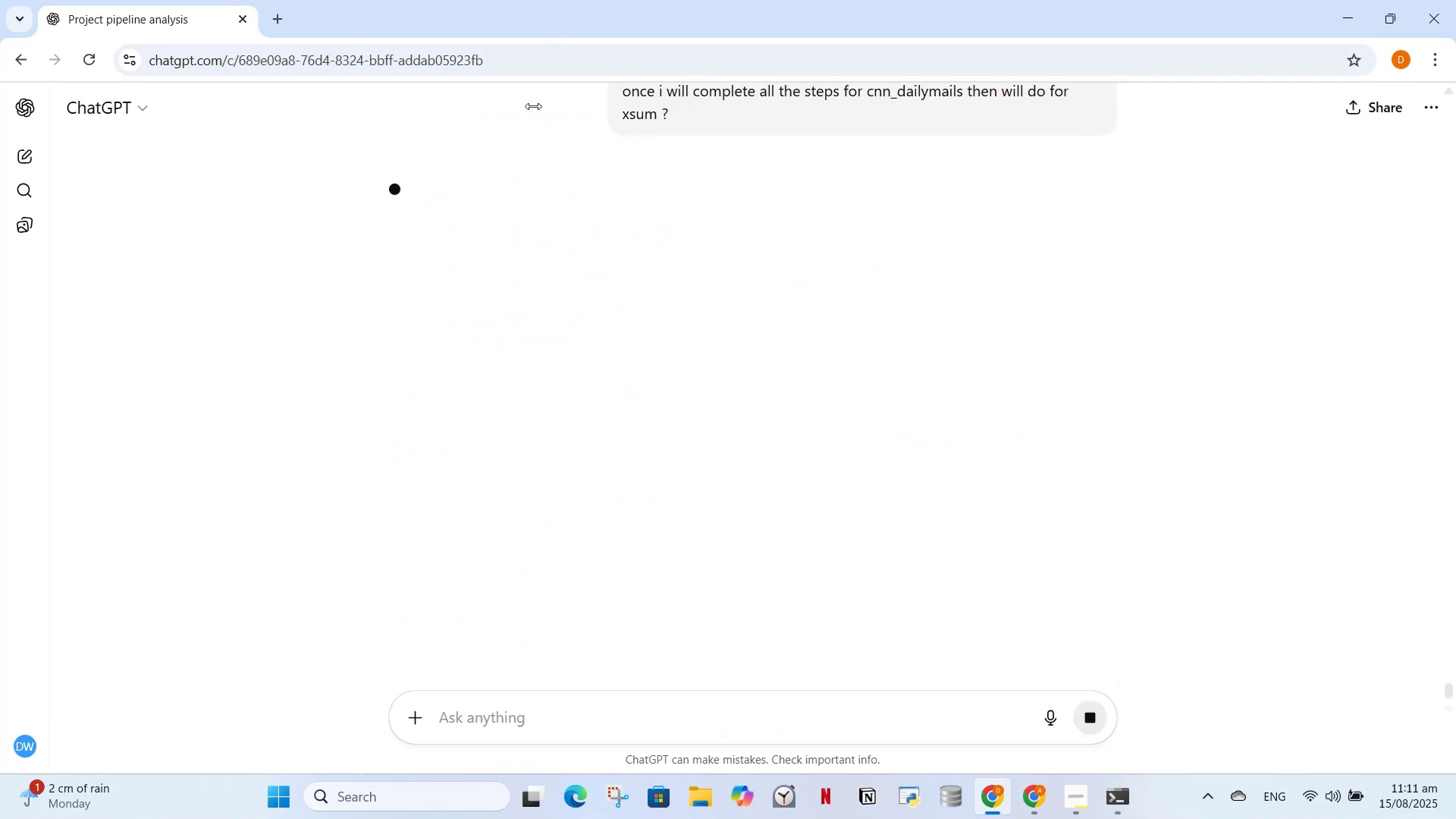 
scroll: coordinate [668, 406], scroll_direction: down, amount: 1.0
 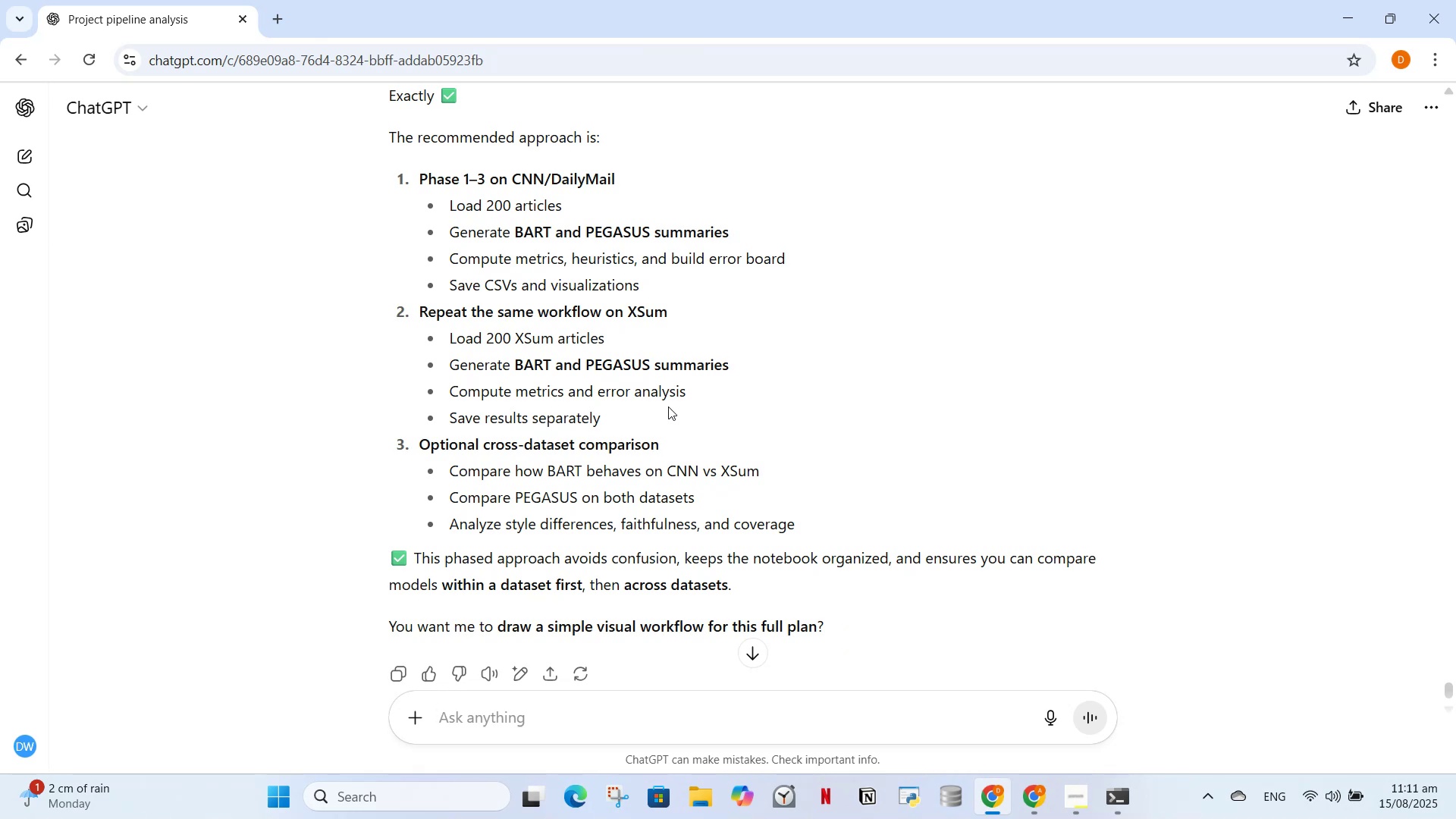 
wait(13.93)
 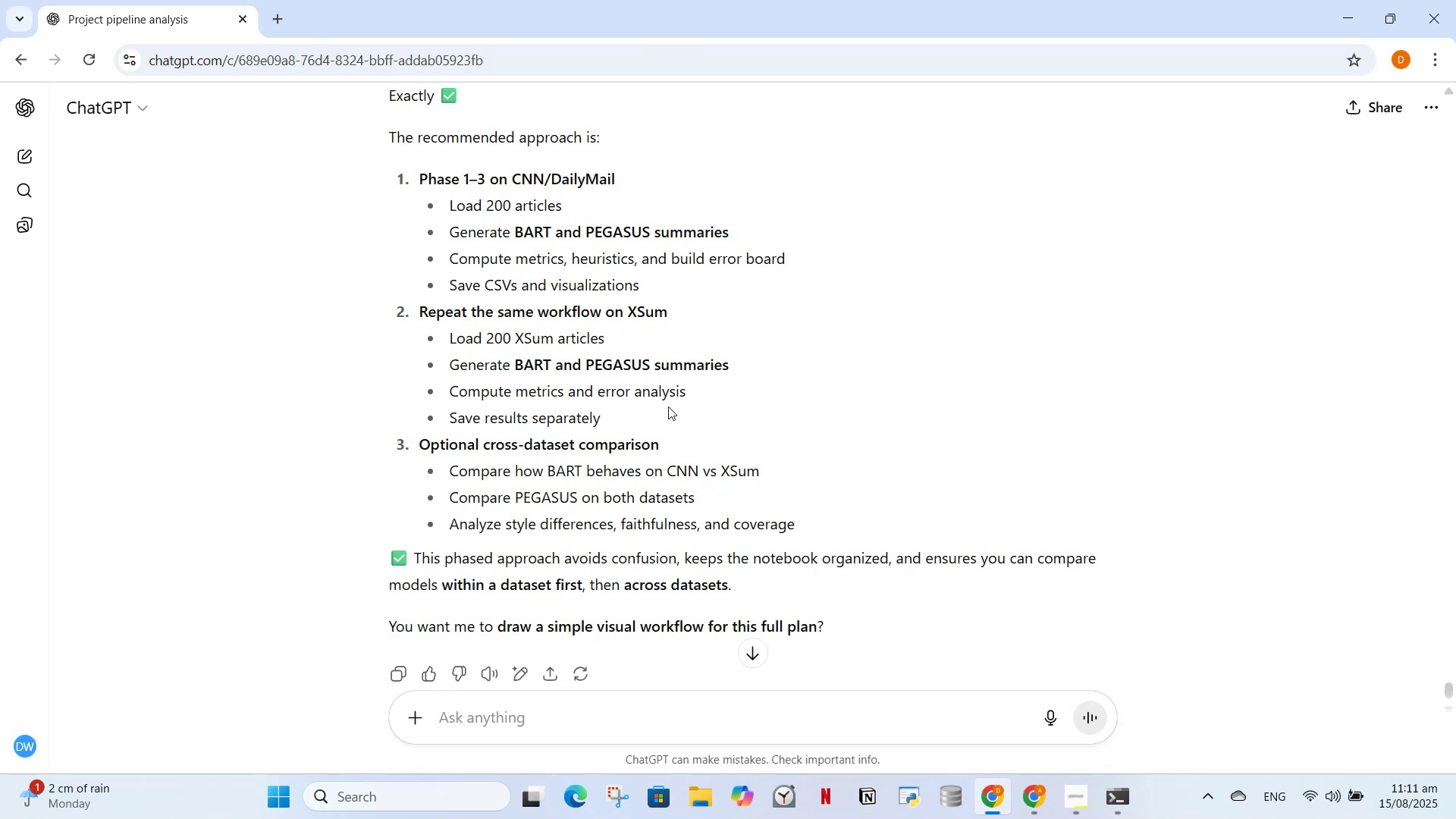 
type(p)
key(Backspace)
type(oaky best )
 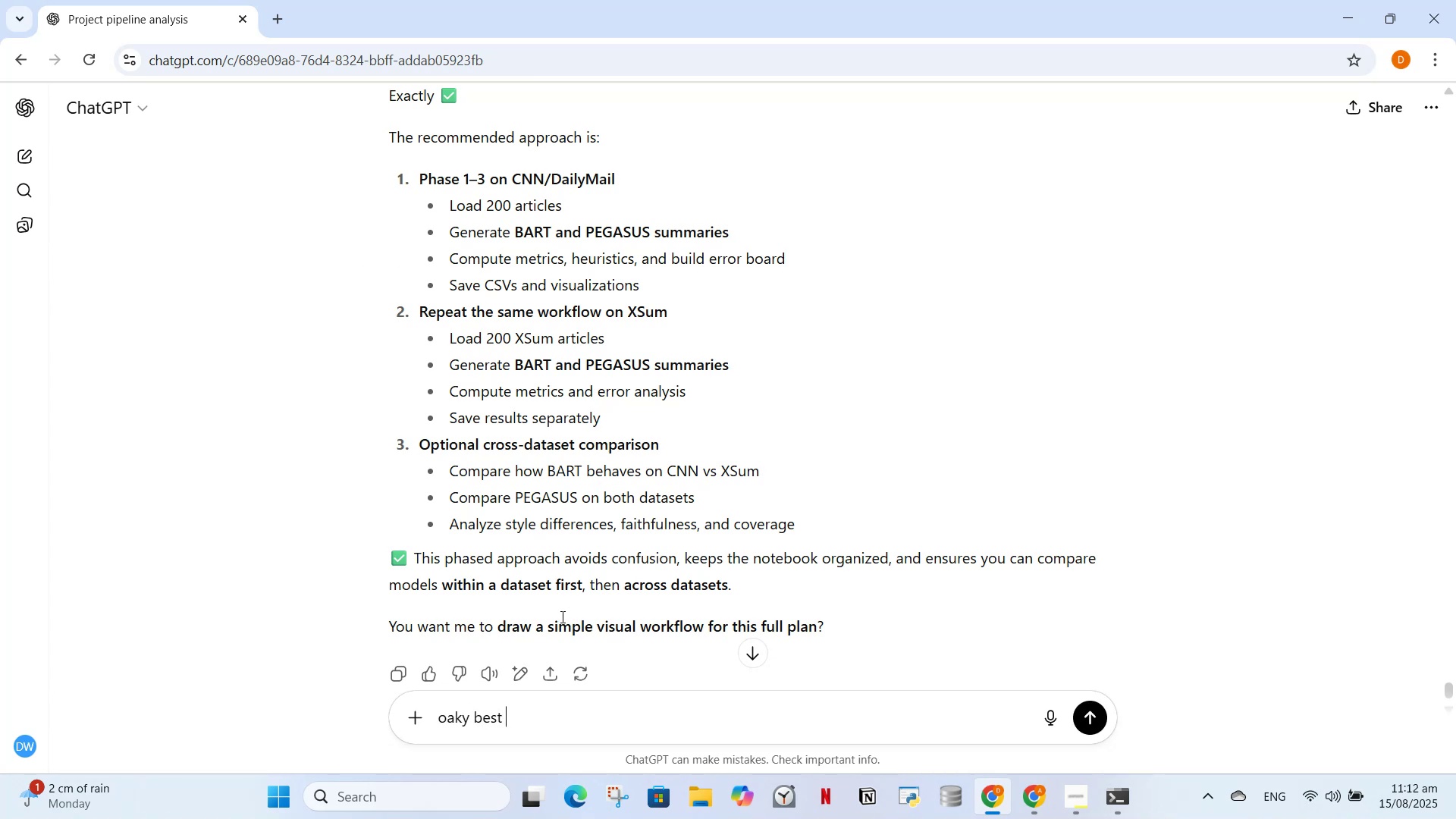 
key(Enter)
 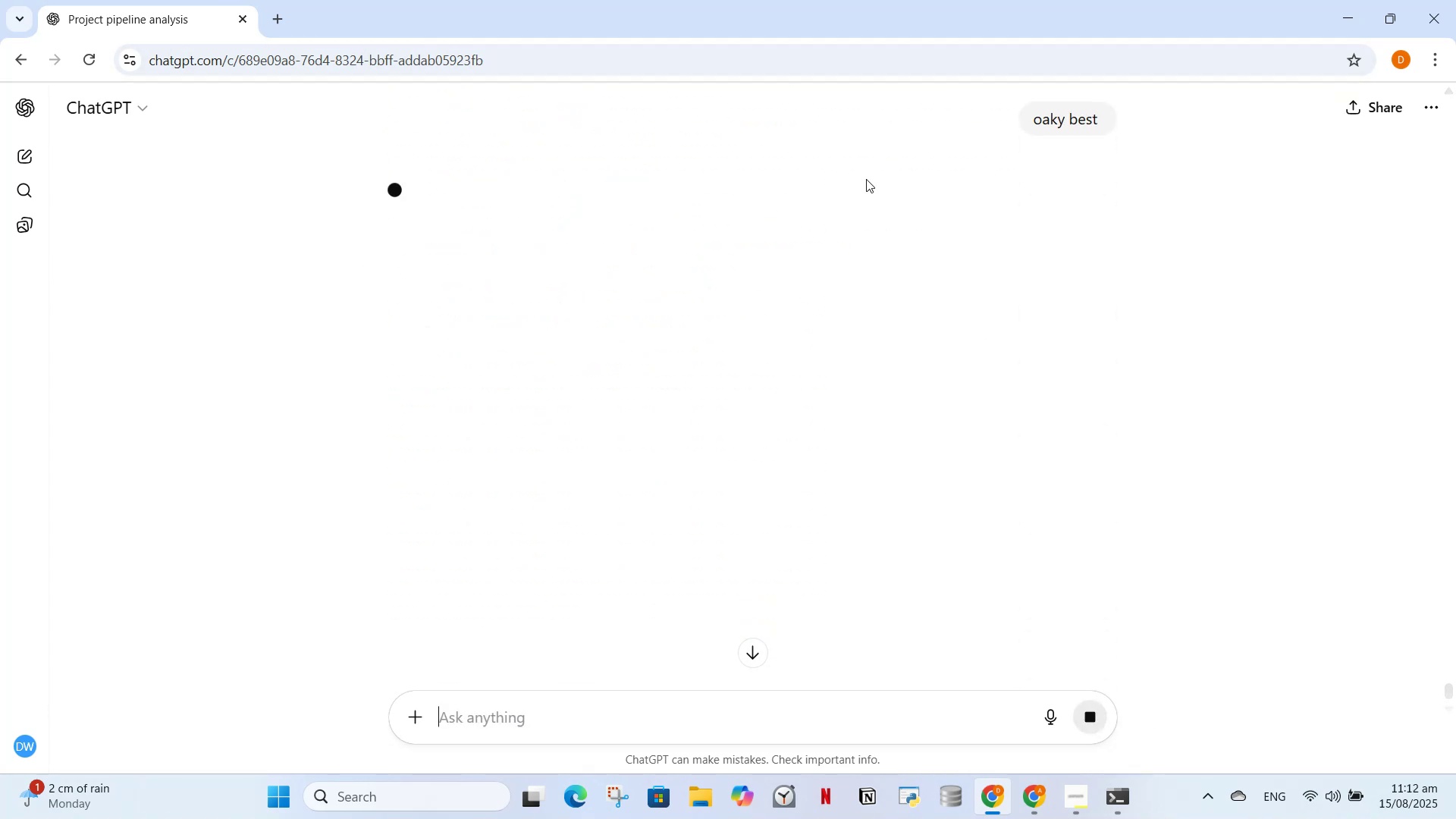 
scroll: coordinate [740, 518], scroll_direction: up, amount: 1.0
 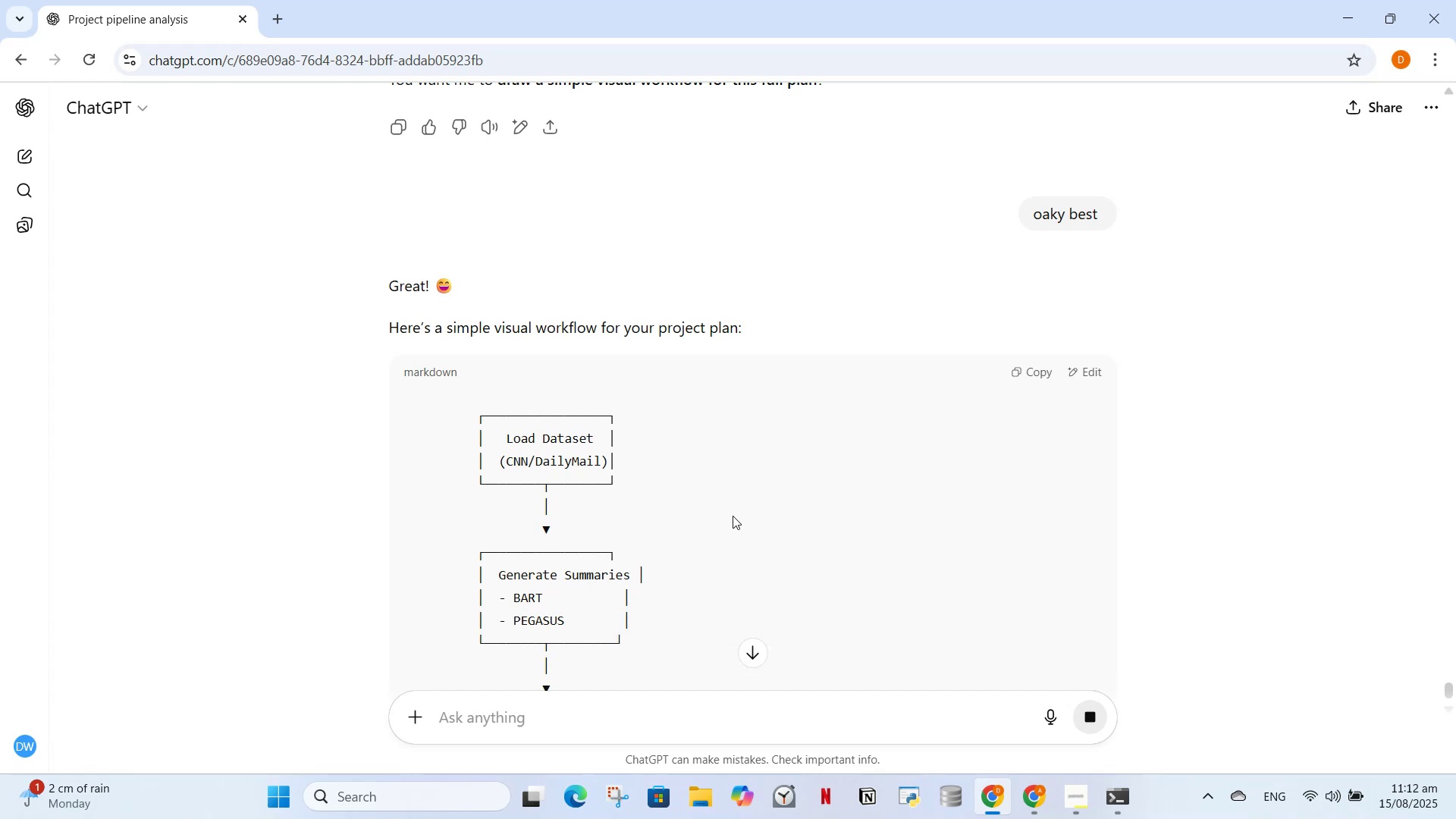 
scroll: coordinate [695, 528], scroll_direction: down, amount: 8.0
 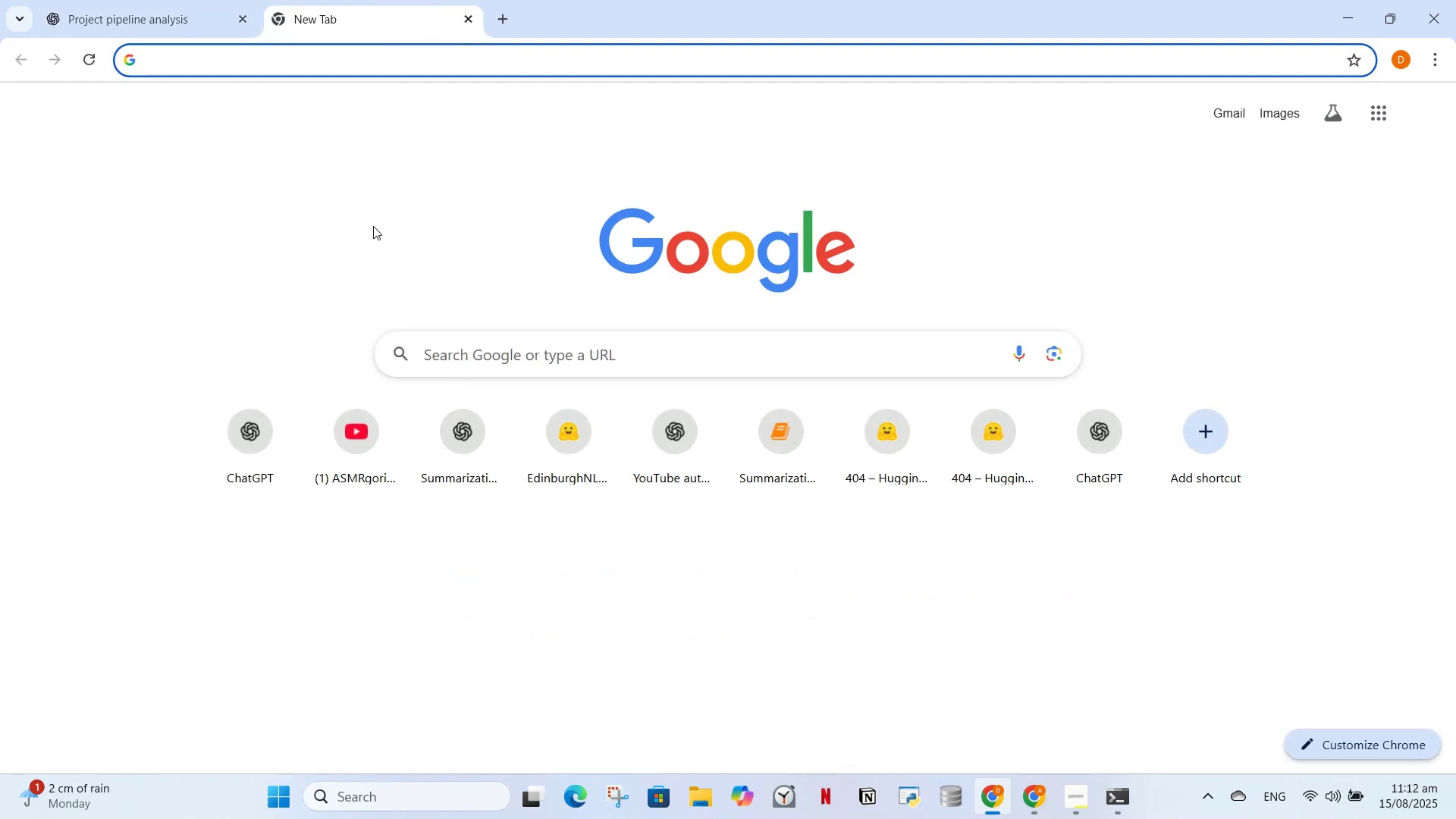 
type(xsum dataset)
 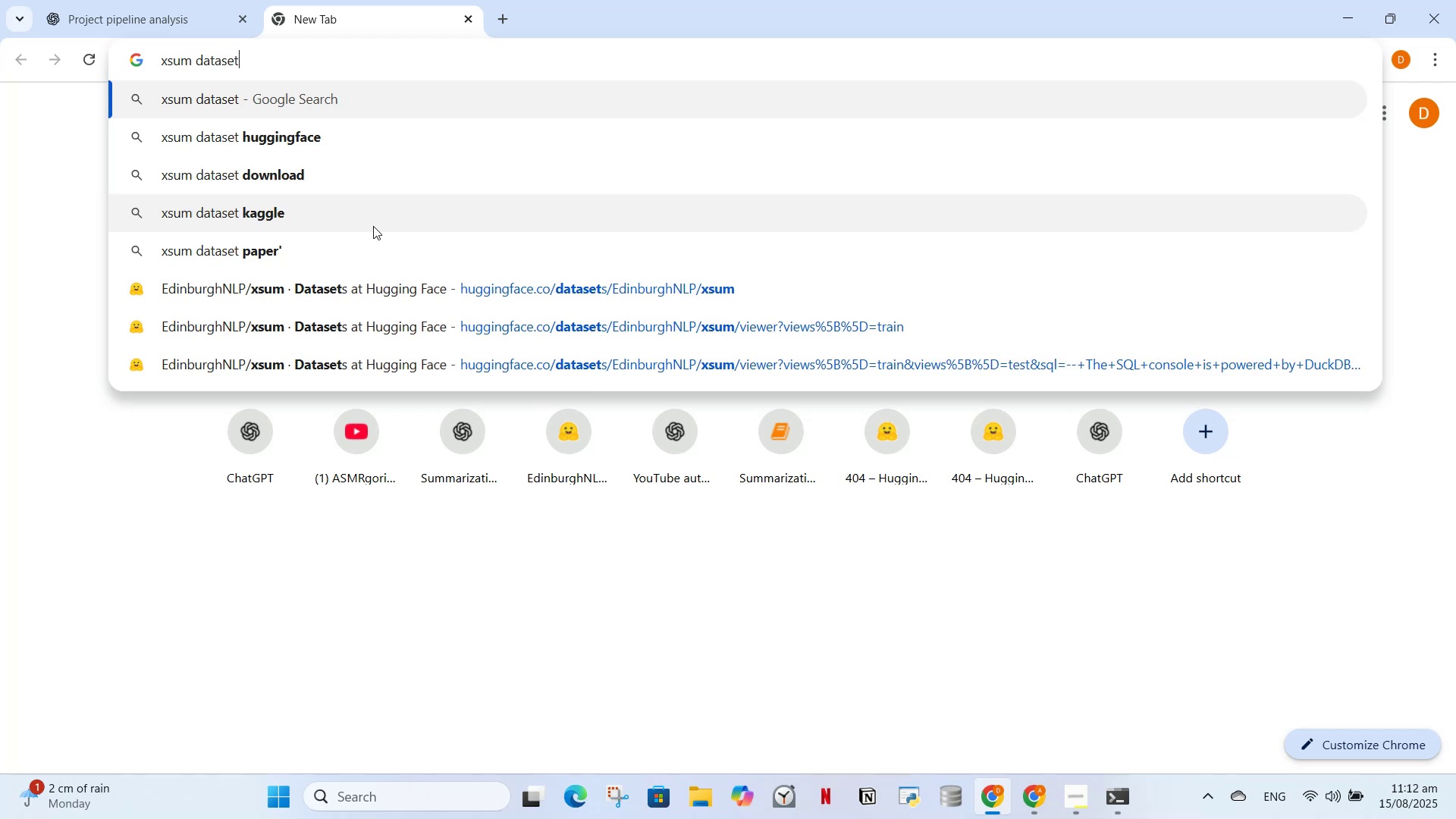 
key(Enter)
 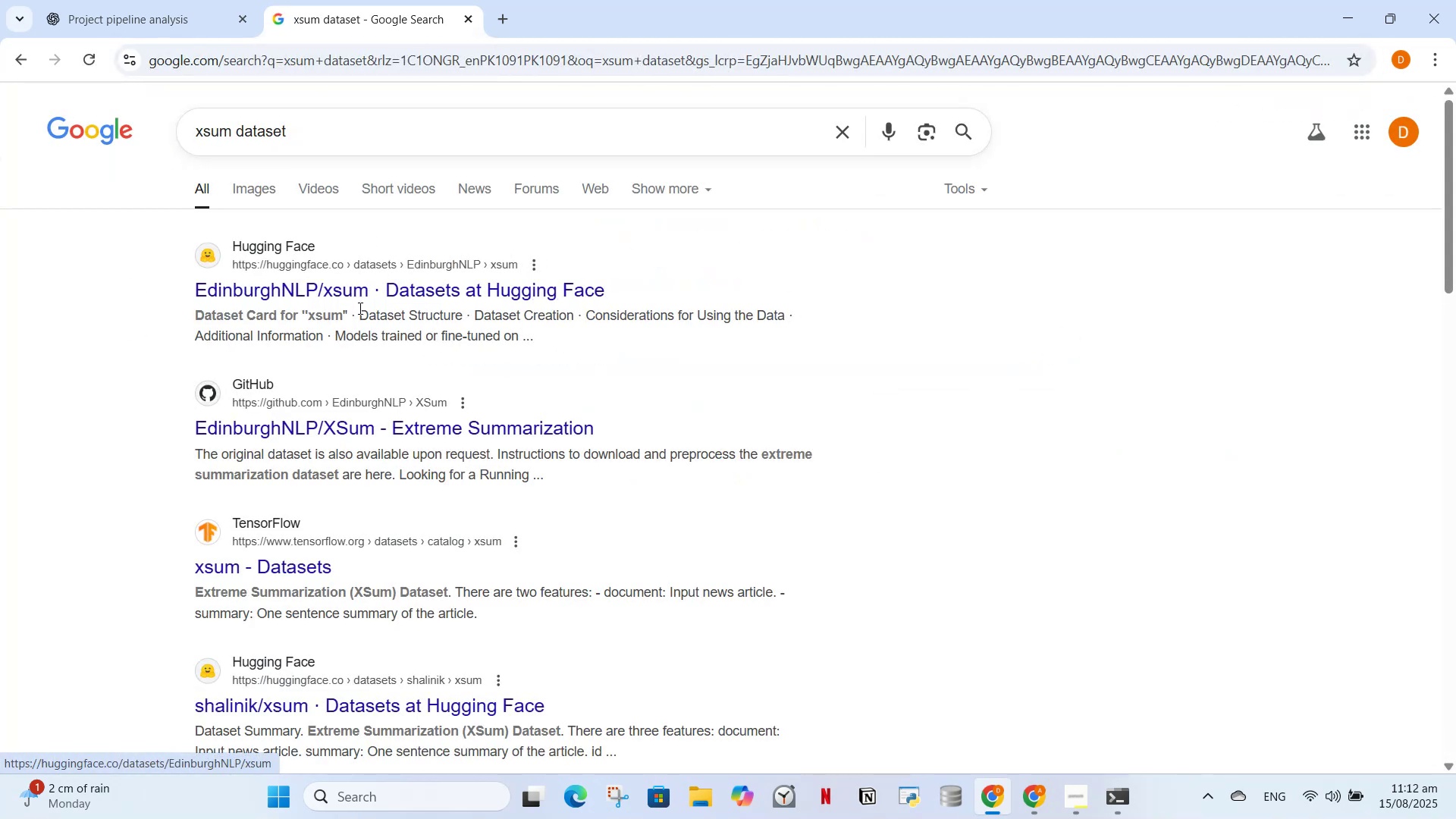 
left_click([340, 424])
 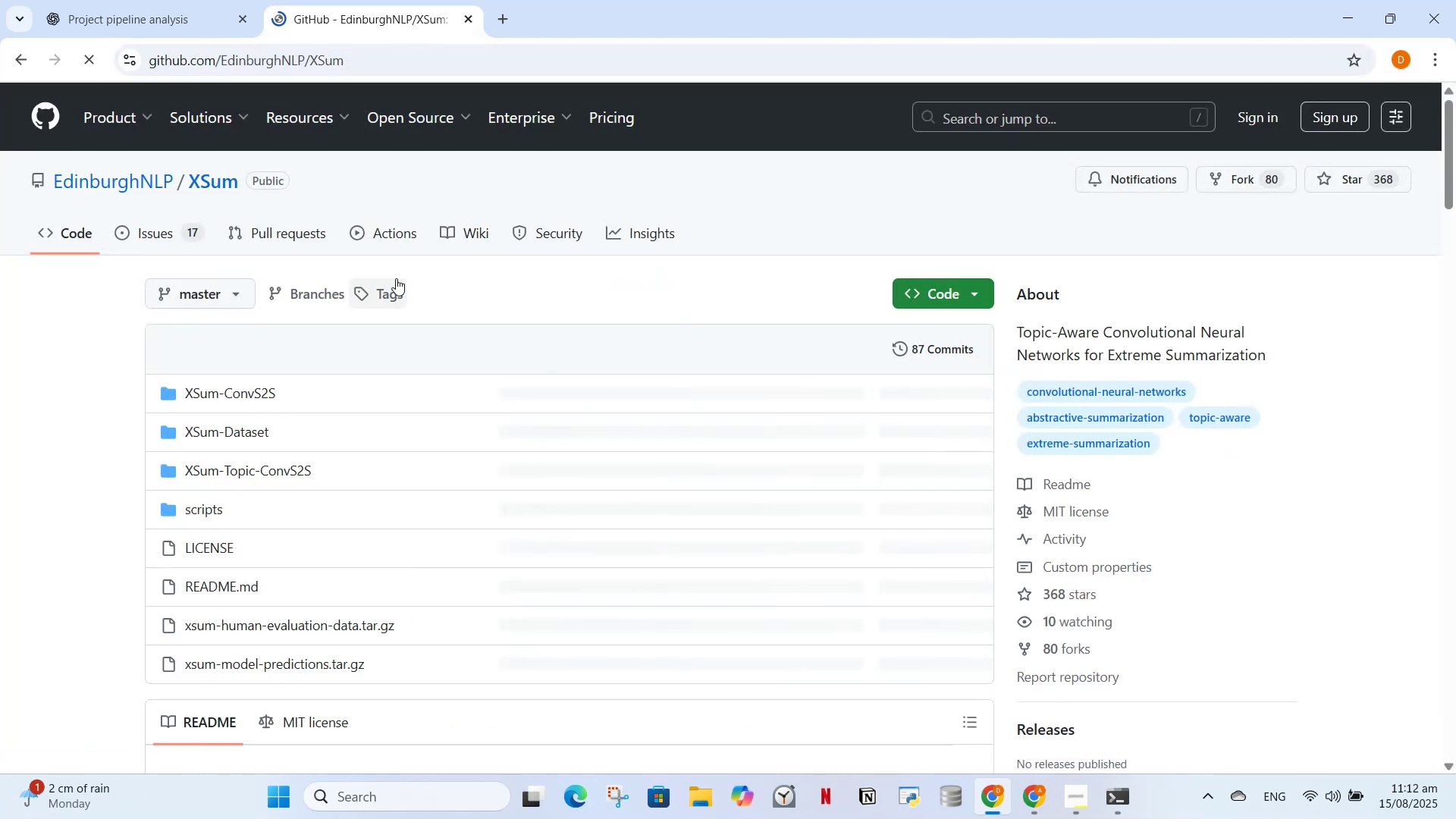 
scroll: coordinate [695, 529], scroll_direction: down, amount: 19.0
 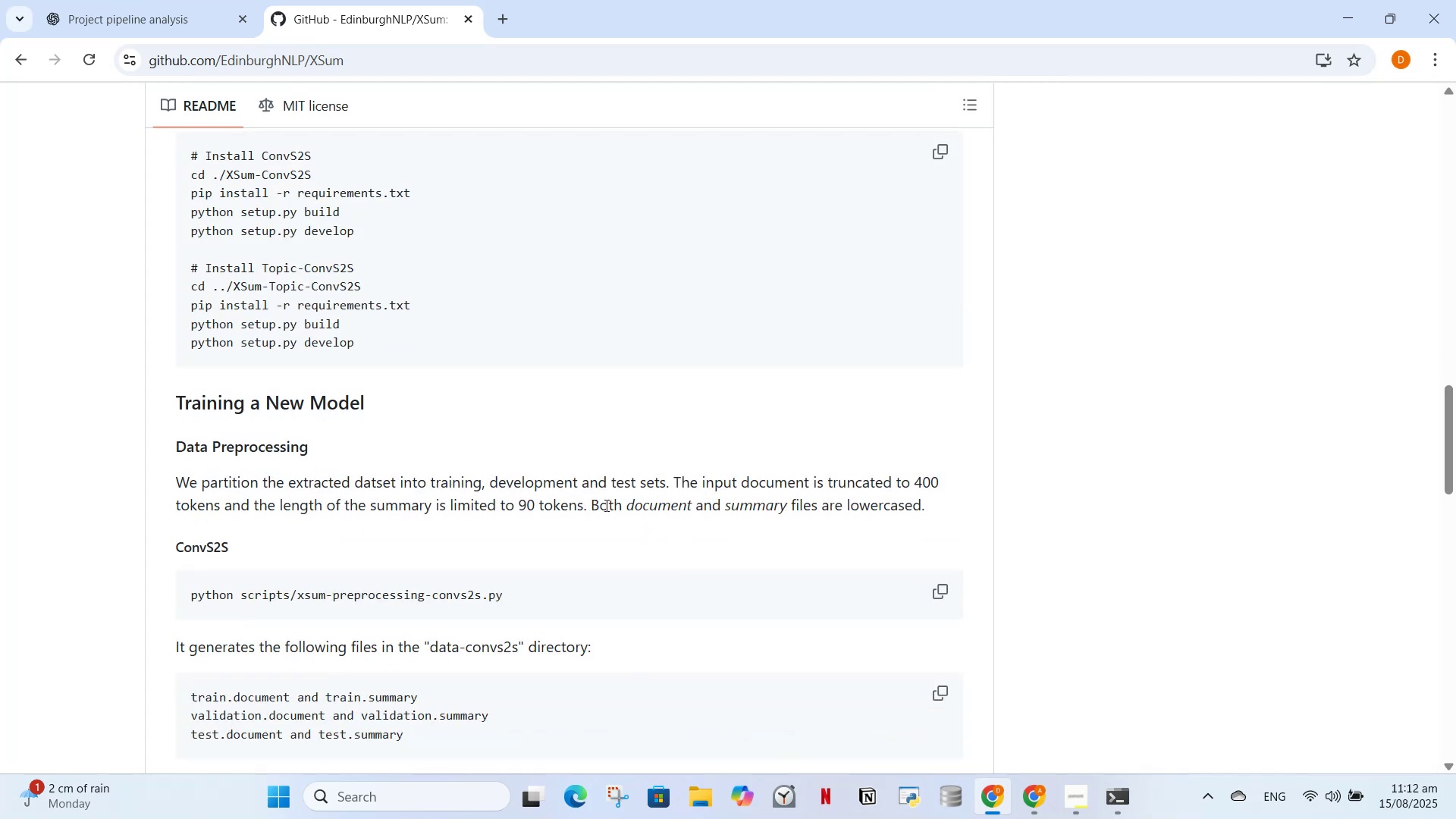 
scroll: coordinate [592, 504], scroll_direction: down, amount: 2.0
 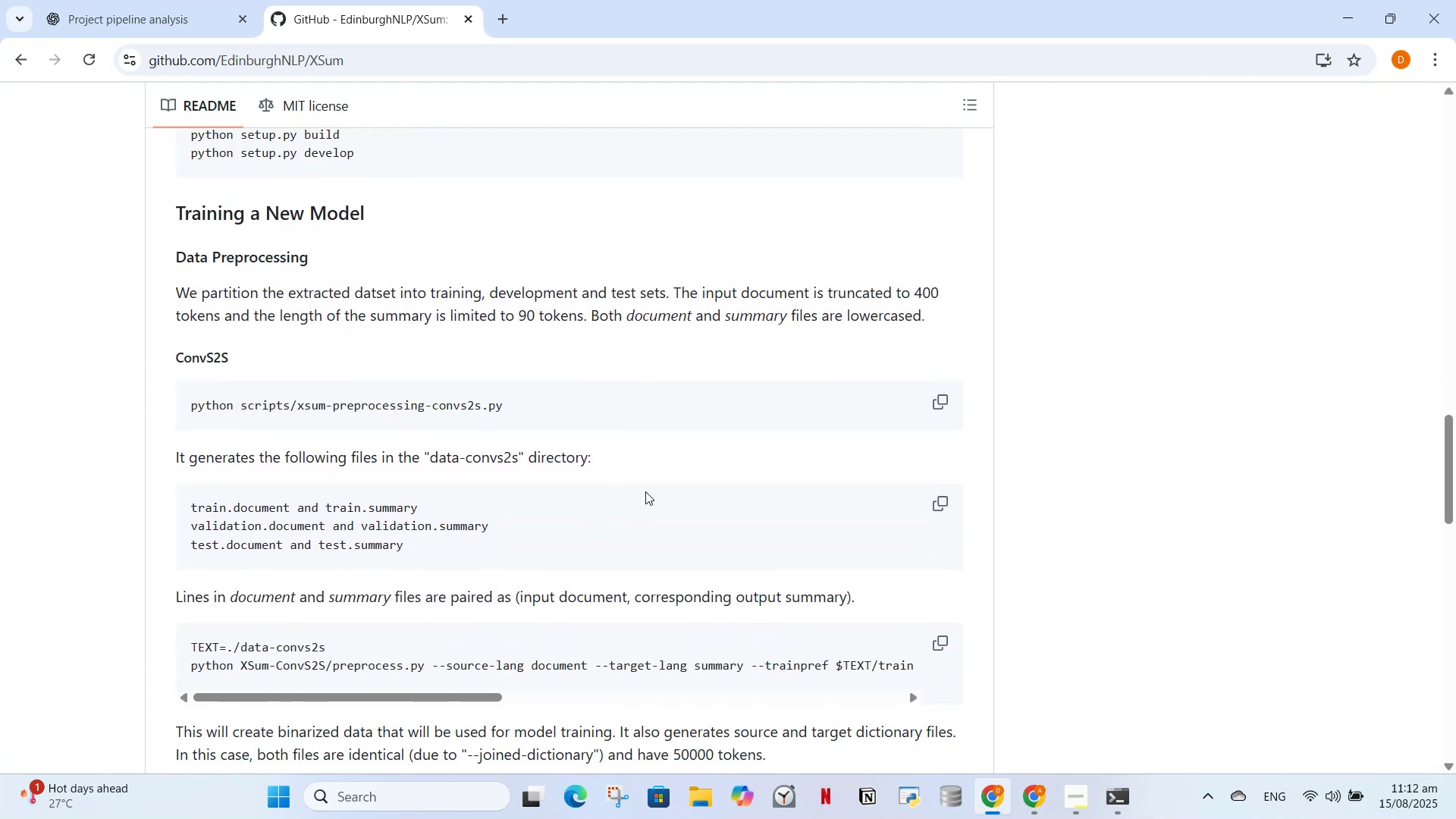 
wait(9.28)
 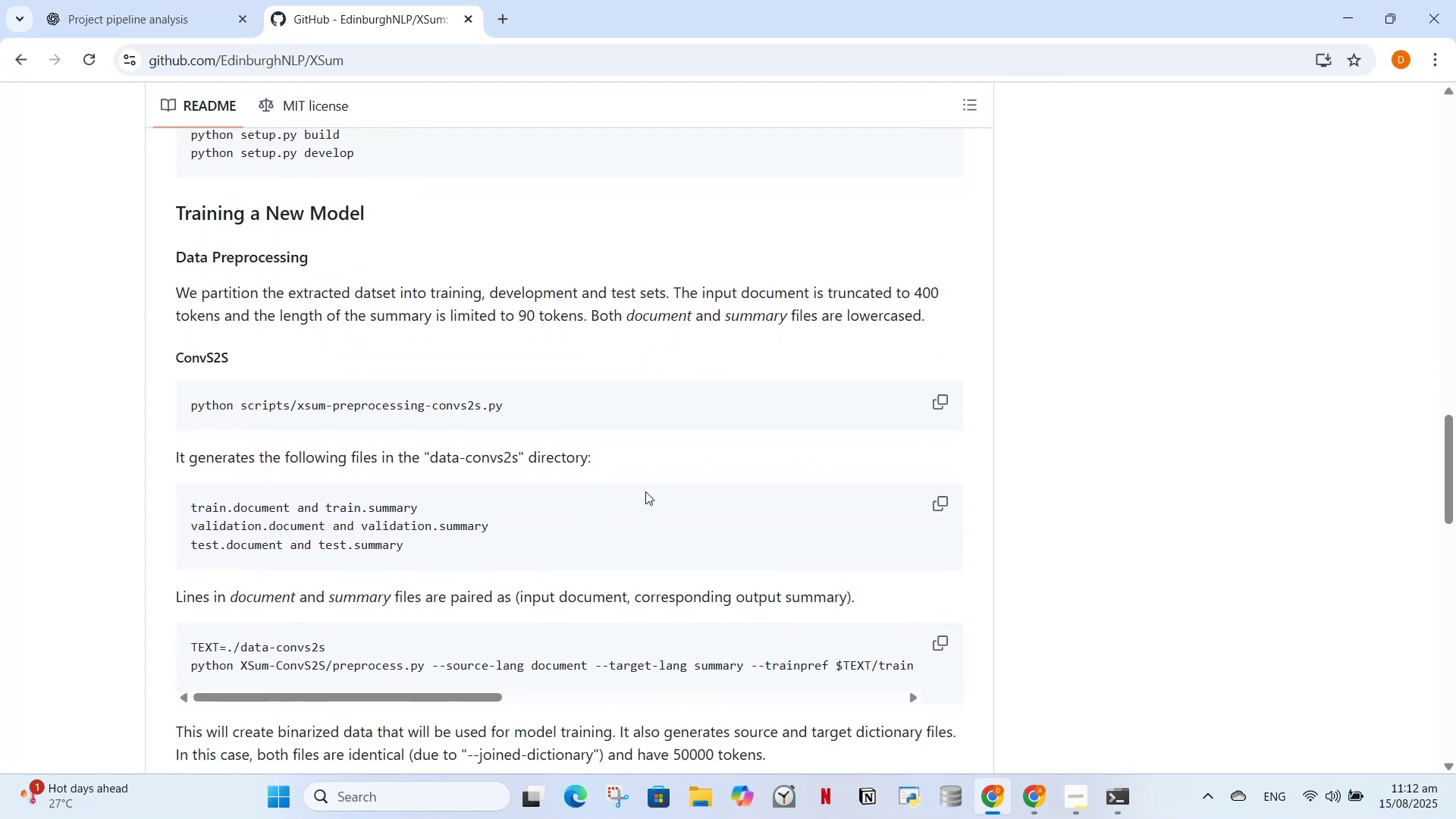 
scroll: coordinate [518, 485], scroll_direction: down, amount: 13.0
 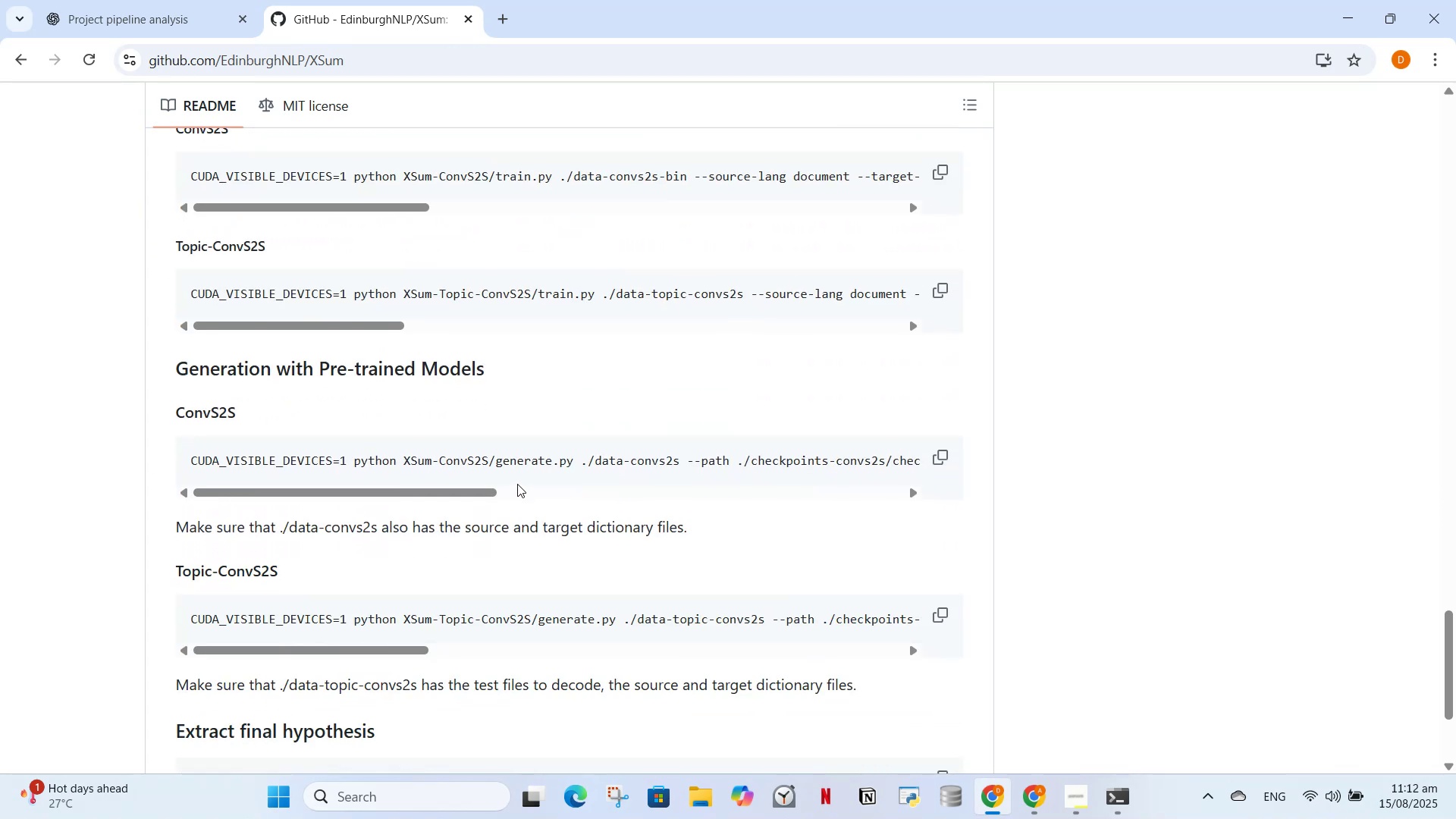 
scroll: coordinate [513, 407], scroll_direction: up, amount: 20.0
 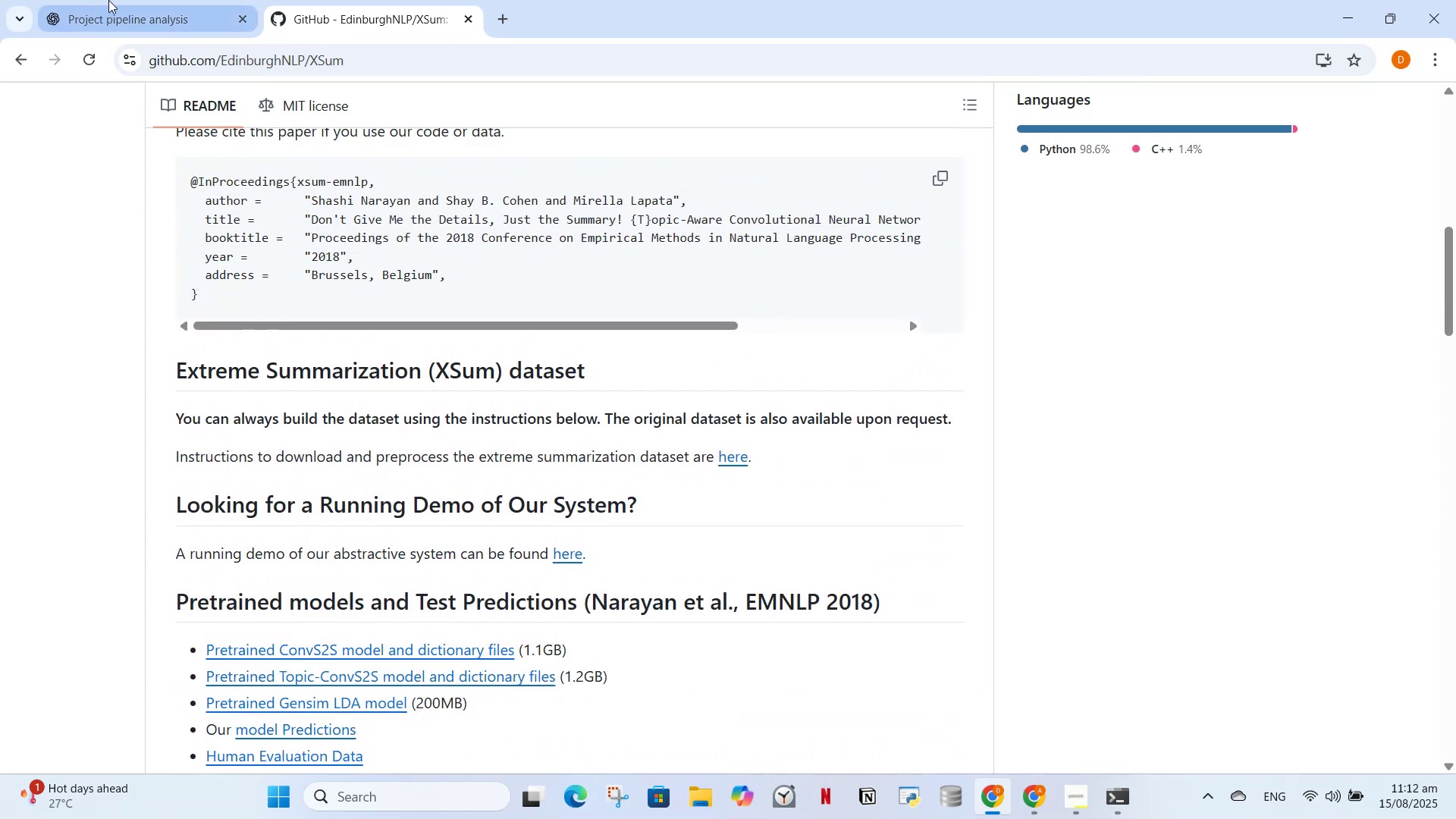 
left_click([111, 0])
 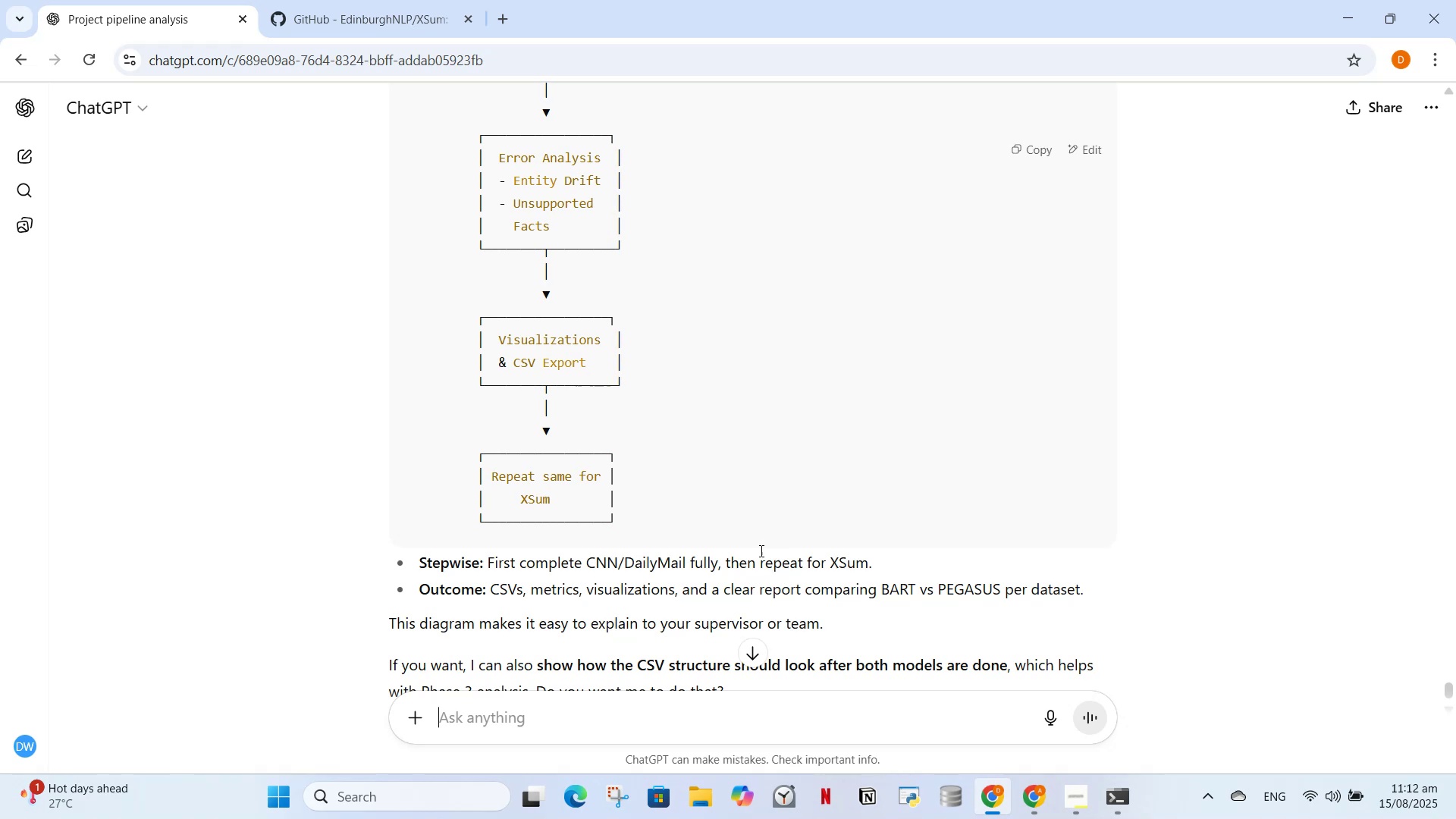 
scroll: coordinate [688, 514], scroll_direction: up, amount: 7.0
 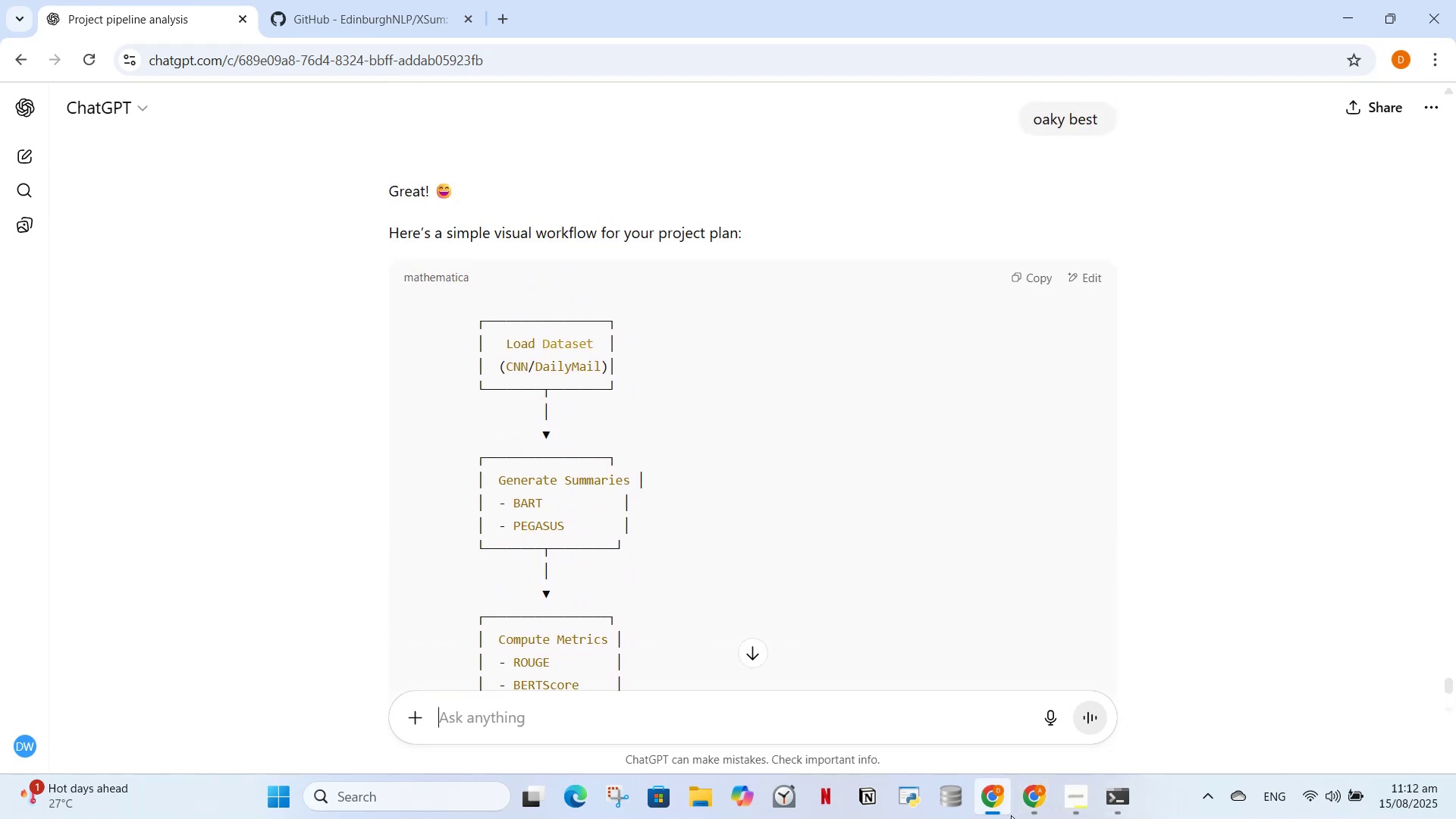 
left_click([1025, 799])
 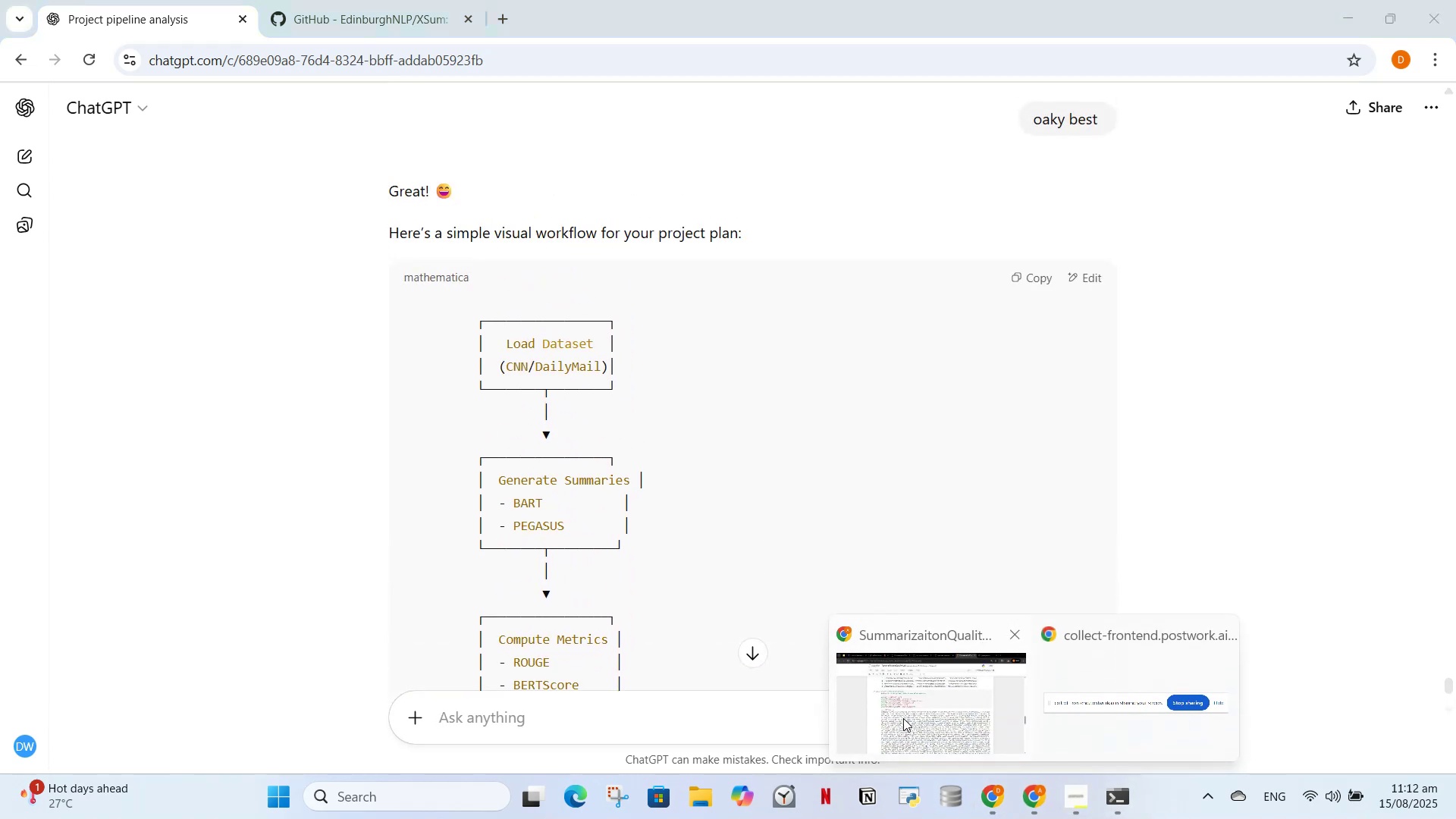 
left_click([902, 716])
 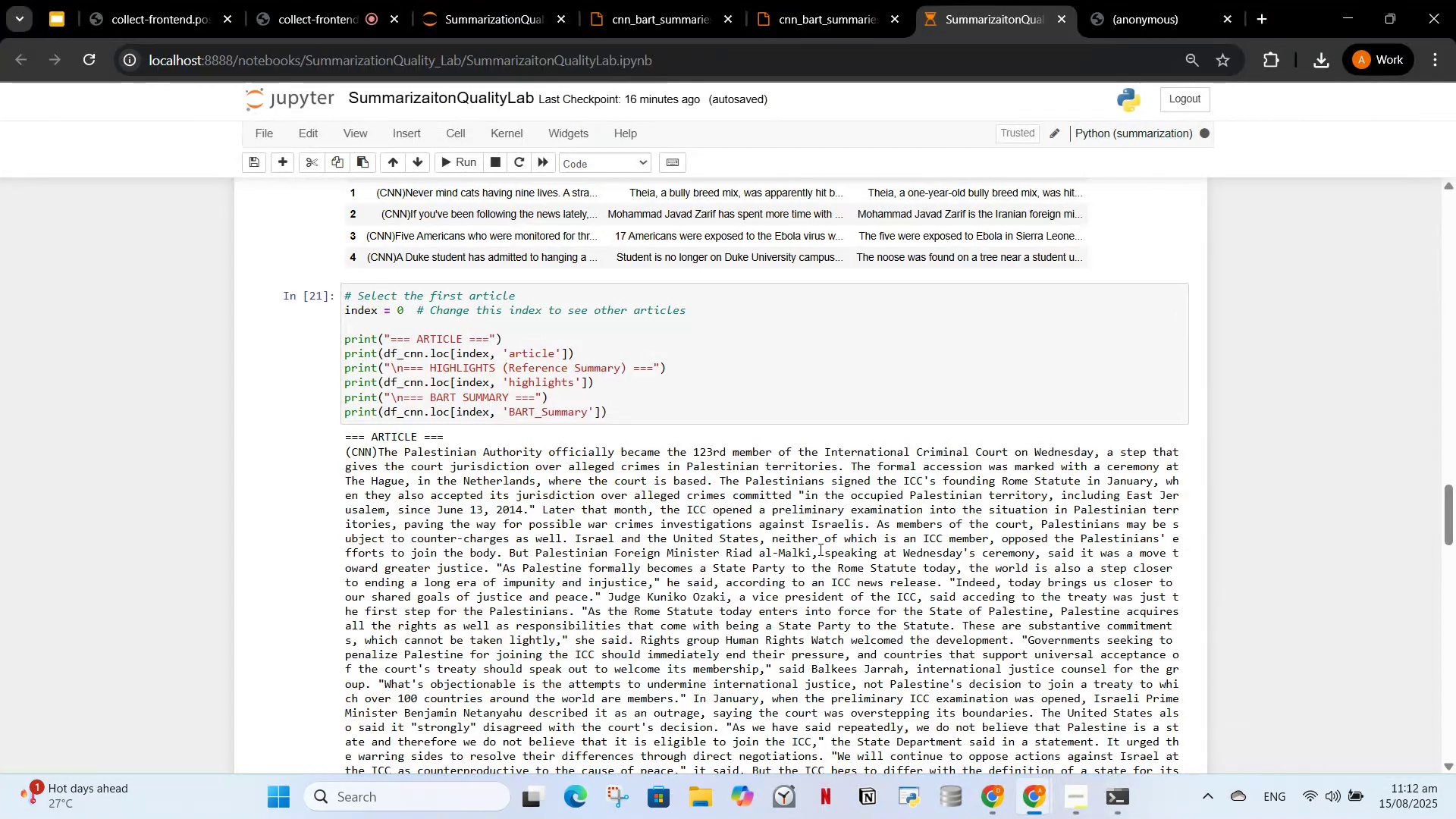 
scroll: coordinate [750, 499], scroll_direction: up, amount: 1.0
 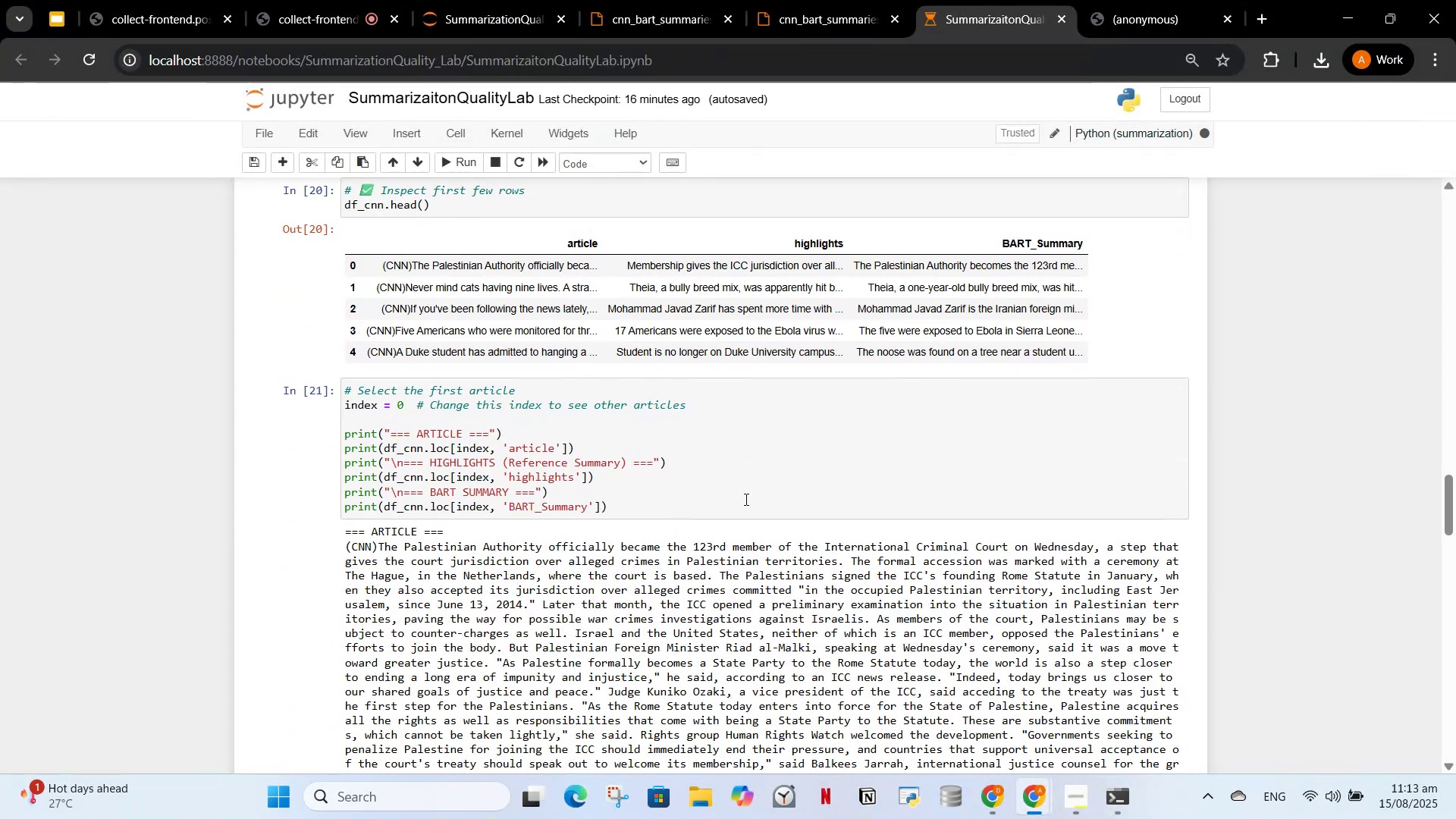 
scroll: coordinate [744, 498], scroll_direction: down, amount: 2.0
 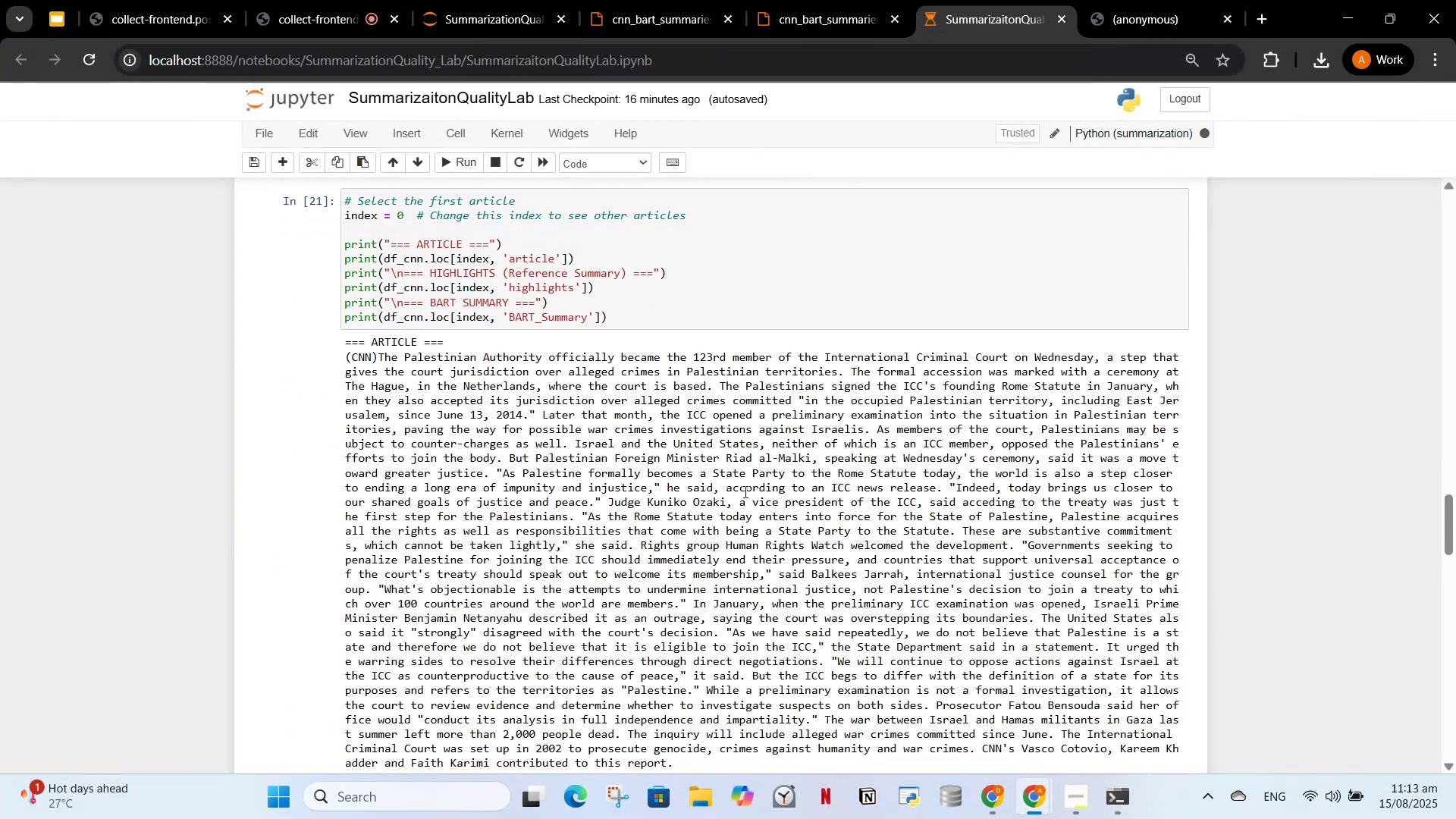 
scroll: coordinate [742, 491], scroll_direction: up, amount: 3.0
 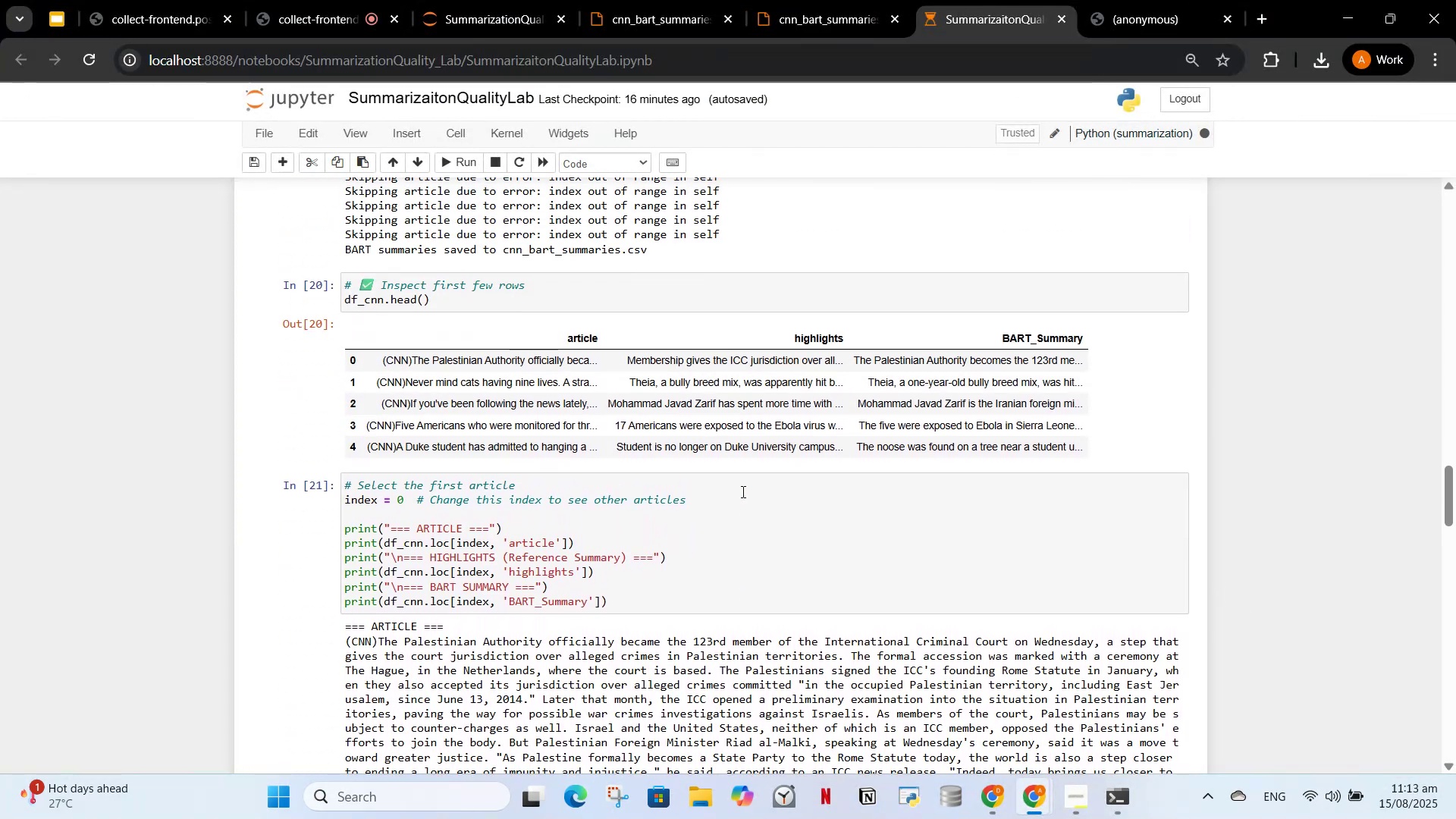 
scroll: coordinate [708, 563], scroll_direction: down, amount: 8.0
 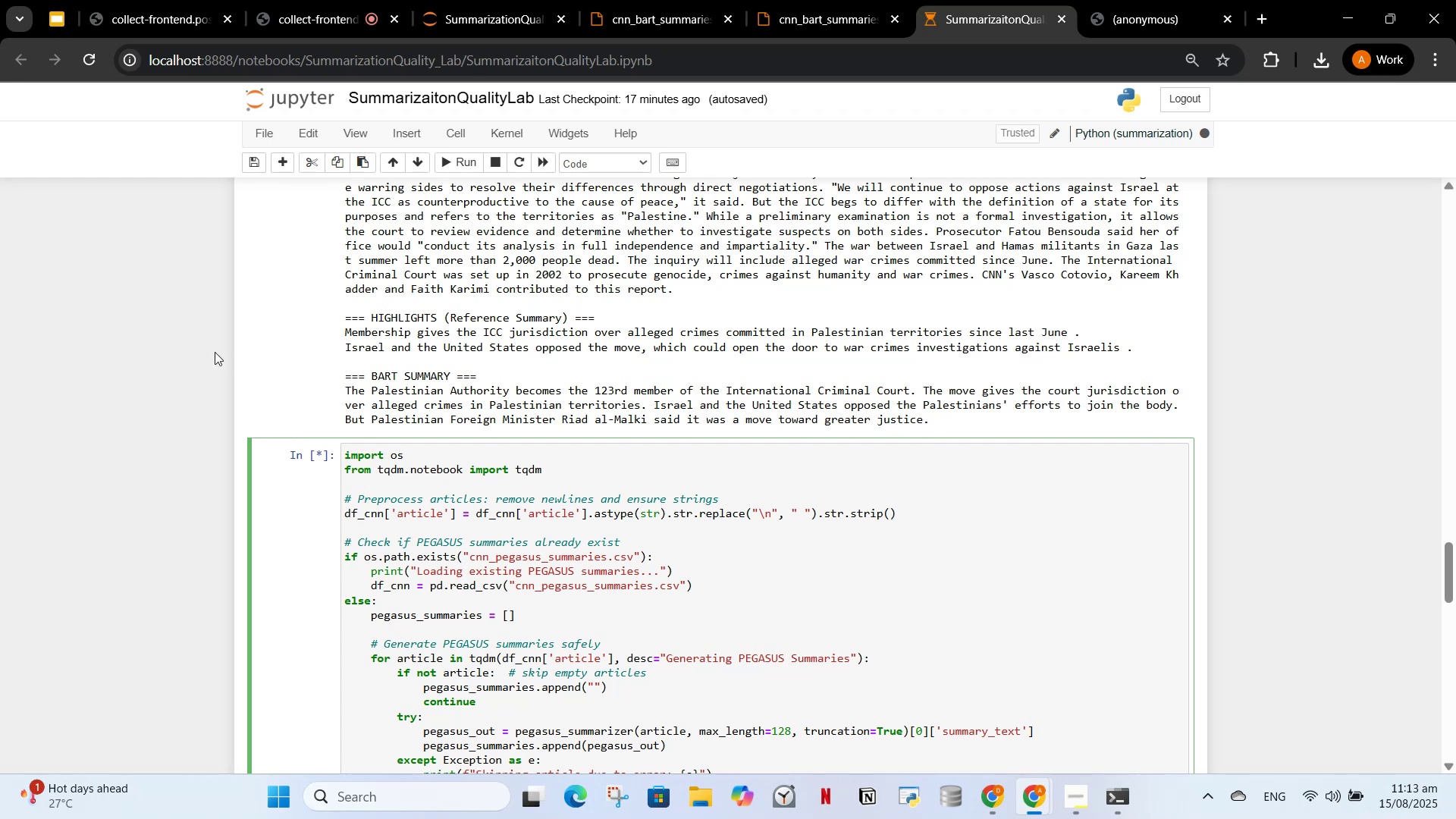 
wait(11.99)
 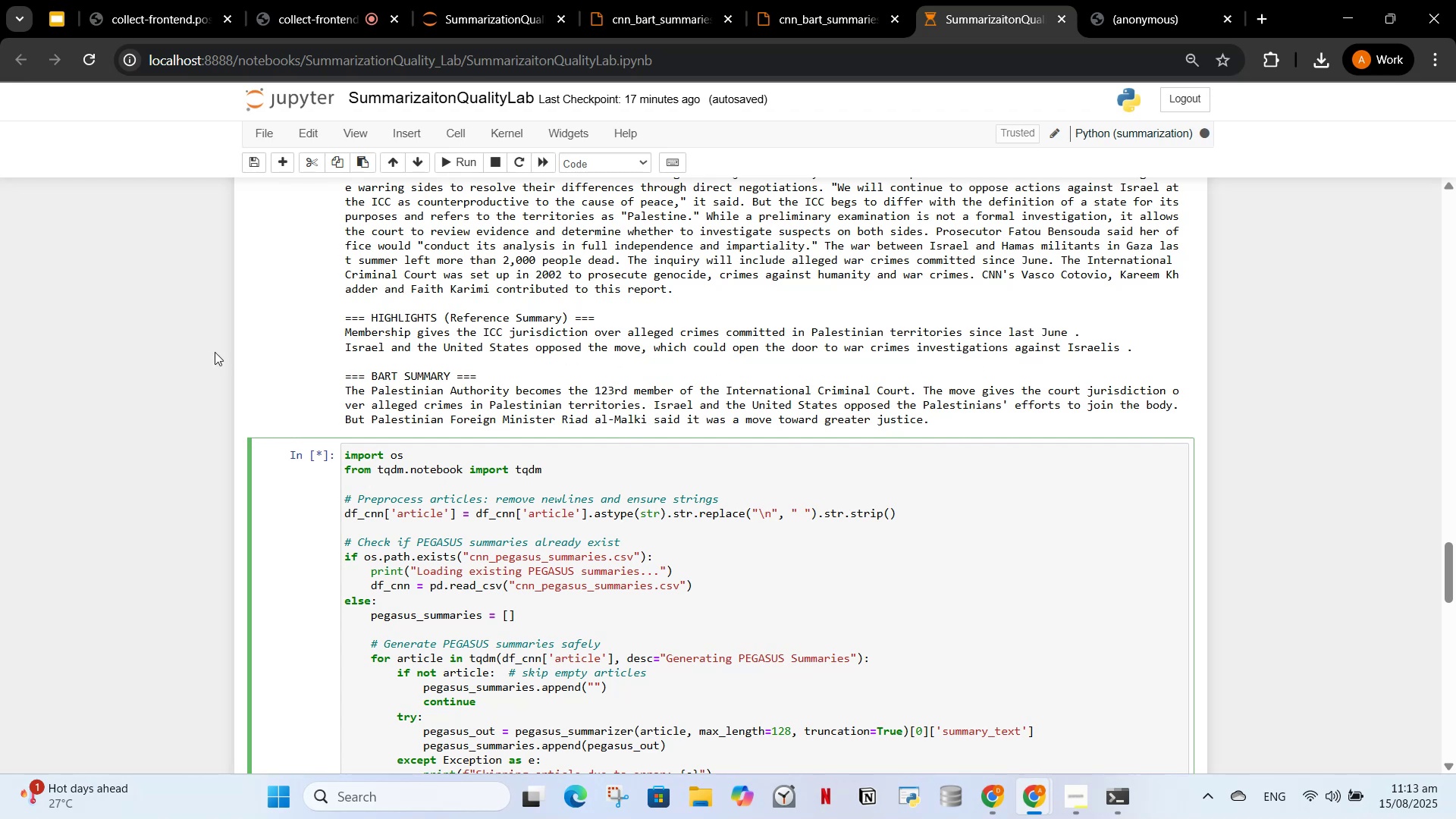 
scroll: coordinate [732, 503], scroll_direction: down, amount: 17.0
 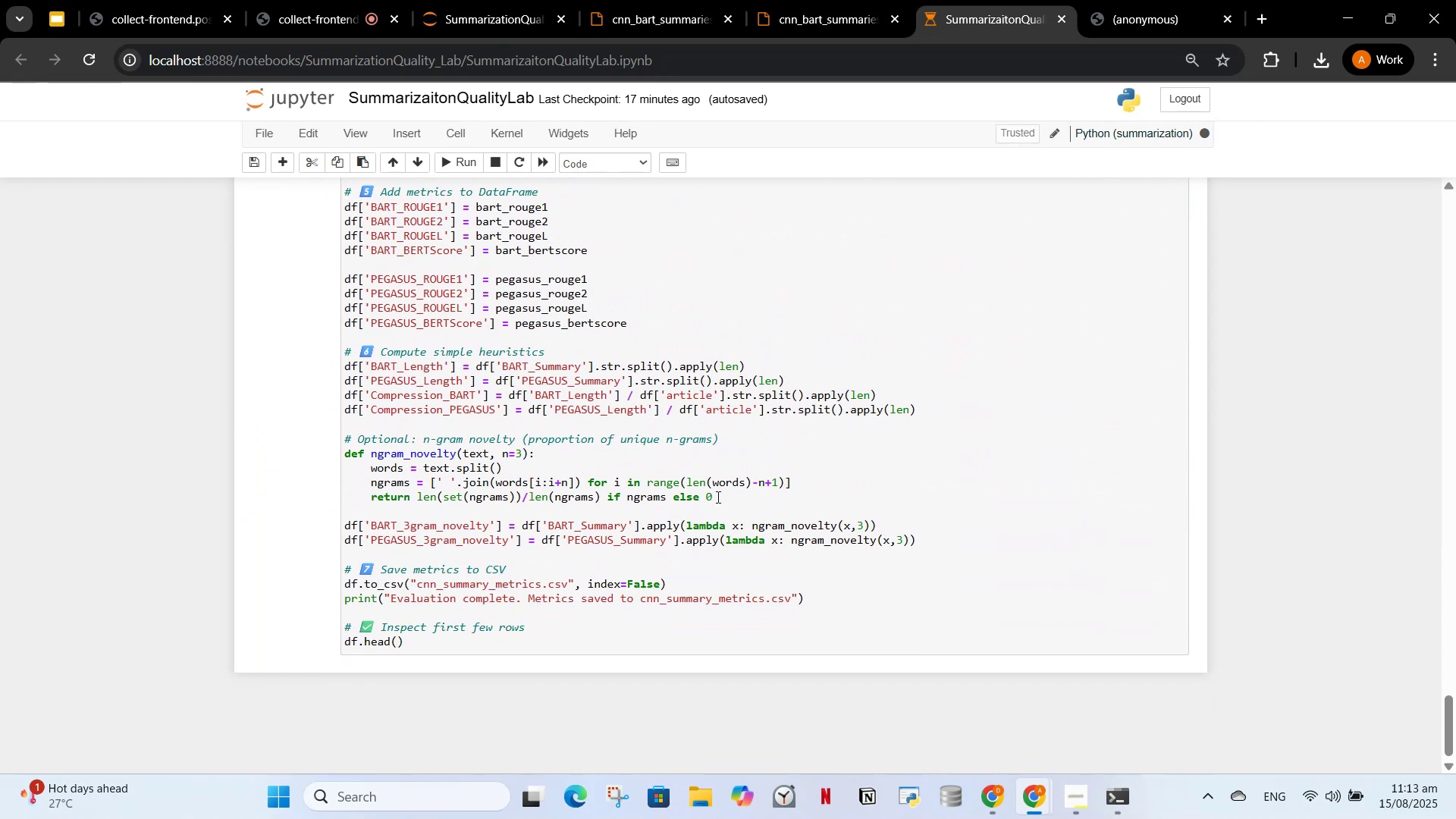 
wait(6.31)
 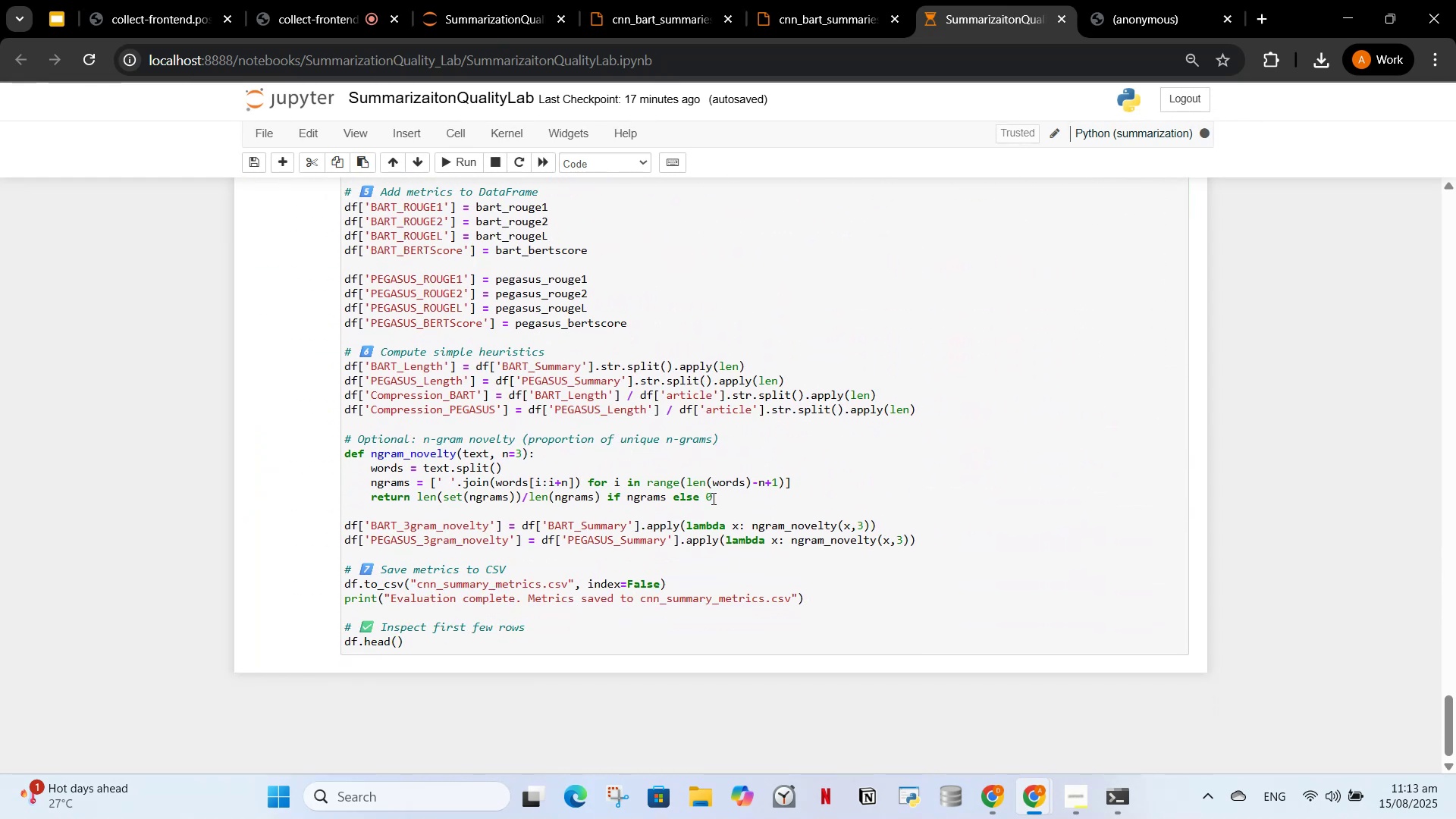 
scroll: coordinate [504, 544], scroll_direction: up, amount: 4.0
 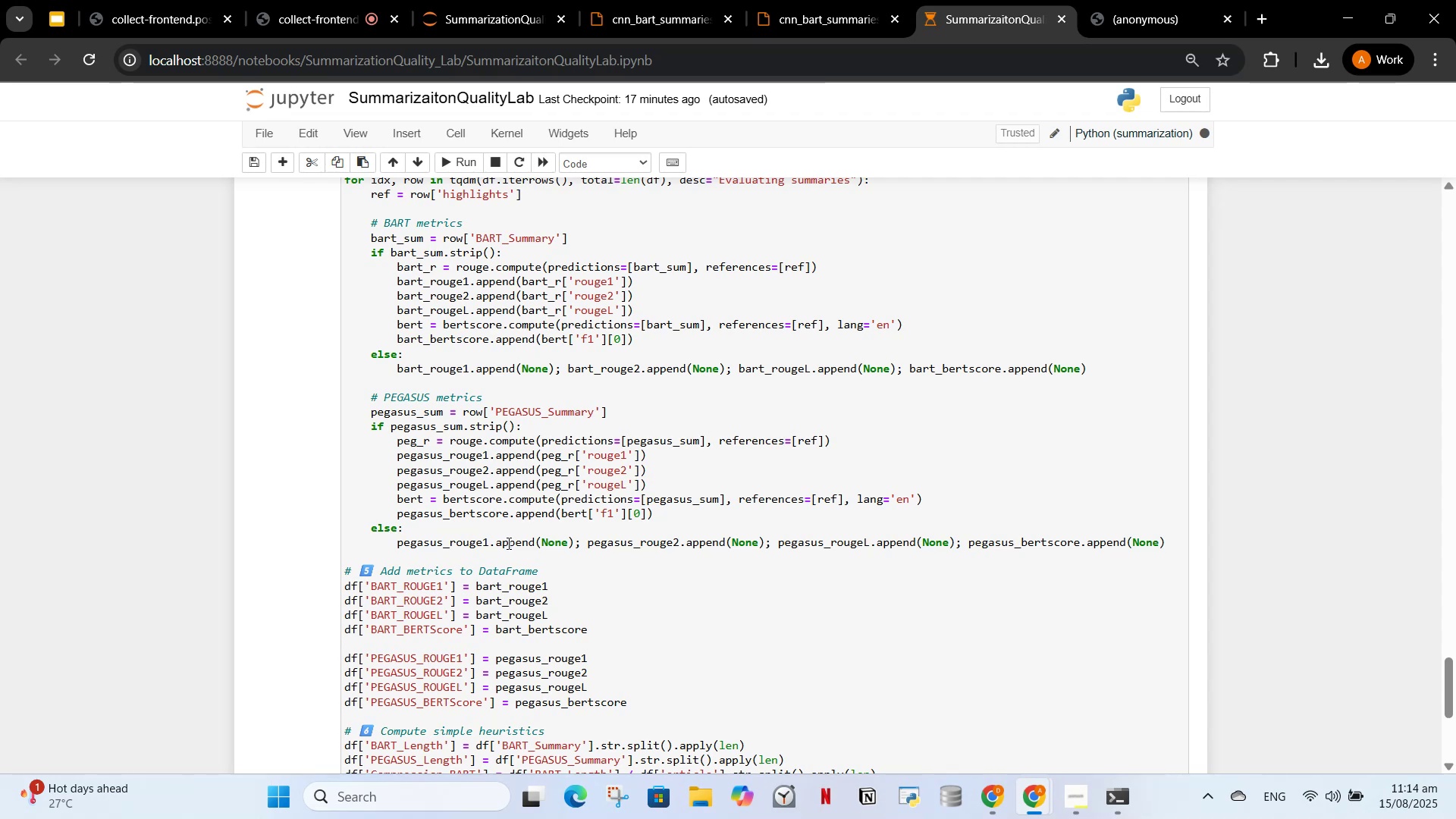 
wait(35.85)
 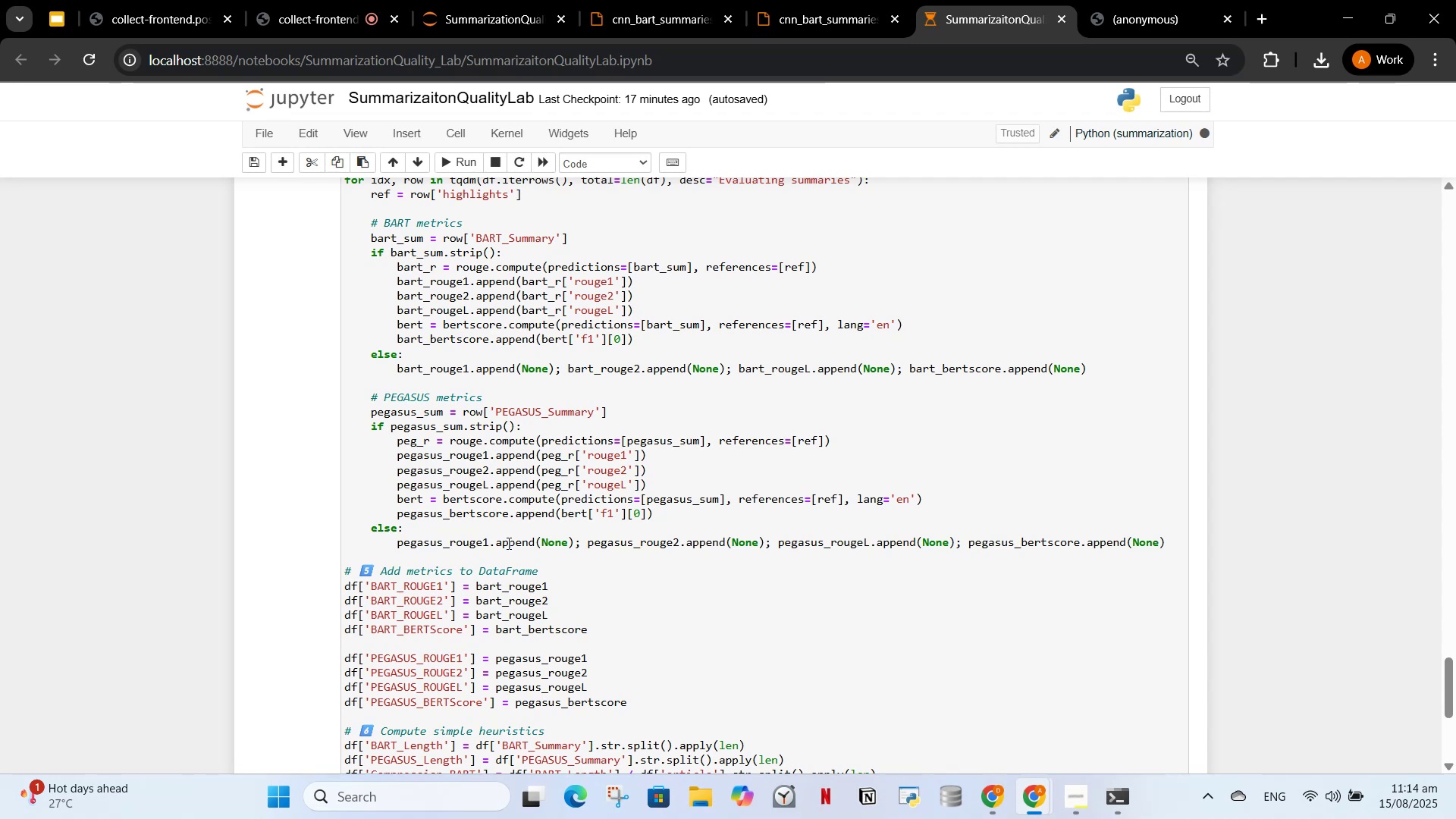 
scroll: coordinate [560, 553], scroll_direction: down, amount: 3.0
 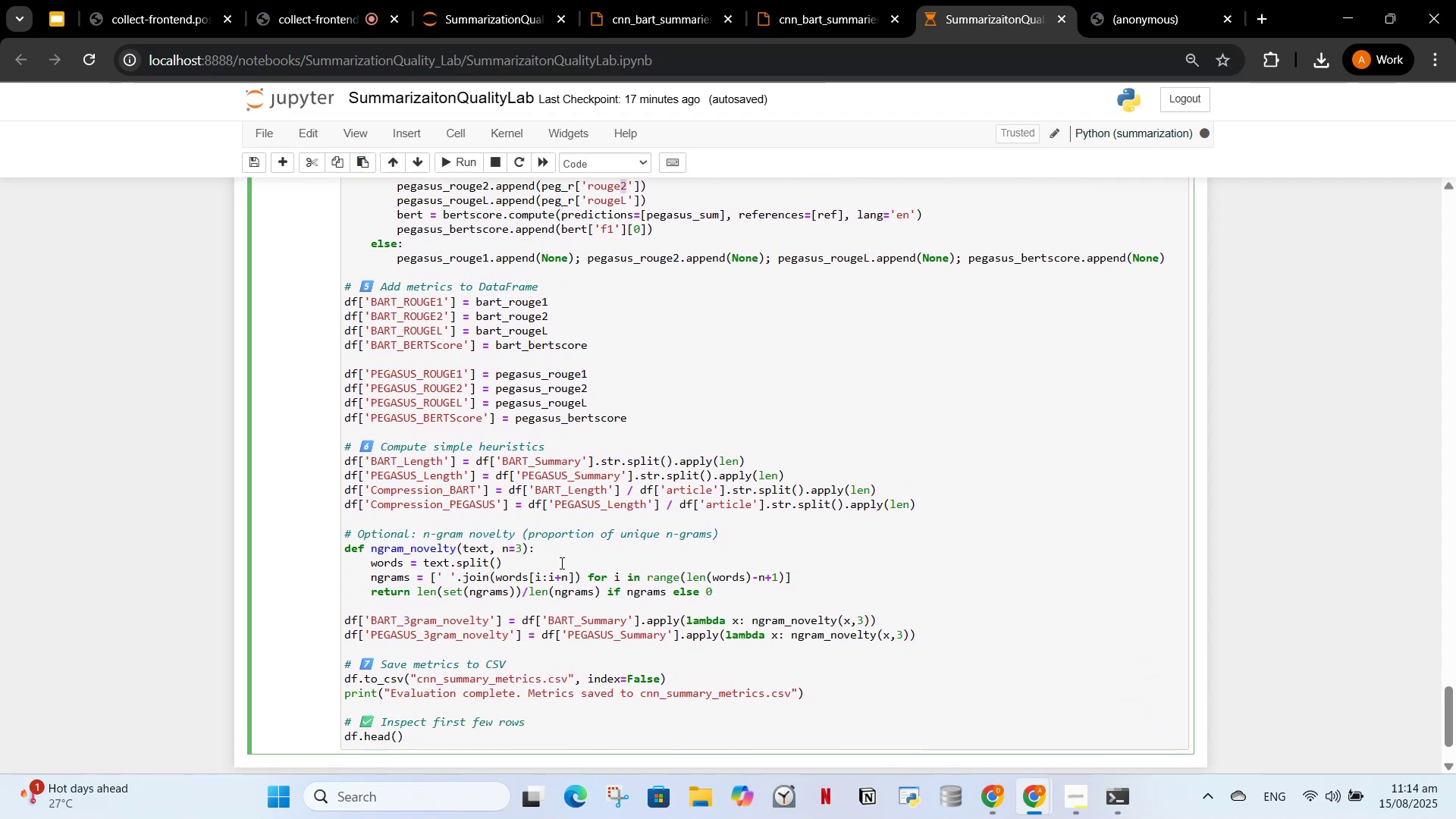 
scroll: coordinate [566, 560], scroll_direction: up, amount: 7.0
 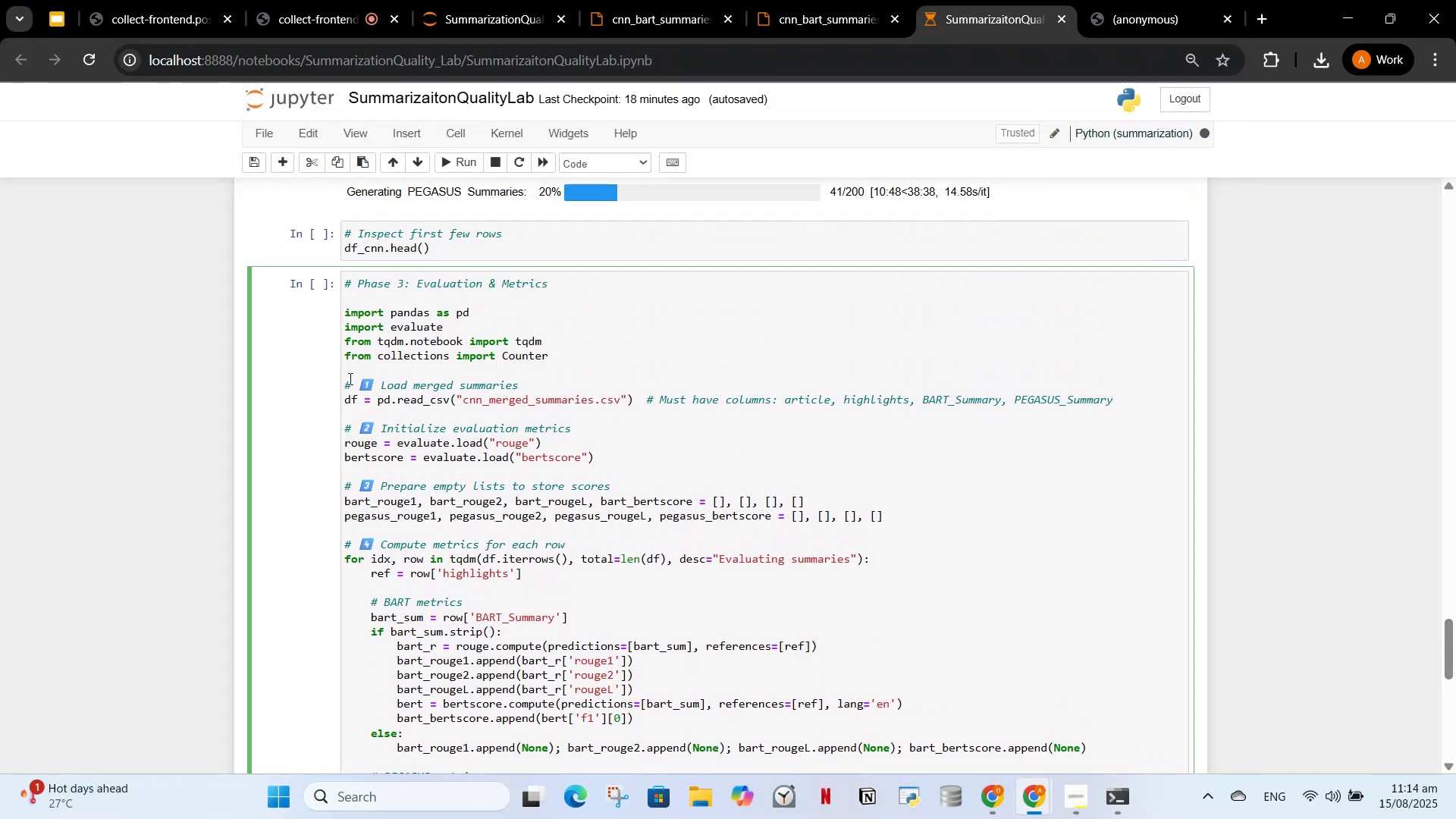 
wait(7.95)
 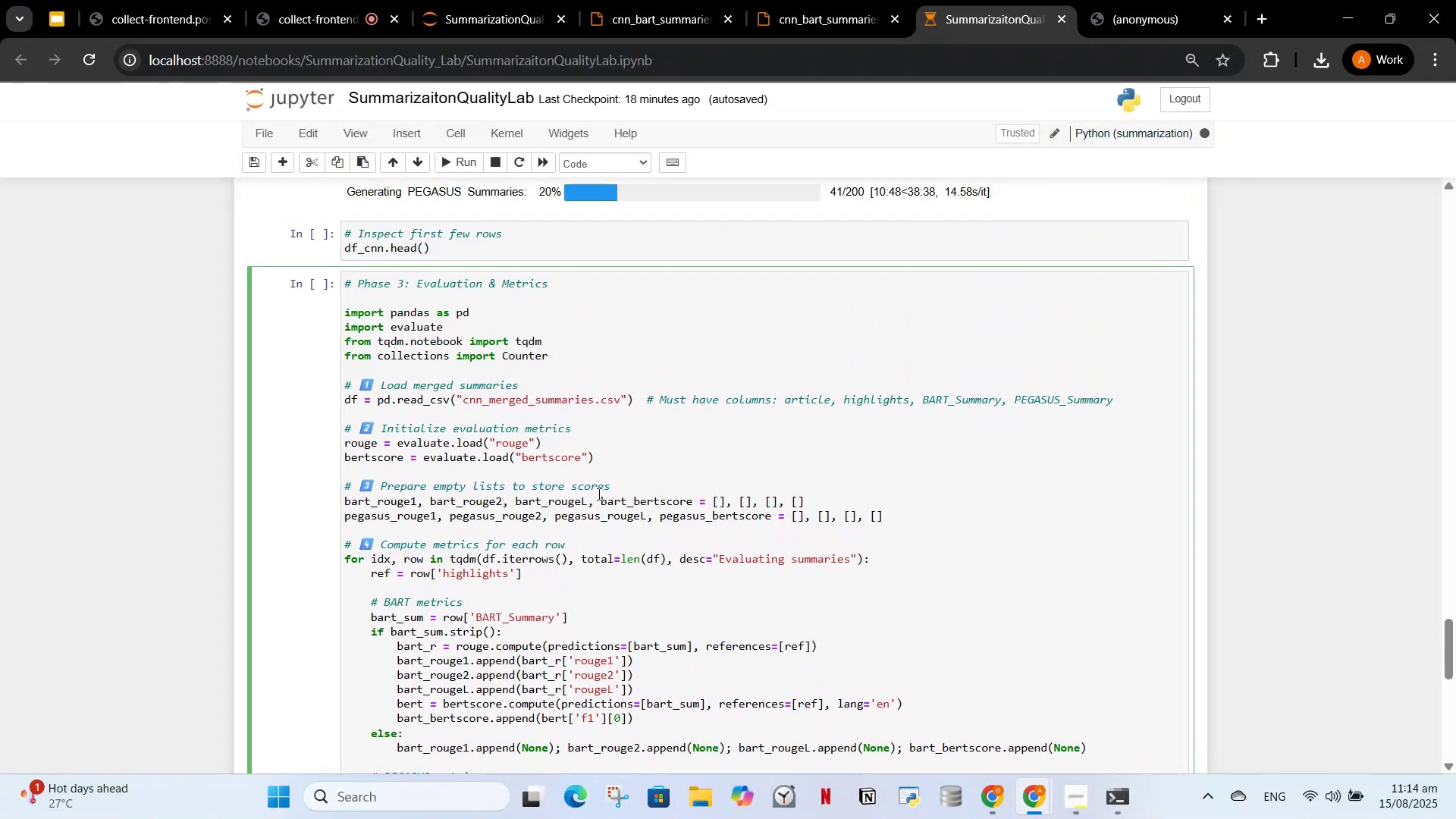 
left_click([344, 382])
 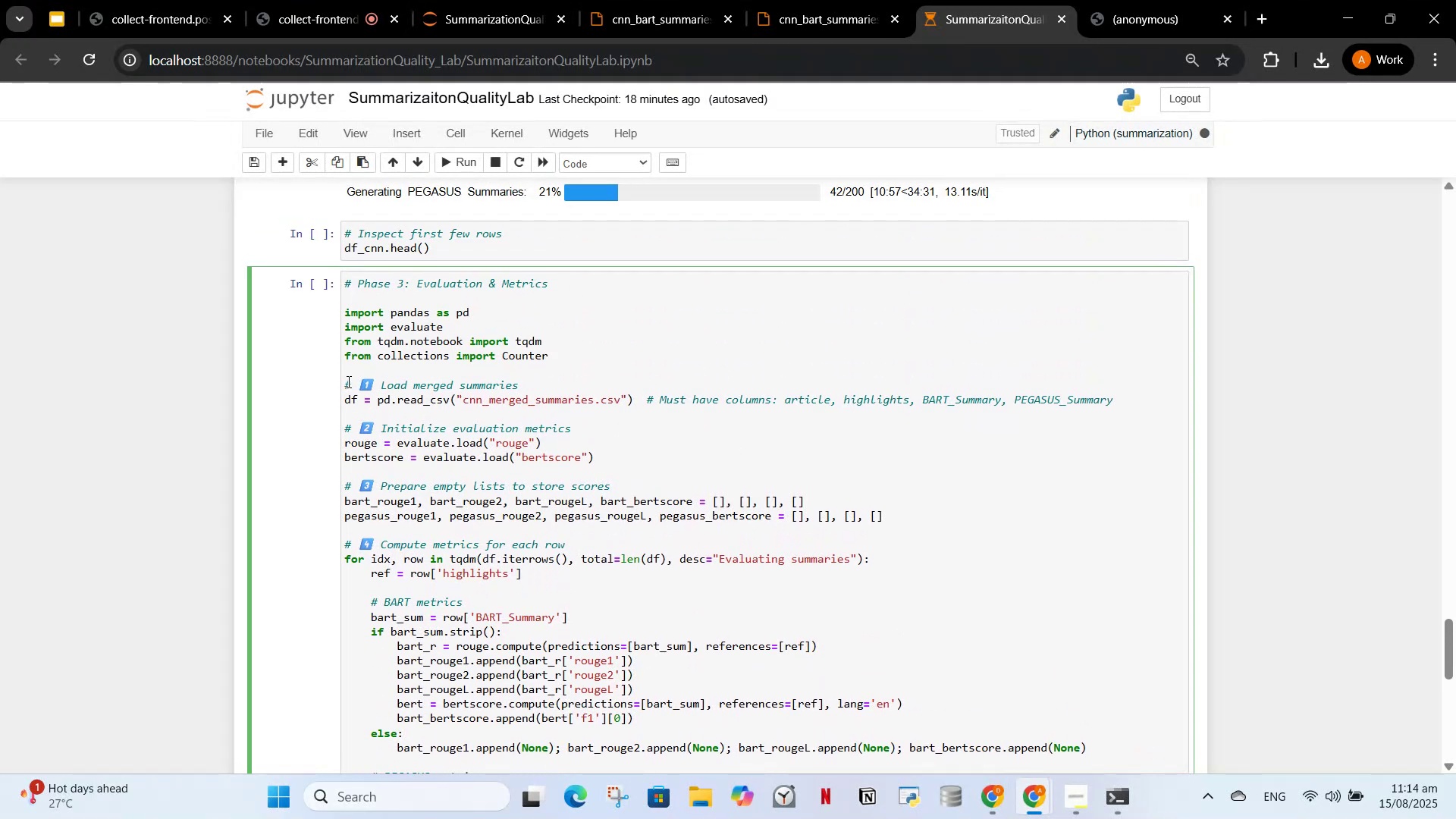 
left_click([347, 381])
 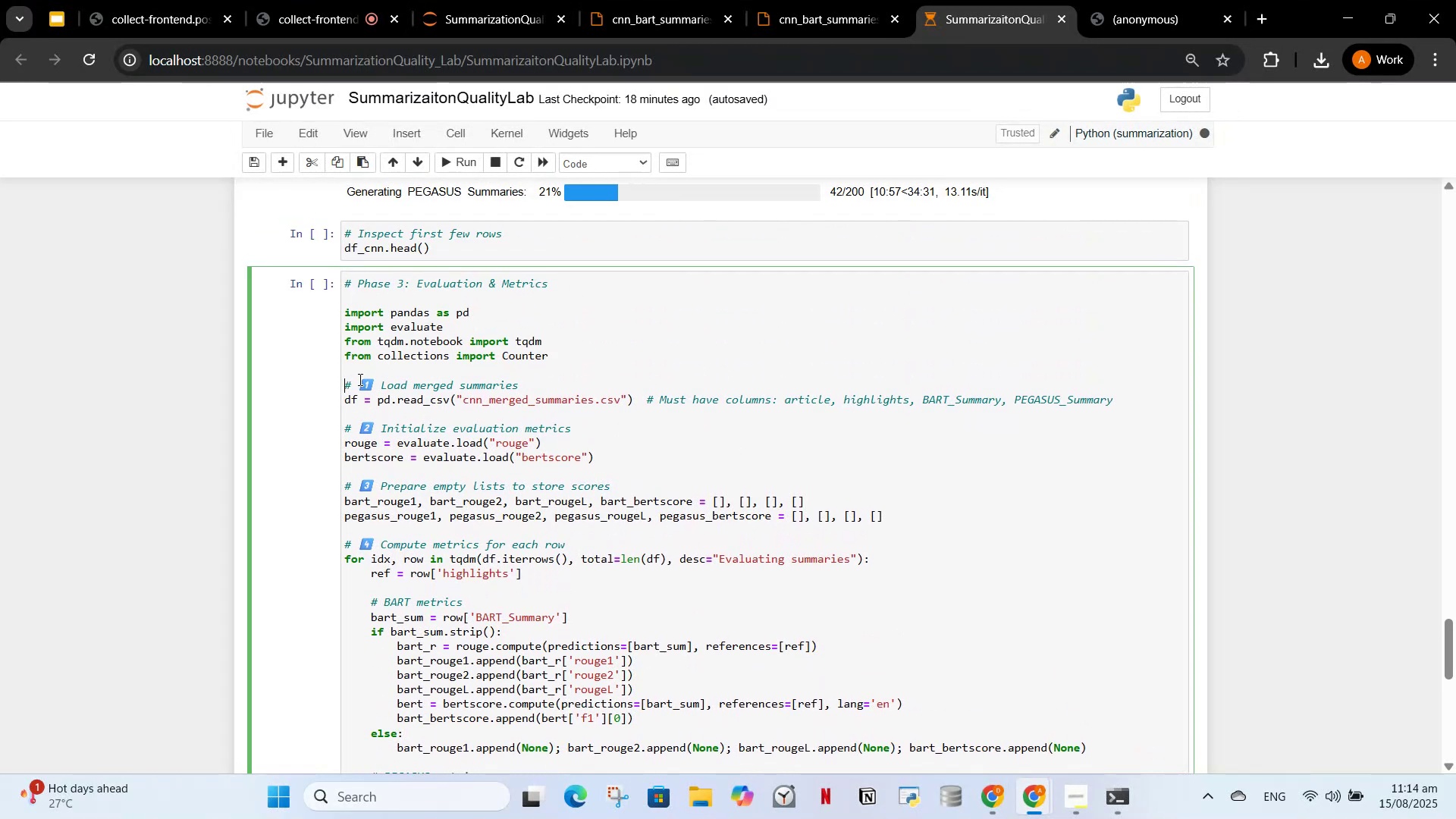 
scroll: coordinate [362, 379], scroll_direction: up, amount: 4.0
 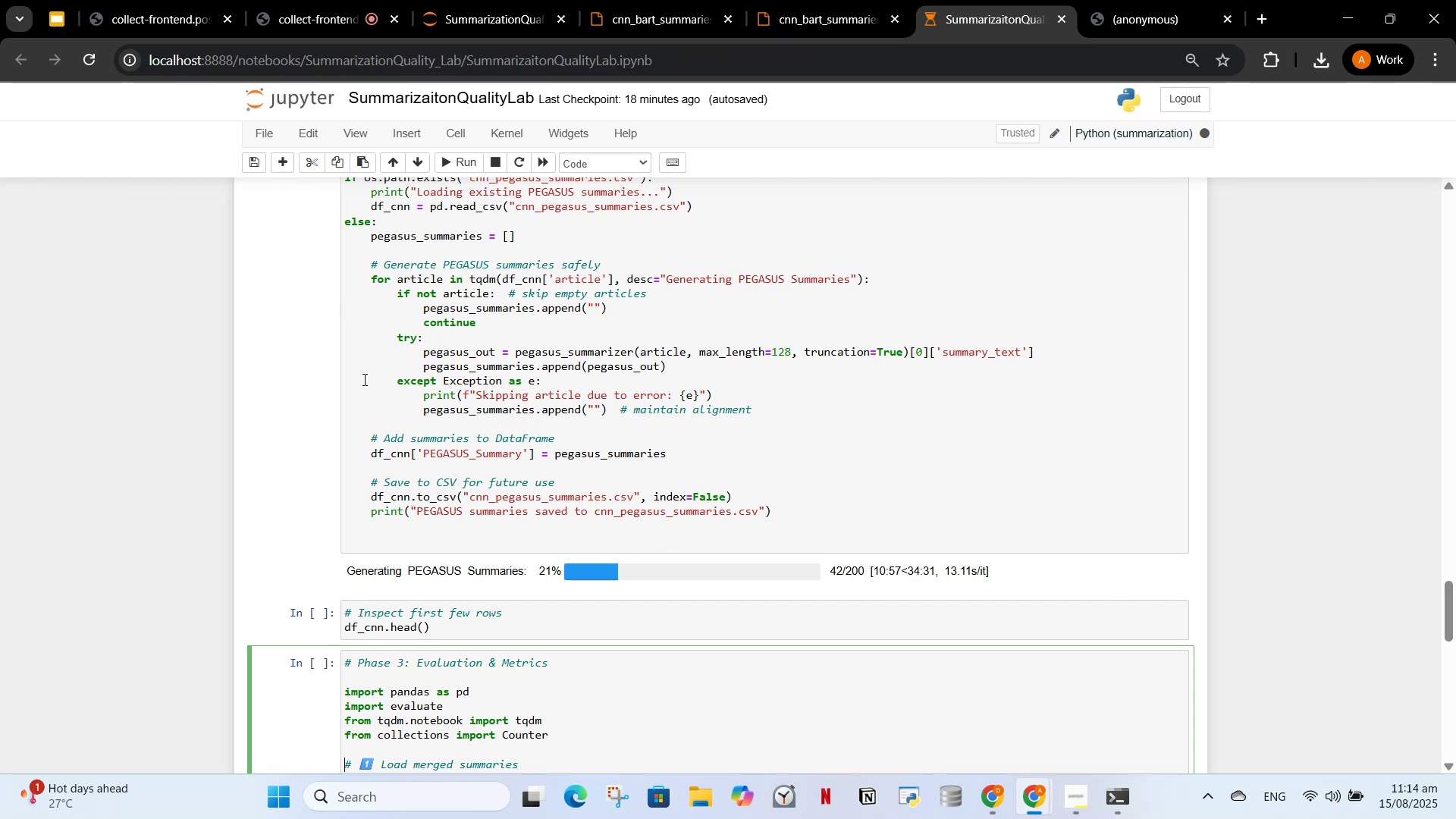 
scroll: coordinate [855, 498], scroll_direction: down, amount: 2.0
 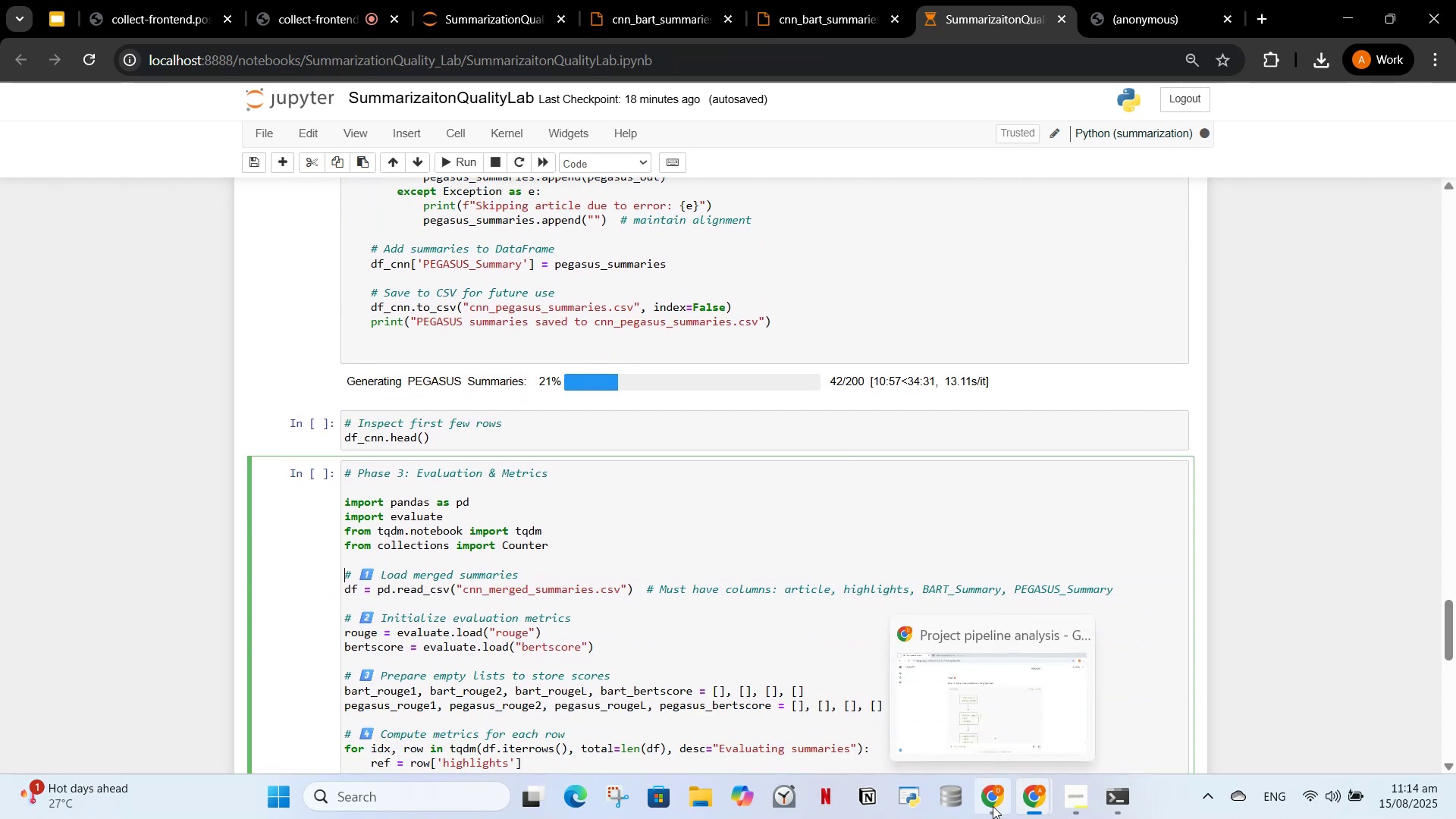 
left_click([993, 806])
 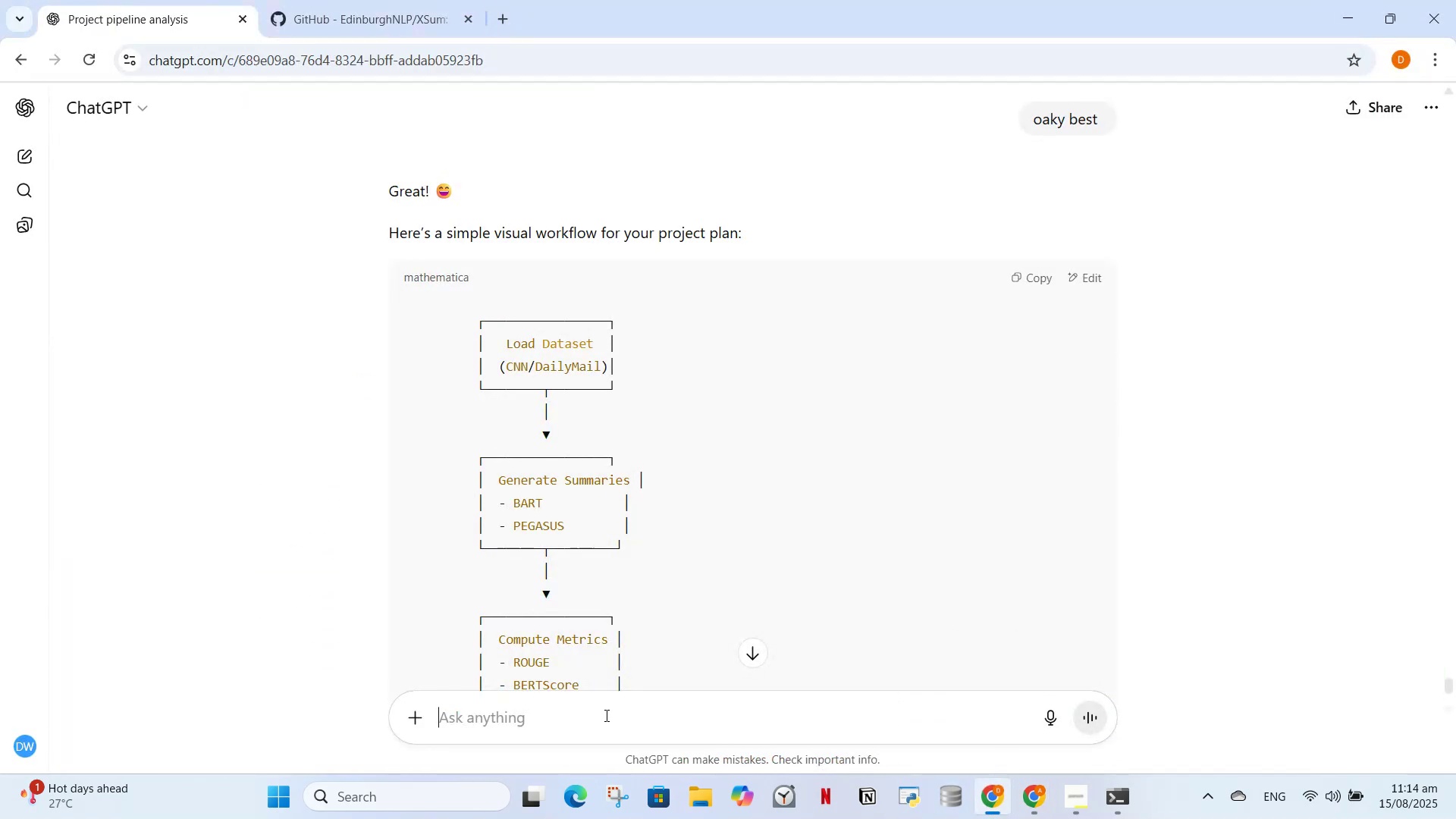 
left_click([605, 715])
 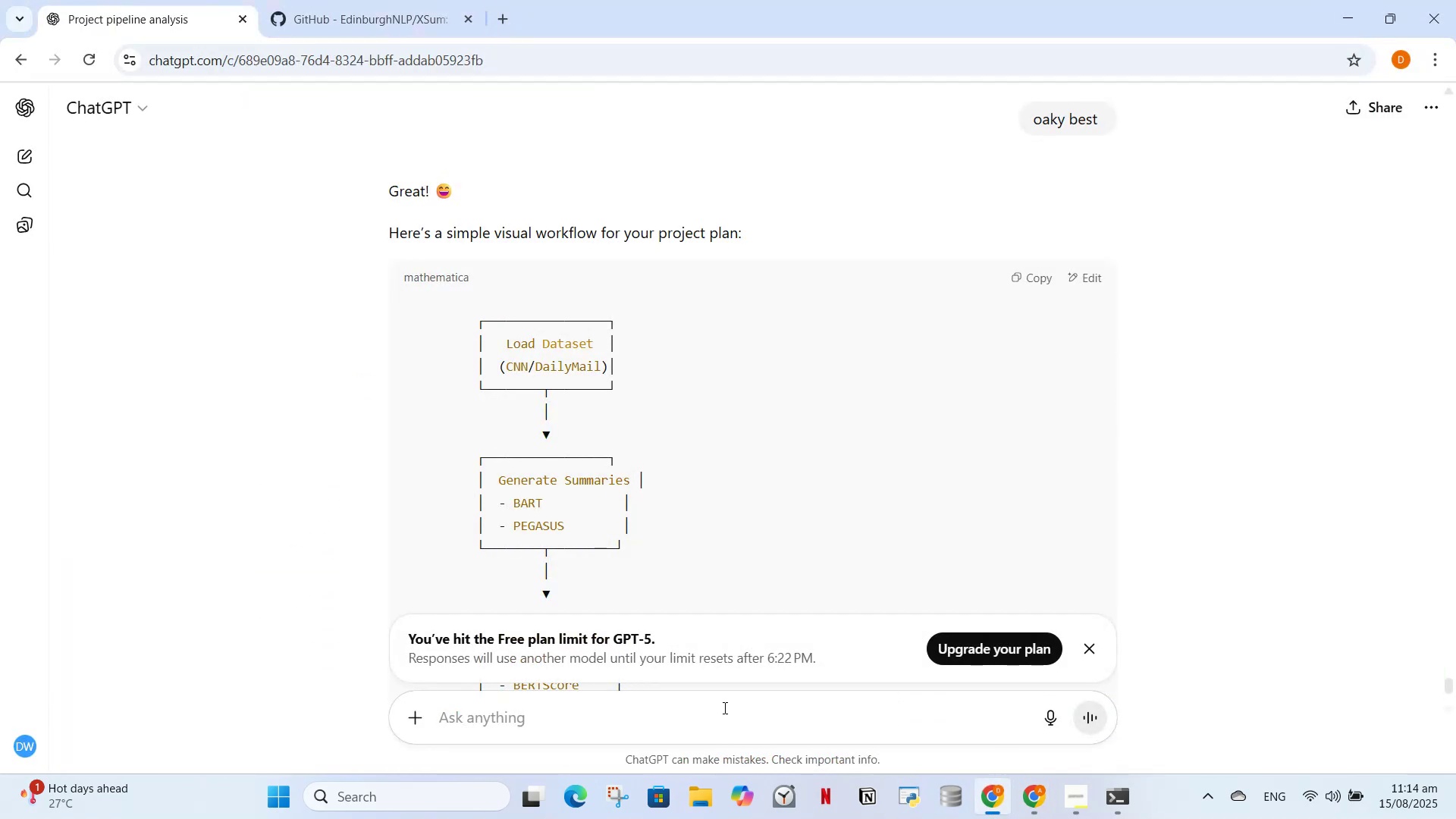 
scroll: coordinate [825, 549], scroll_direction: down, amount: 13.0
 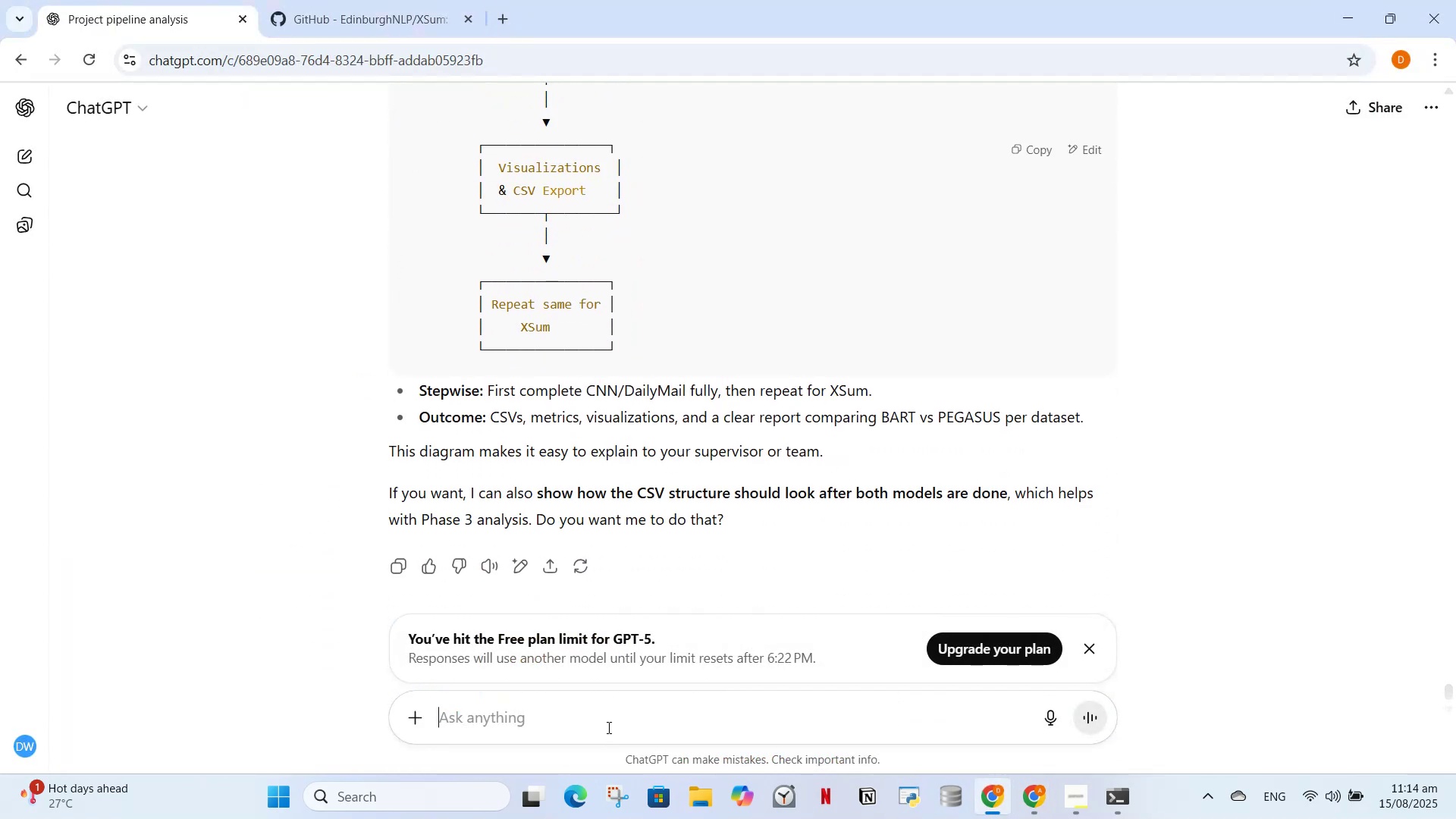 
type(now currec)
key(Backspace)
type(ntly I am in a step to generate summaries from PEGASUS for cnn_dal)
key(Backspace)
type(ilymails in pa)
key(Backspace)
type(hase 2)
 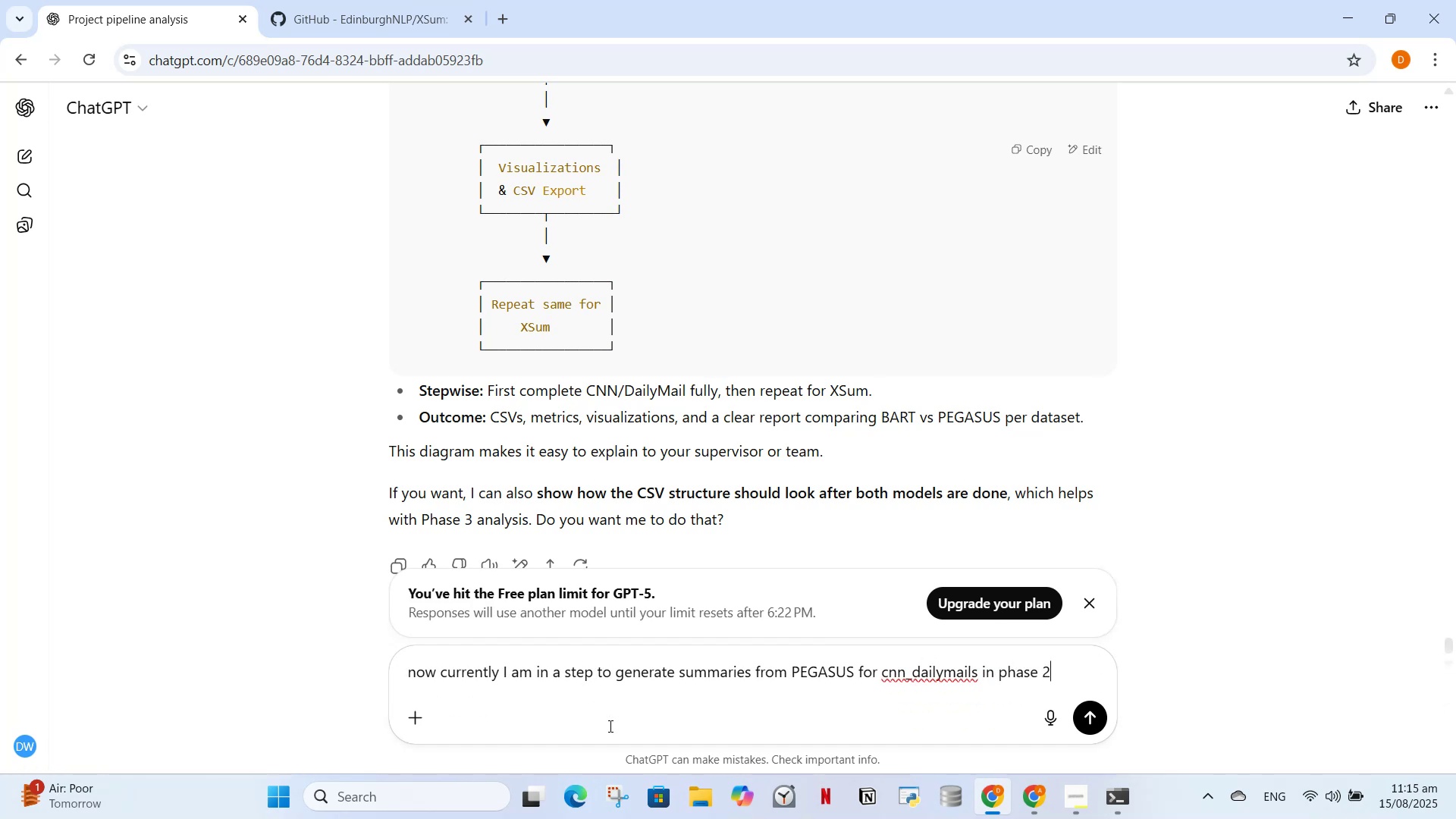 
key(Enter)
 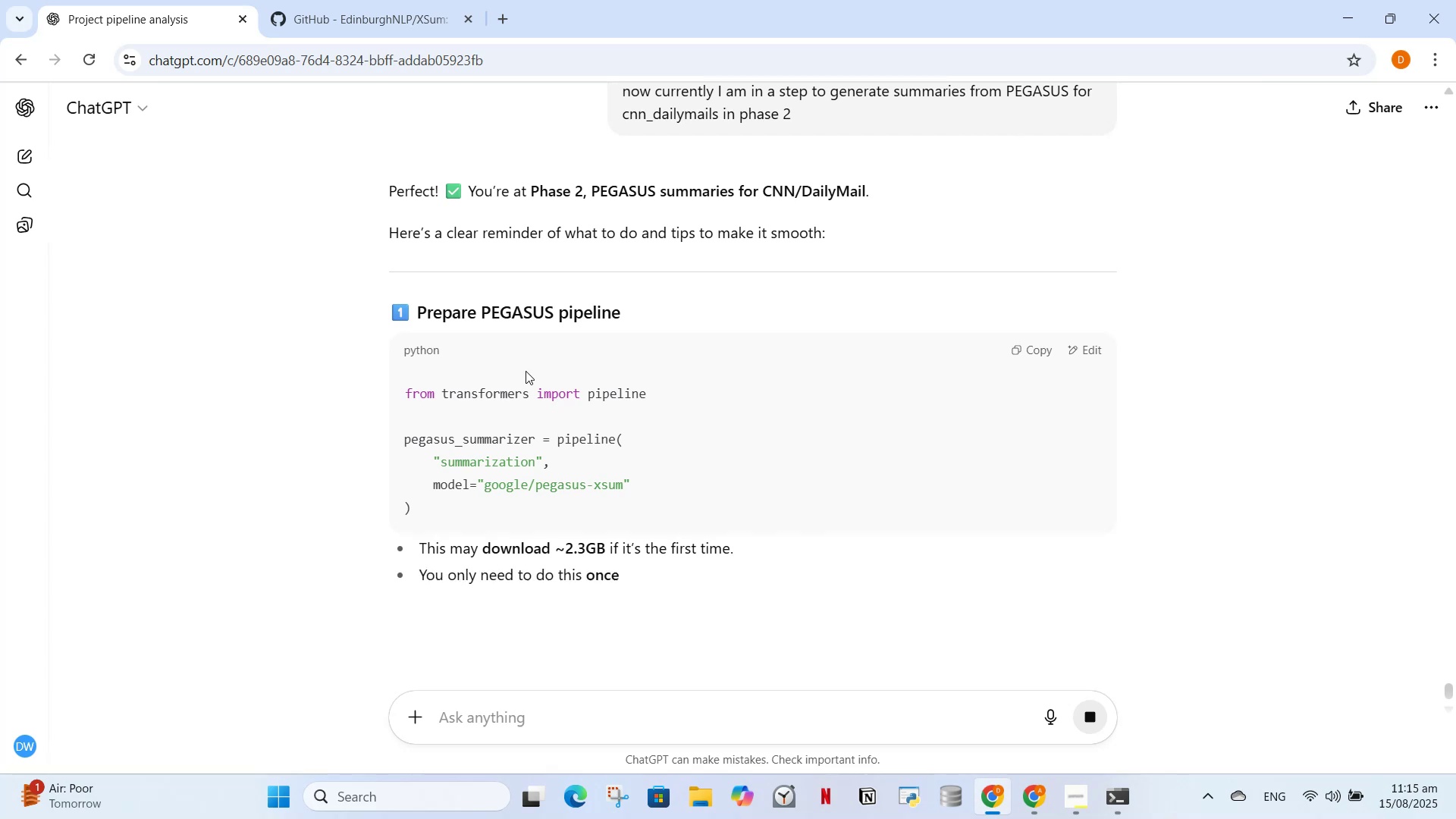 
scroll: coordinate [712, 551], scroll_direction: down, amount: 9.0
 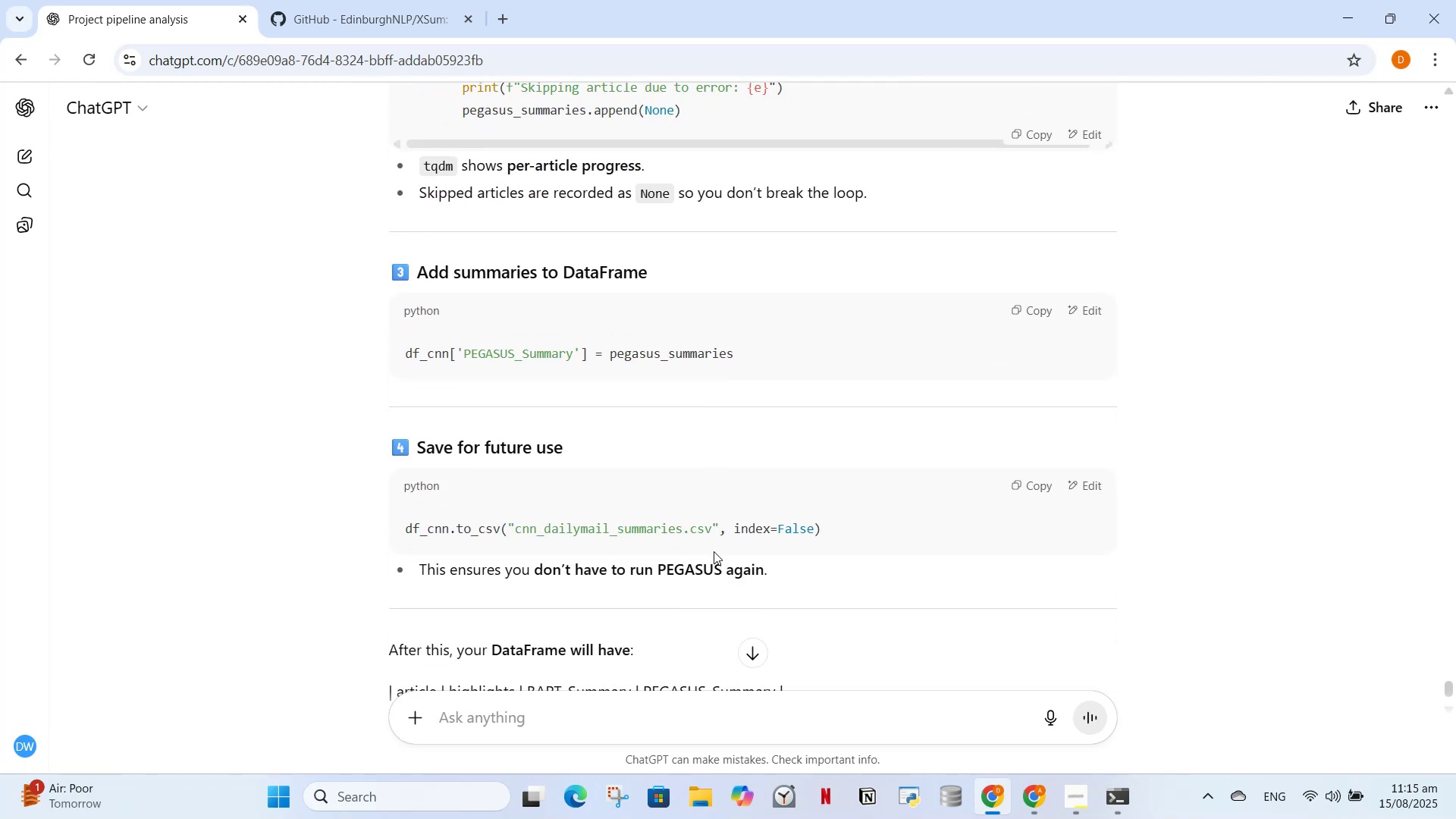 
scroll: coordinate [893, 480], scroll_direction: down, amount: 3.0
 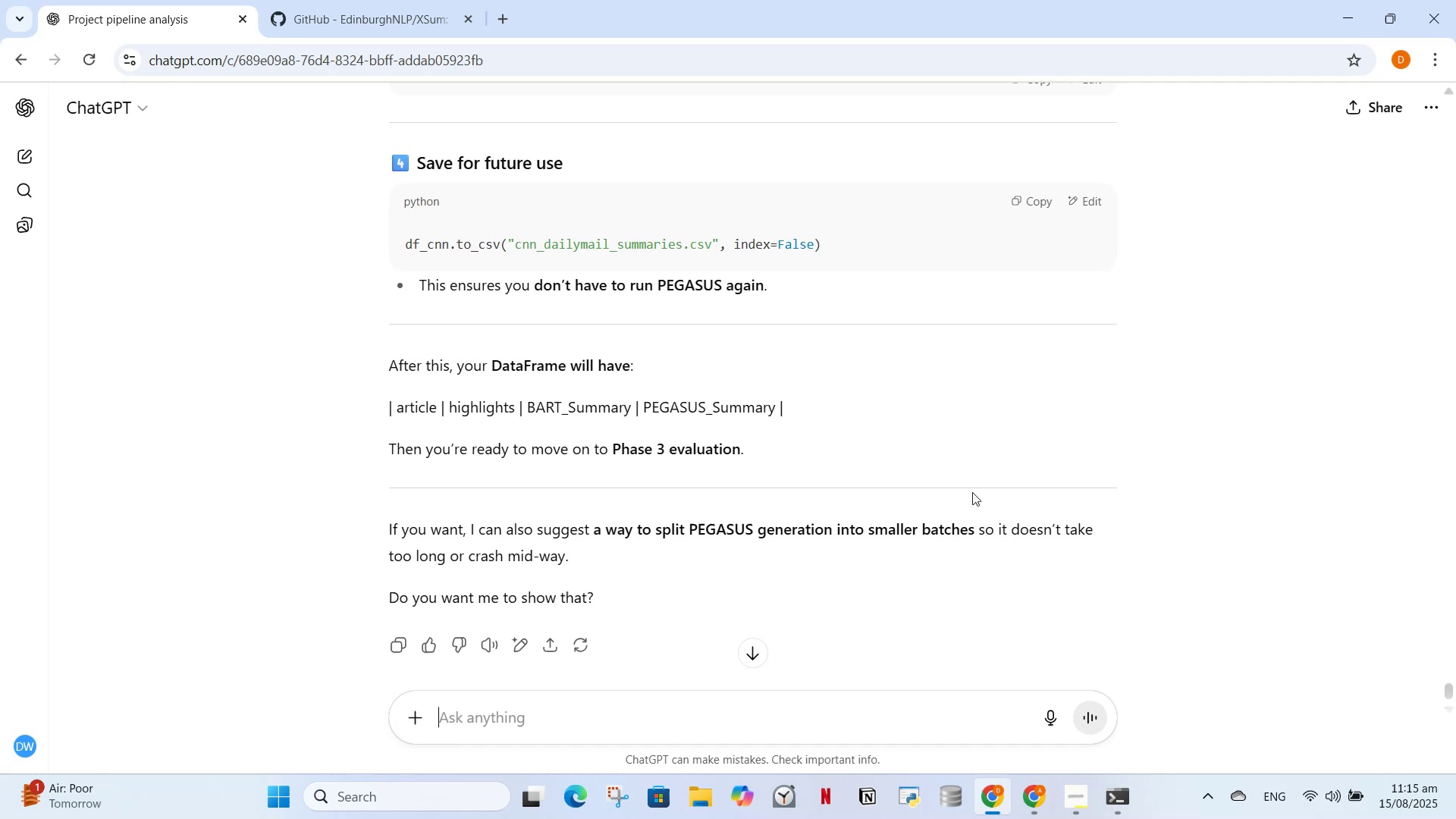 
scroll: coordinate [1003, 469], scroll_direction: up, amount: 267.0
 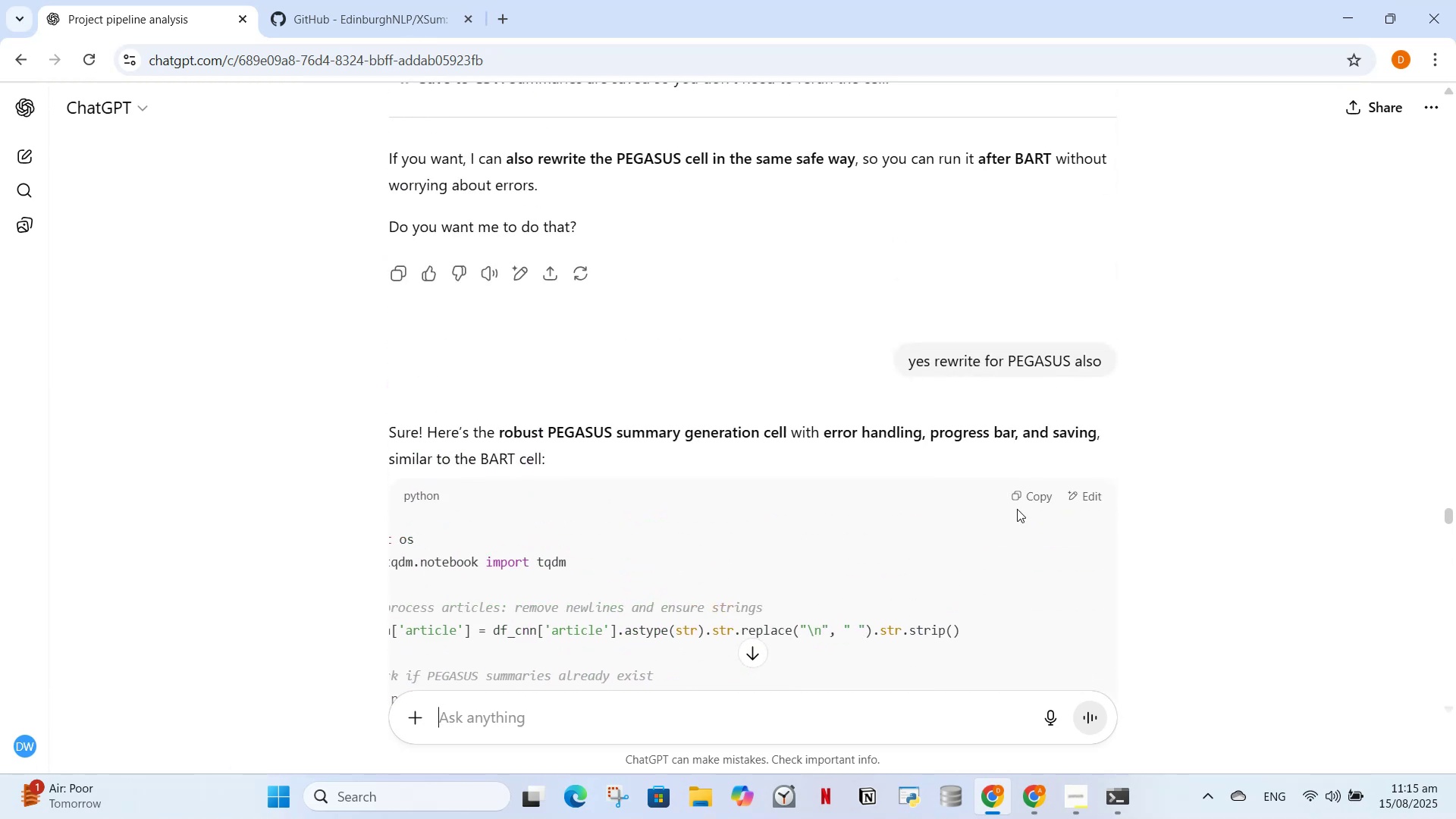 
left_click([1016, 497])
 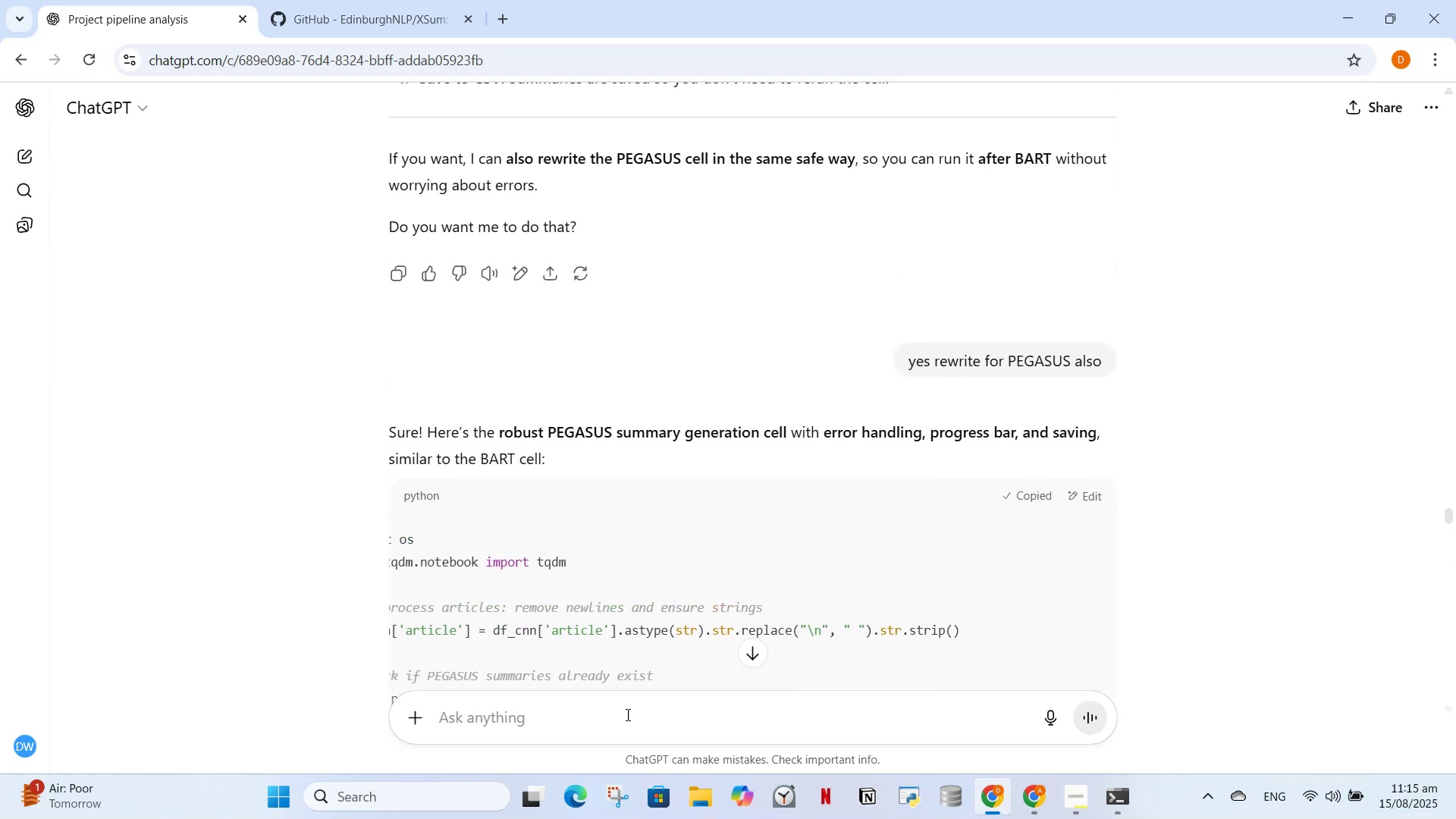 
left_click([626, 714])
 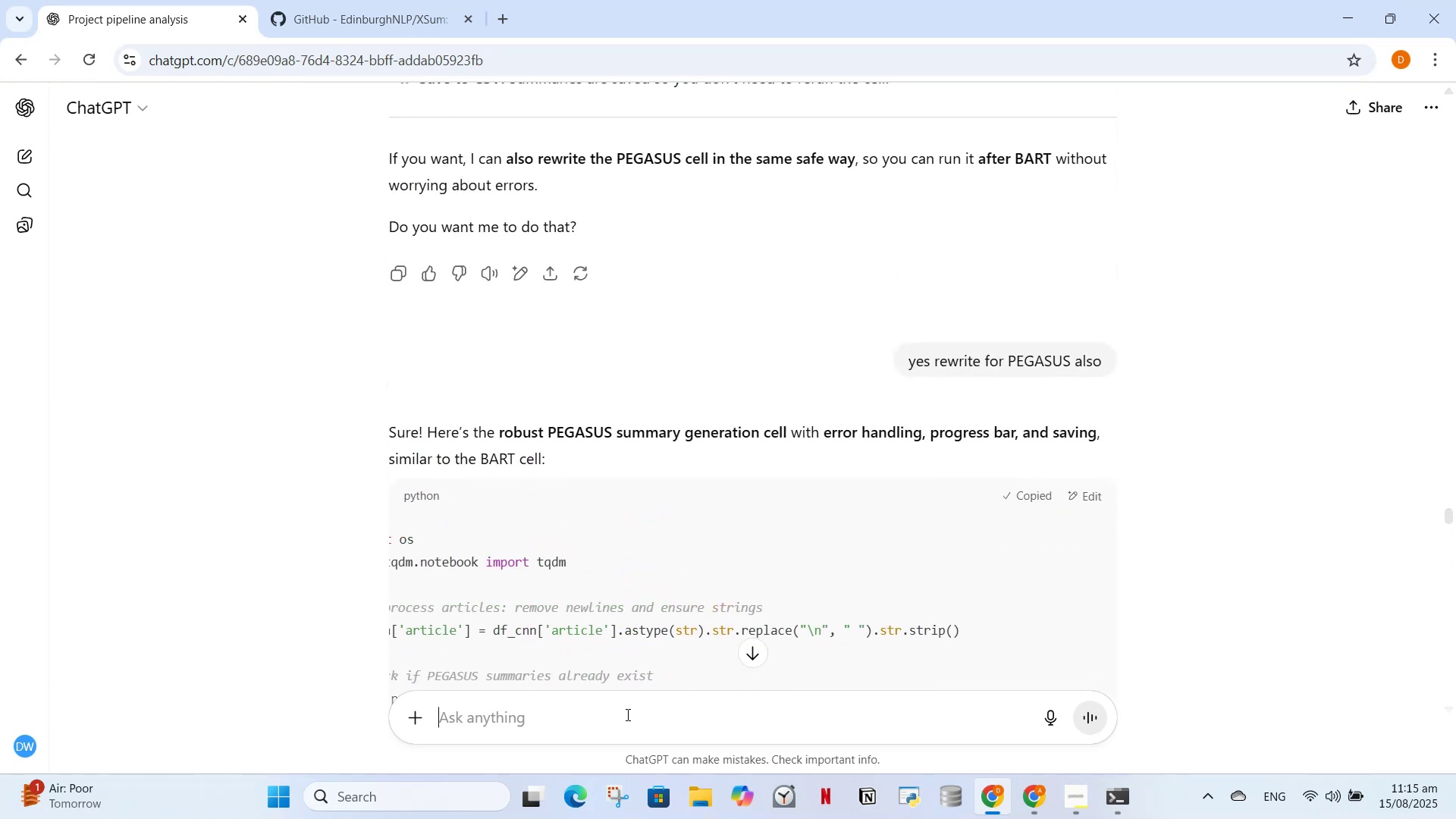 
key(Control+V)
 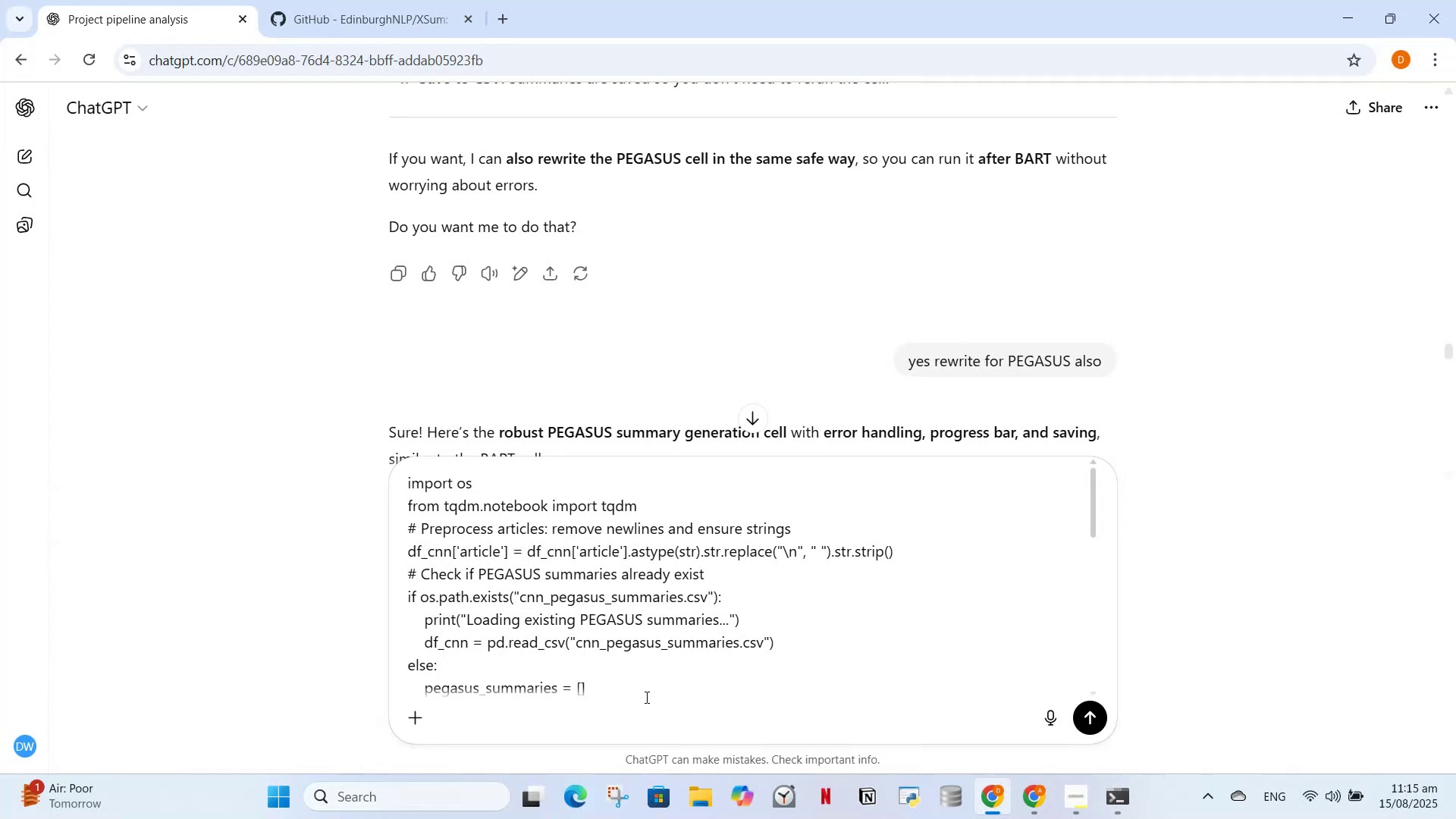 
type( i am here the code you have prodiv)
key(Backspace)
key(Backspace)
key(Backspace)
type(vided me)
 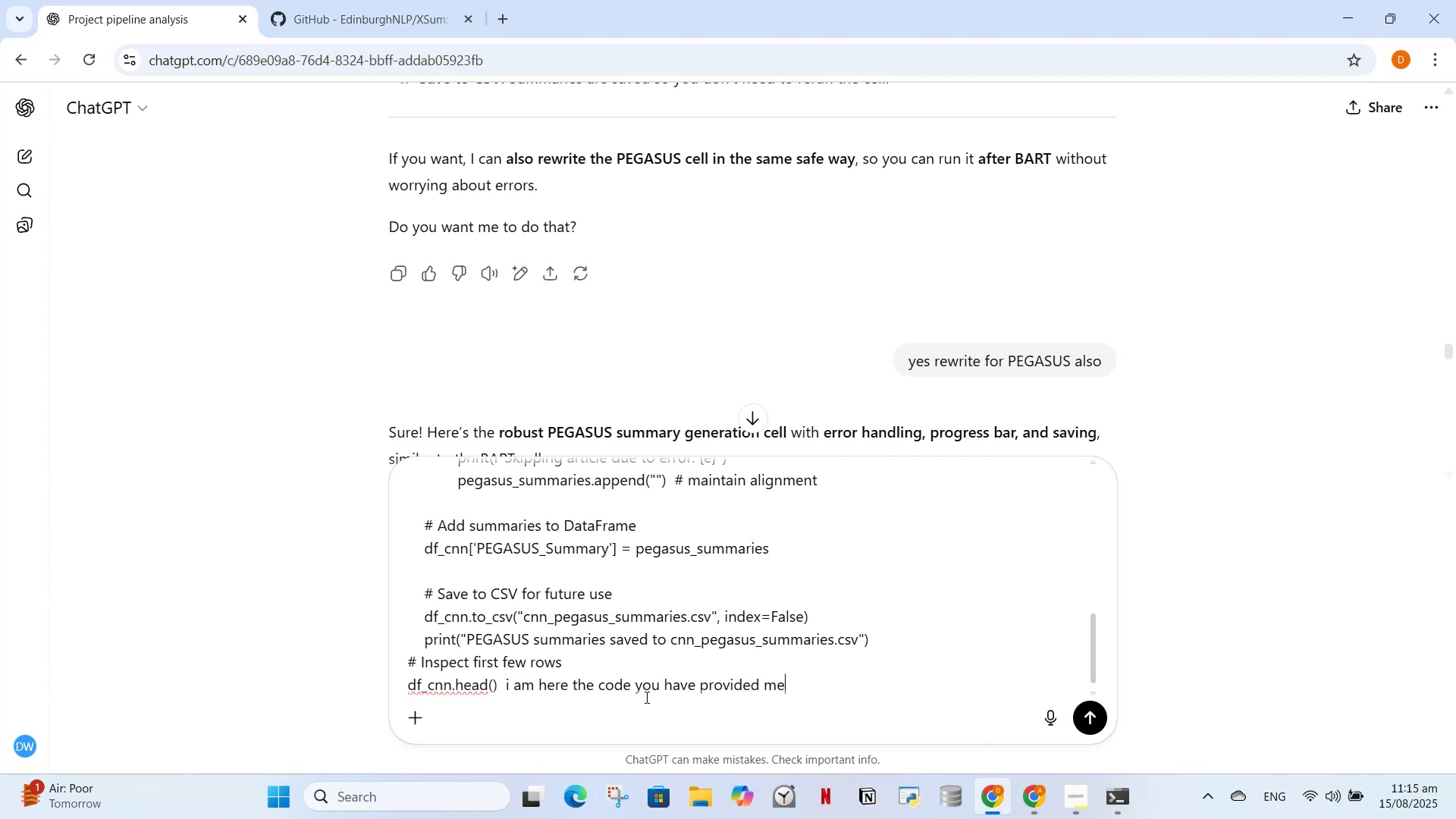 
key(Enter)
 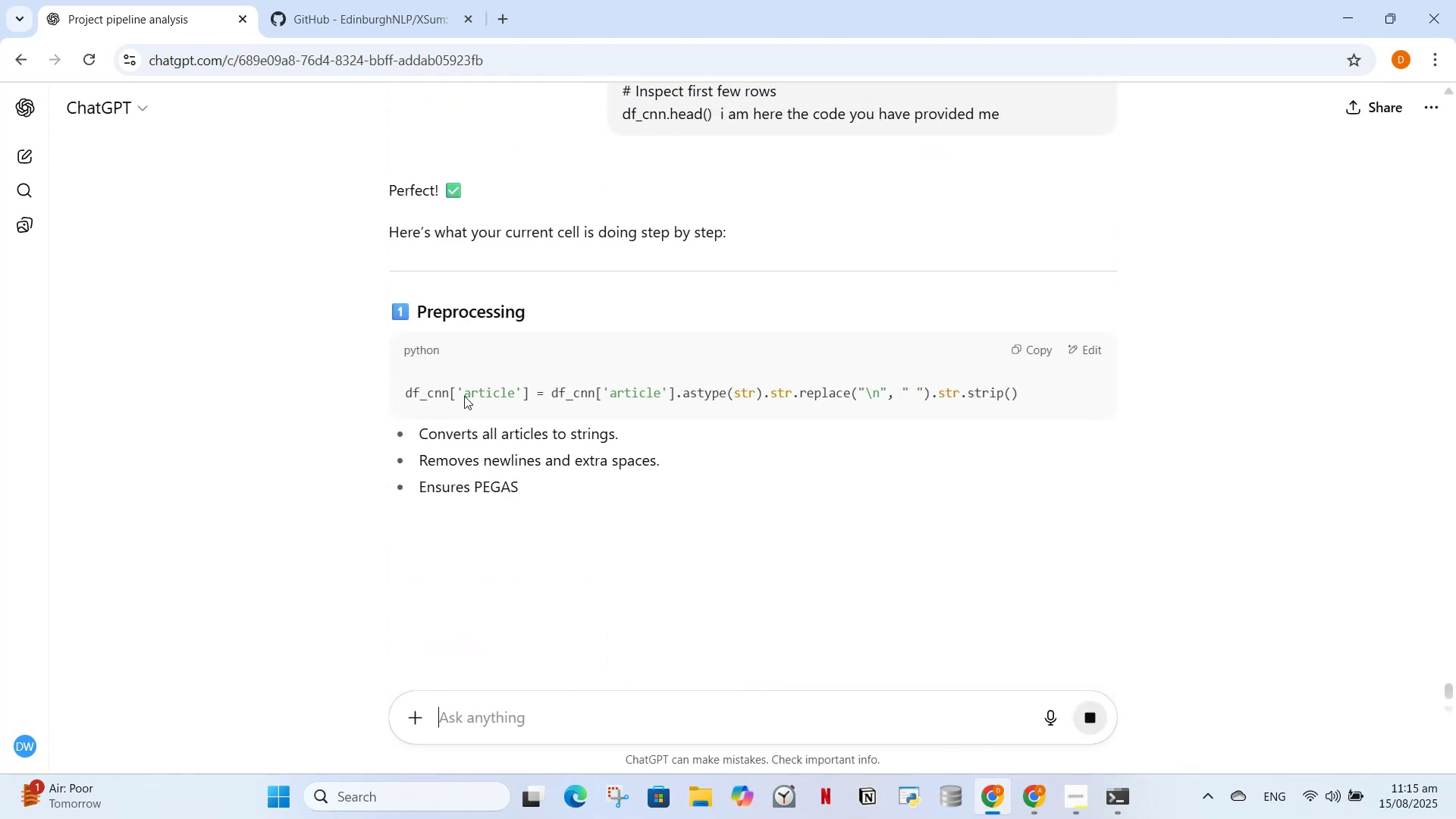 
scroll: coordinate [668, 407], scroll_direction: down, amount: 24.0
 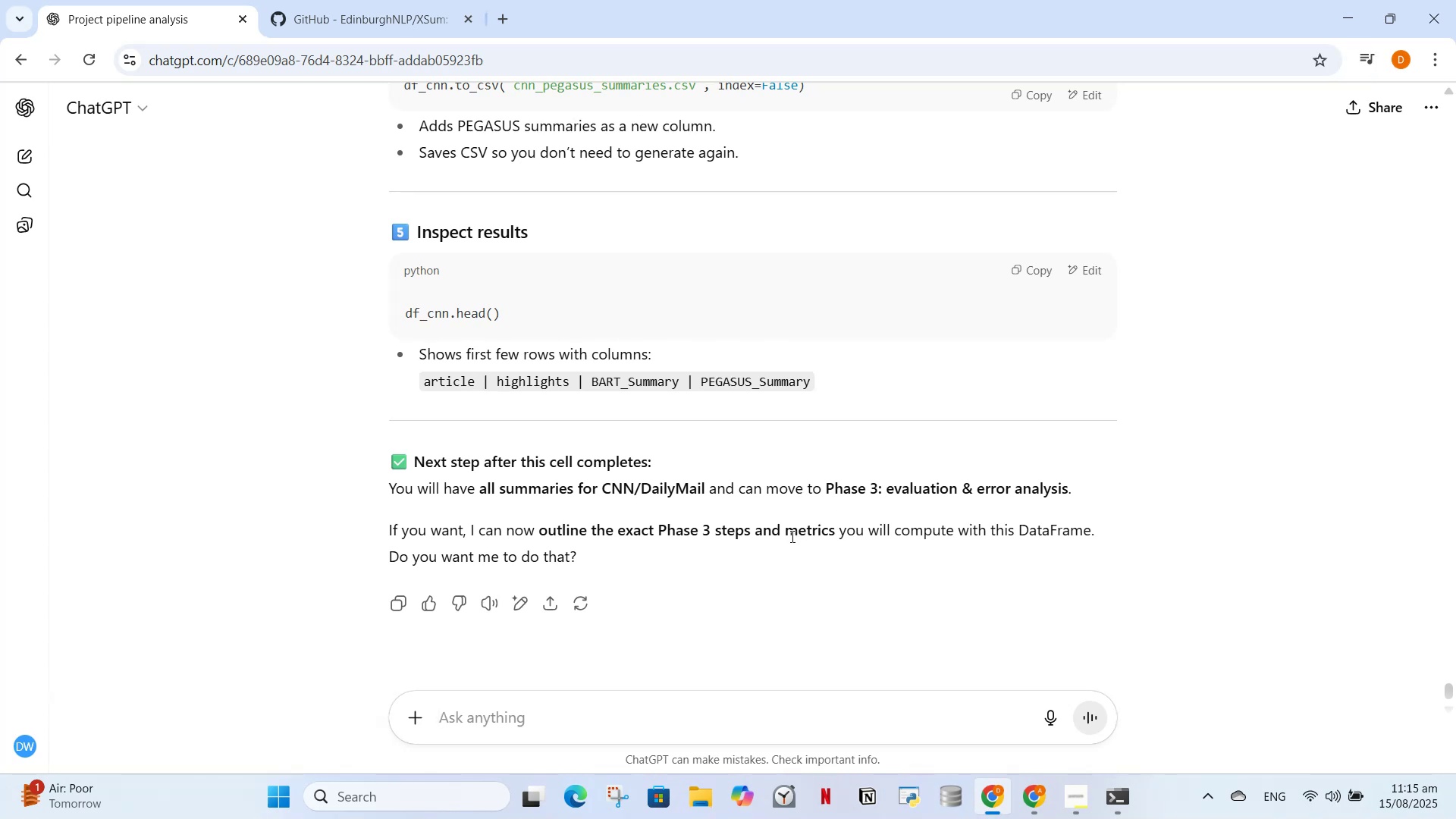 
wait(9.6)
 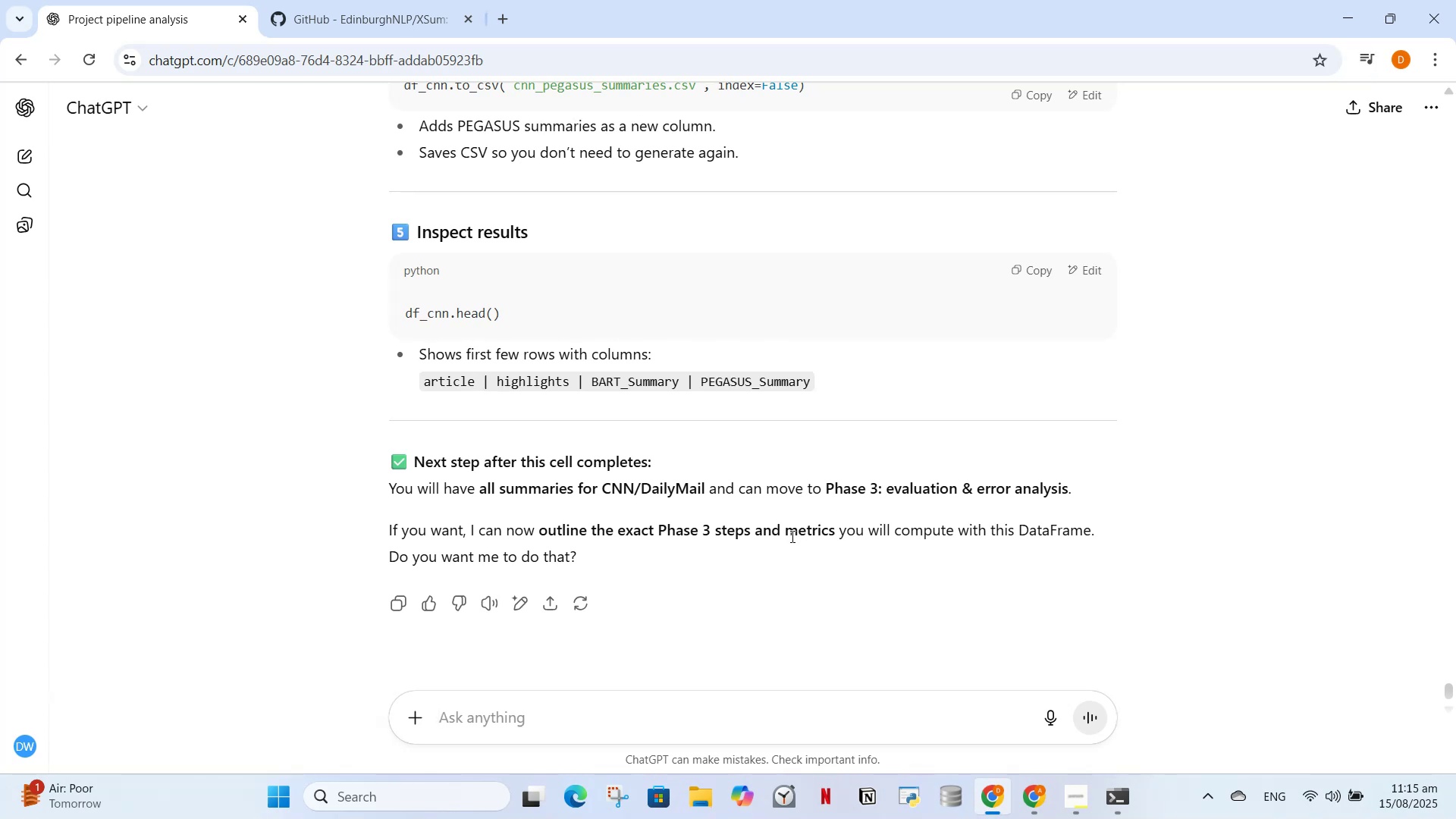 
scroll: coordinate [744, 525], scroll_direction: up, amount: 3.0
 